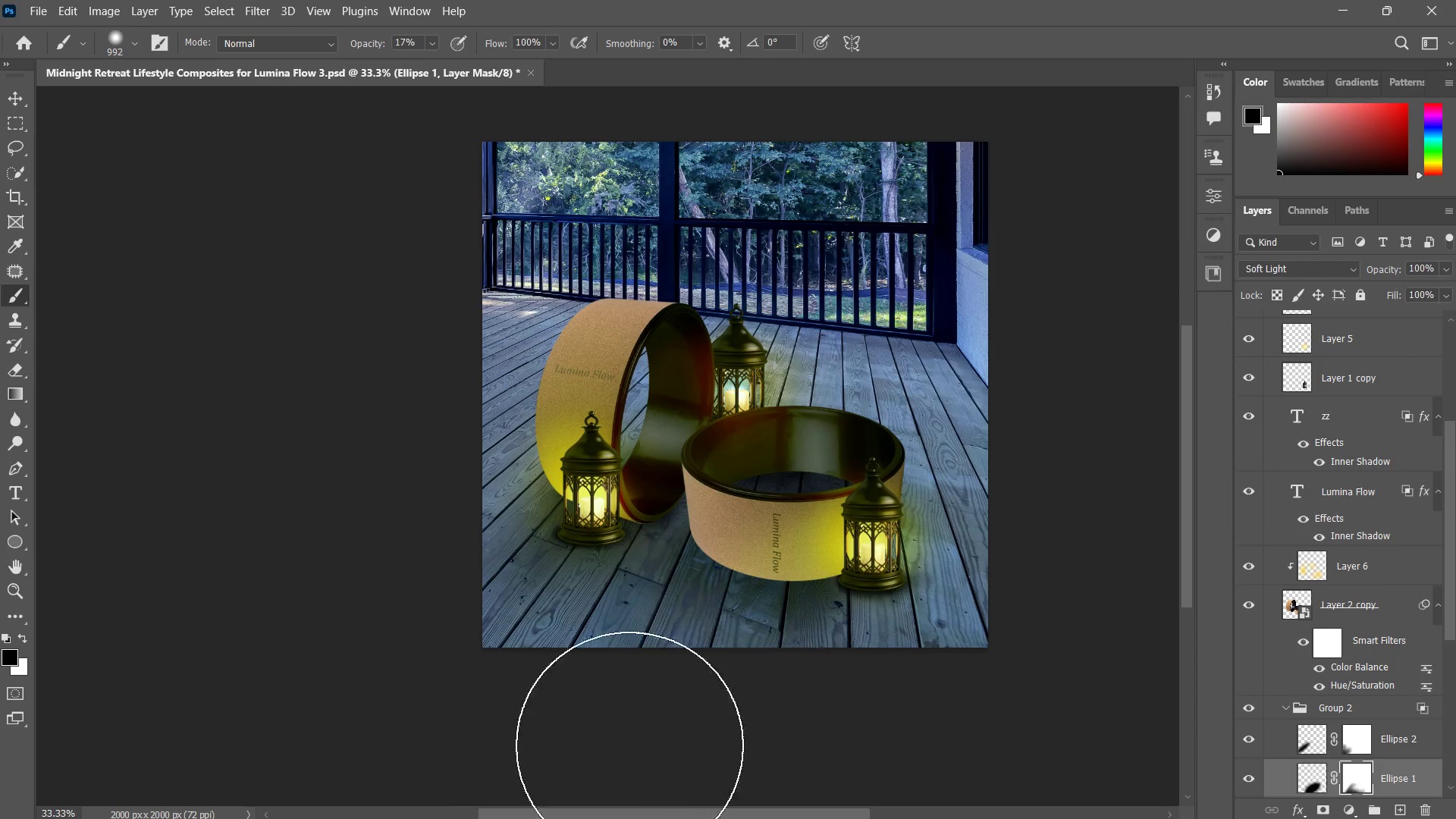 
left_click_drag(start_coordinate=[632, 738], to_coordinate=[567, 772])
 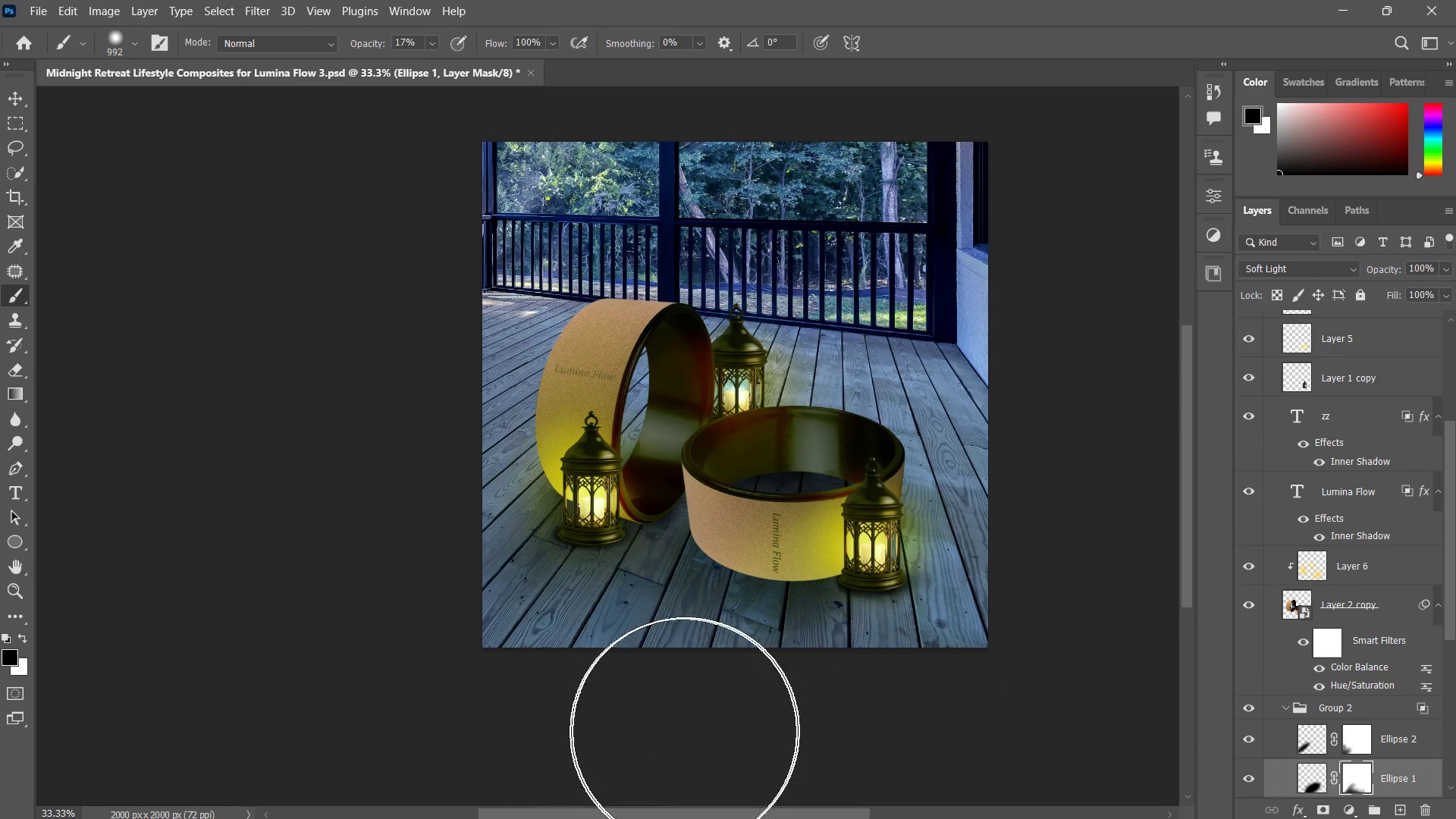 
left_click_drag(start_coordinate=[723, 712], to_coordinate=[720, 717])
 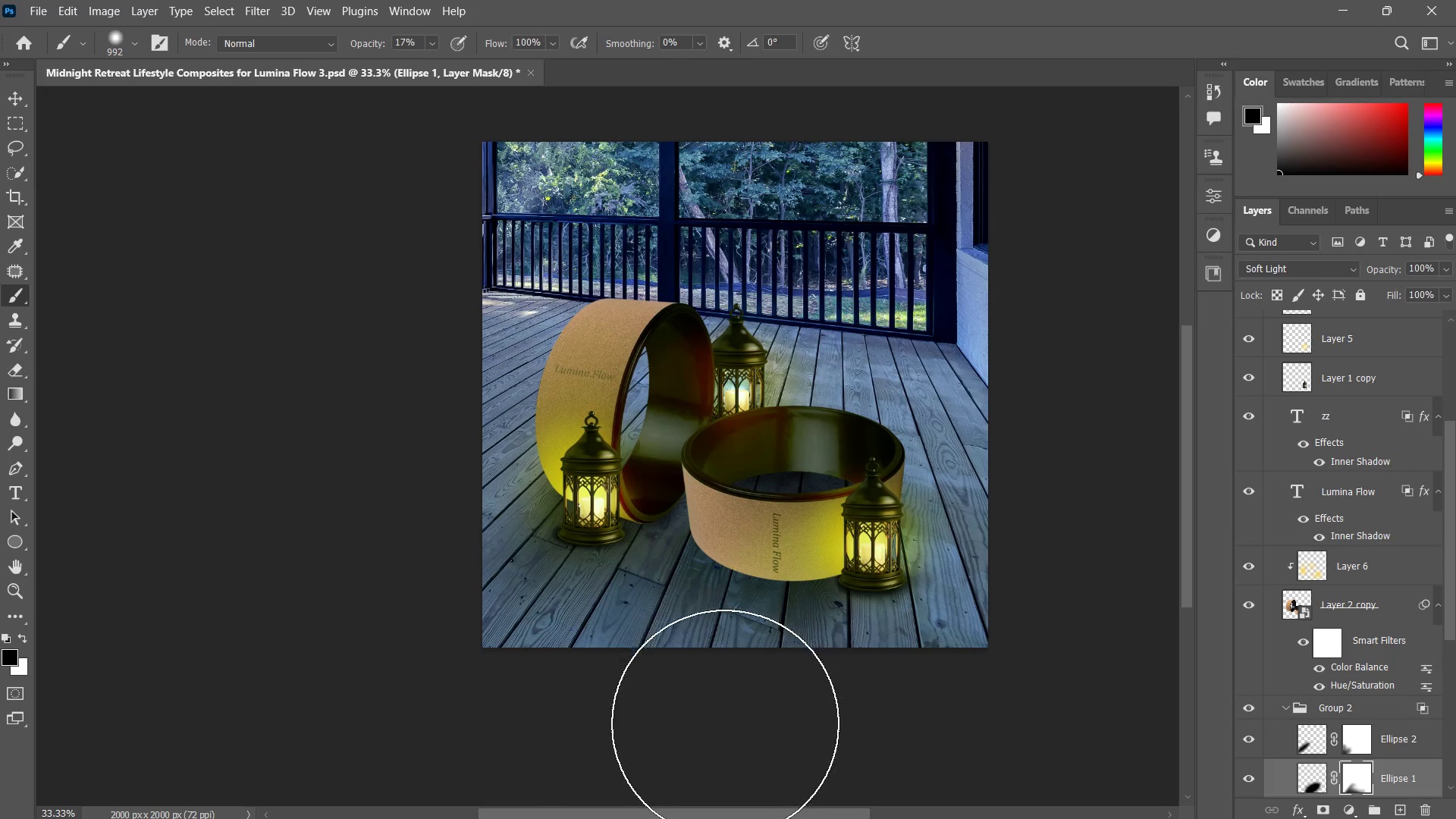 
left_click_drag(start_coordinate=[725, 723], to_coordinate=[686, 765])
 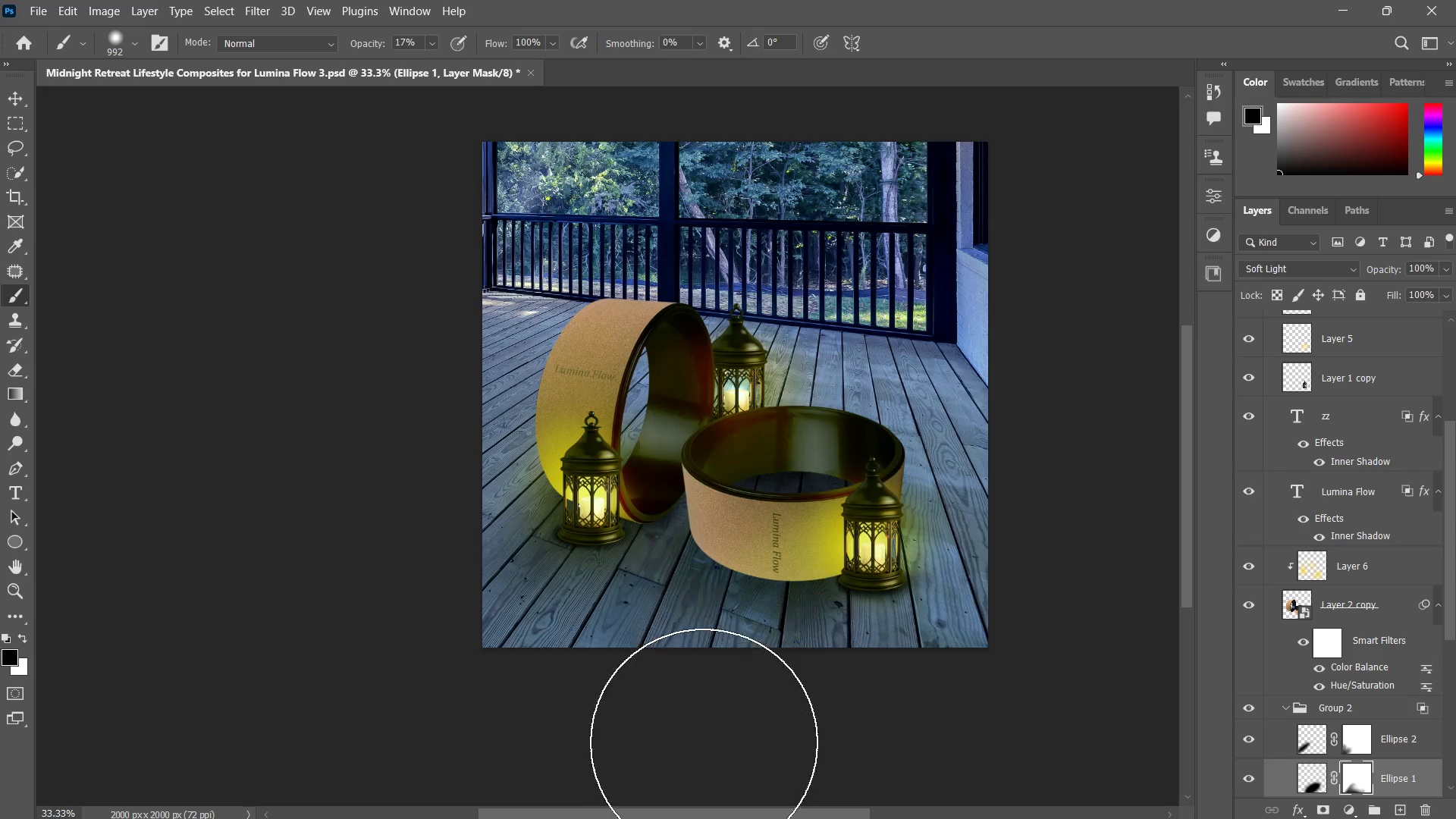 
type(zz)
 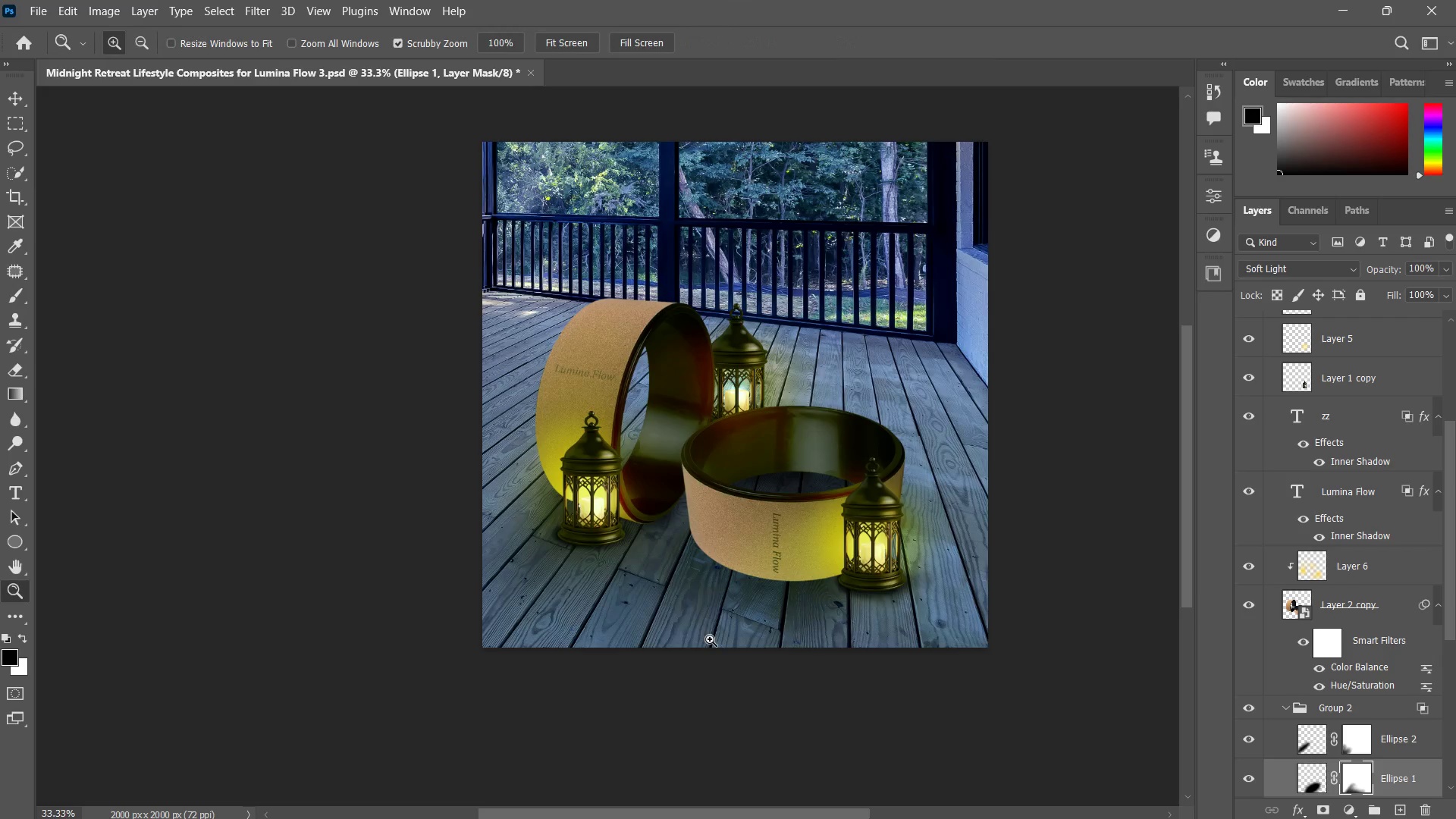 
left_click_drag(start_coordinate=[711, 639], to_coordinate=[685, 655])
 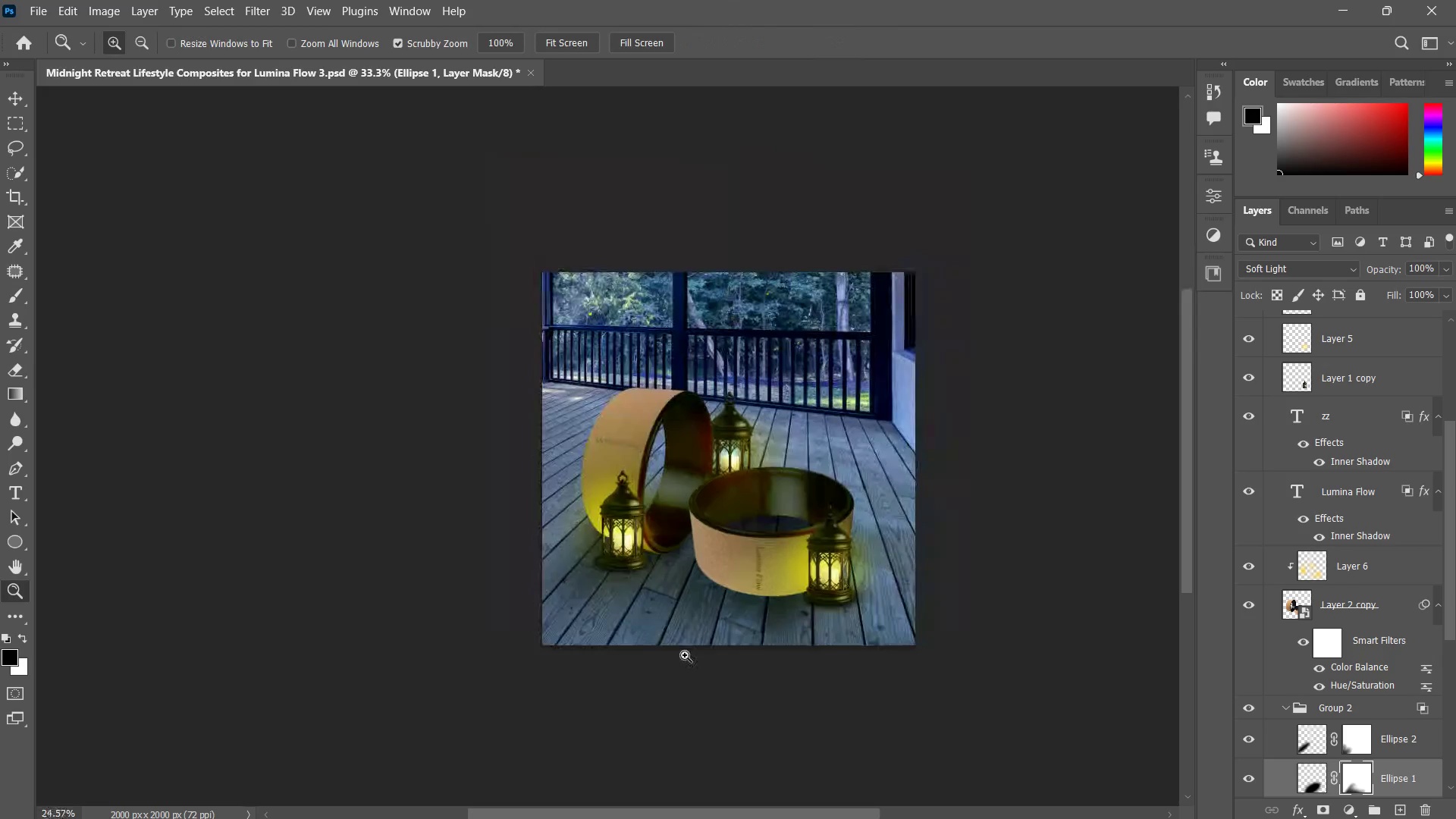 
double_click([685, 655])
 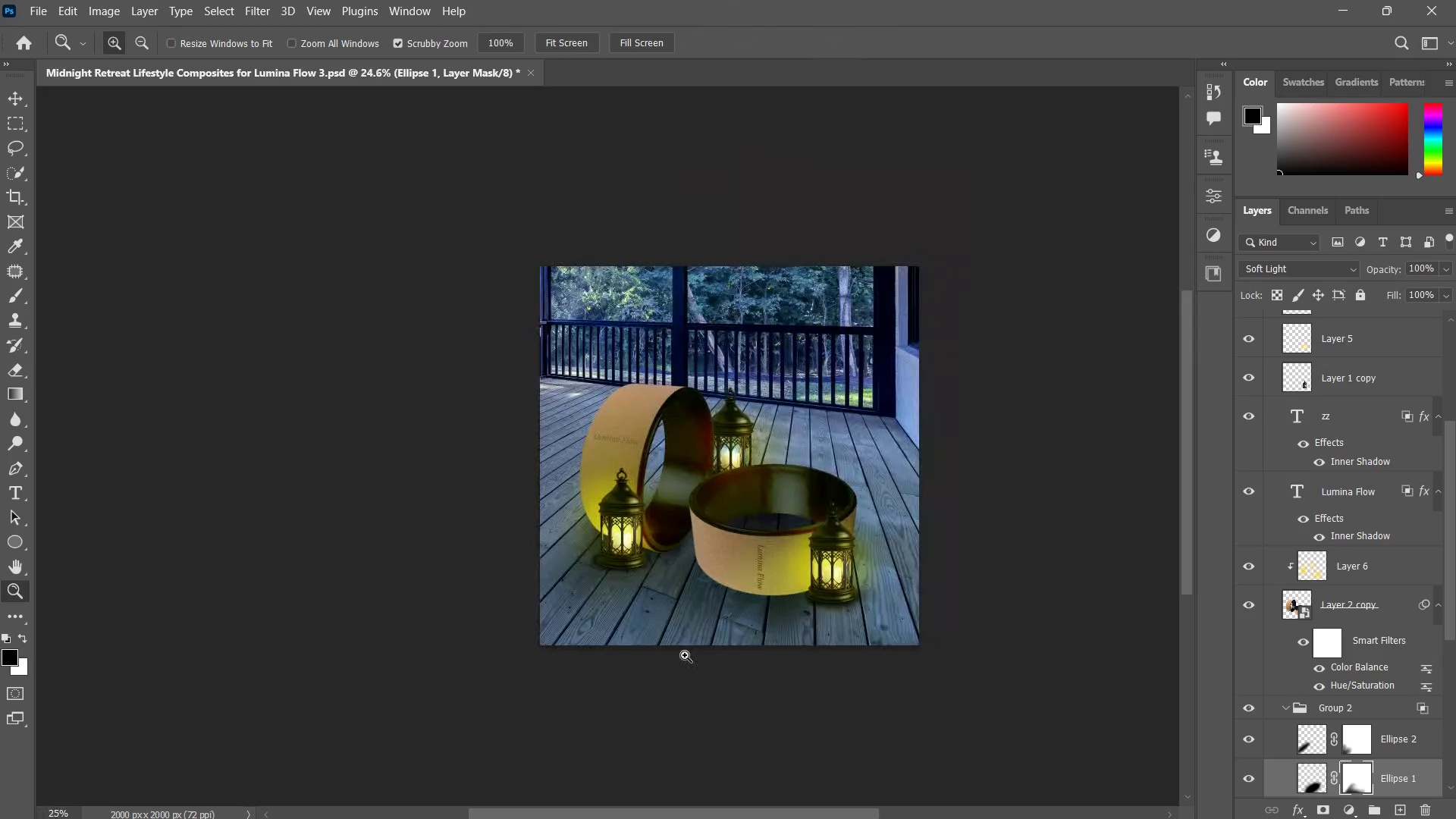 
triple_click([685, 655])
 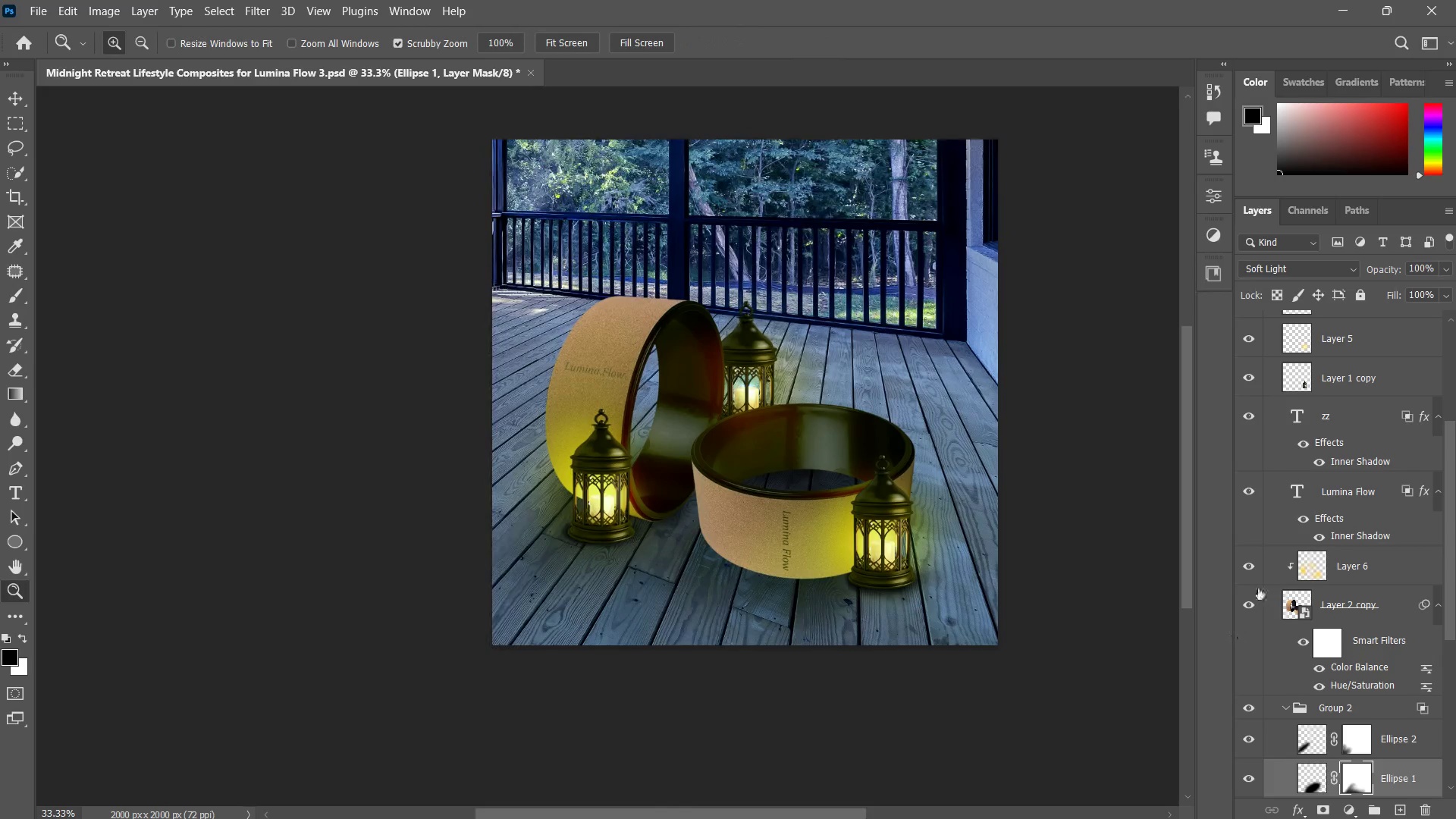 
scroll: coordinate [1369, 412], scroll_direction: up, amount: 2.0
 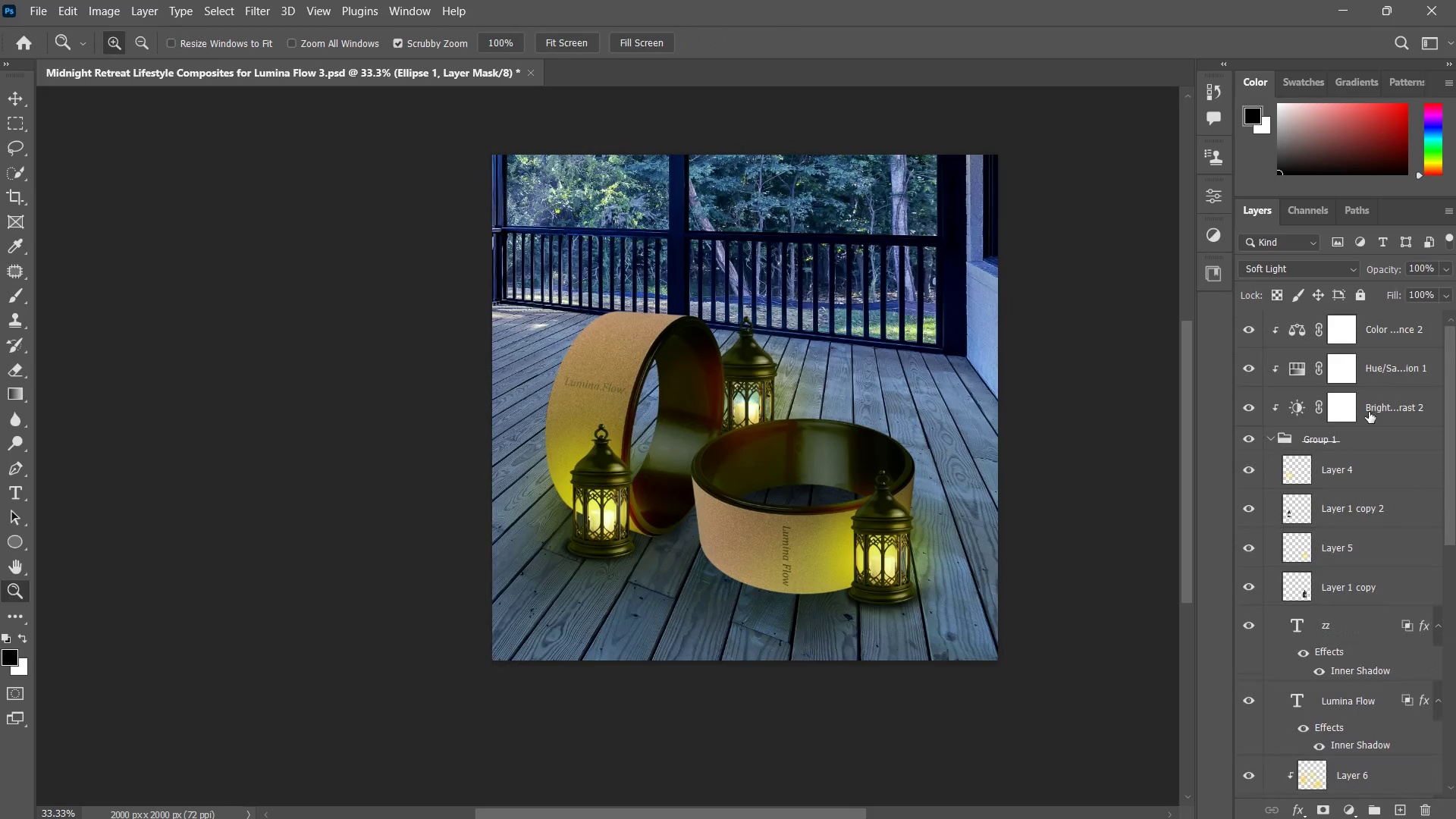 
left_click([1413, 325])
 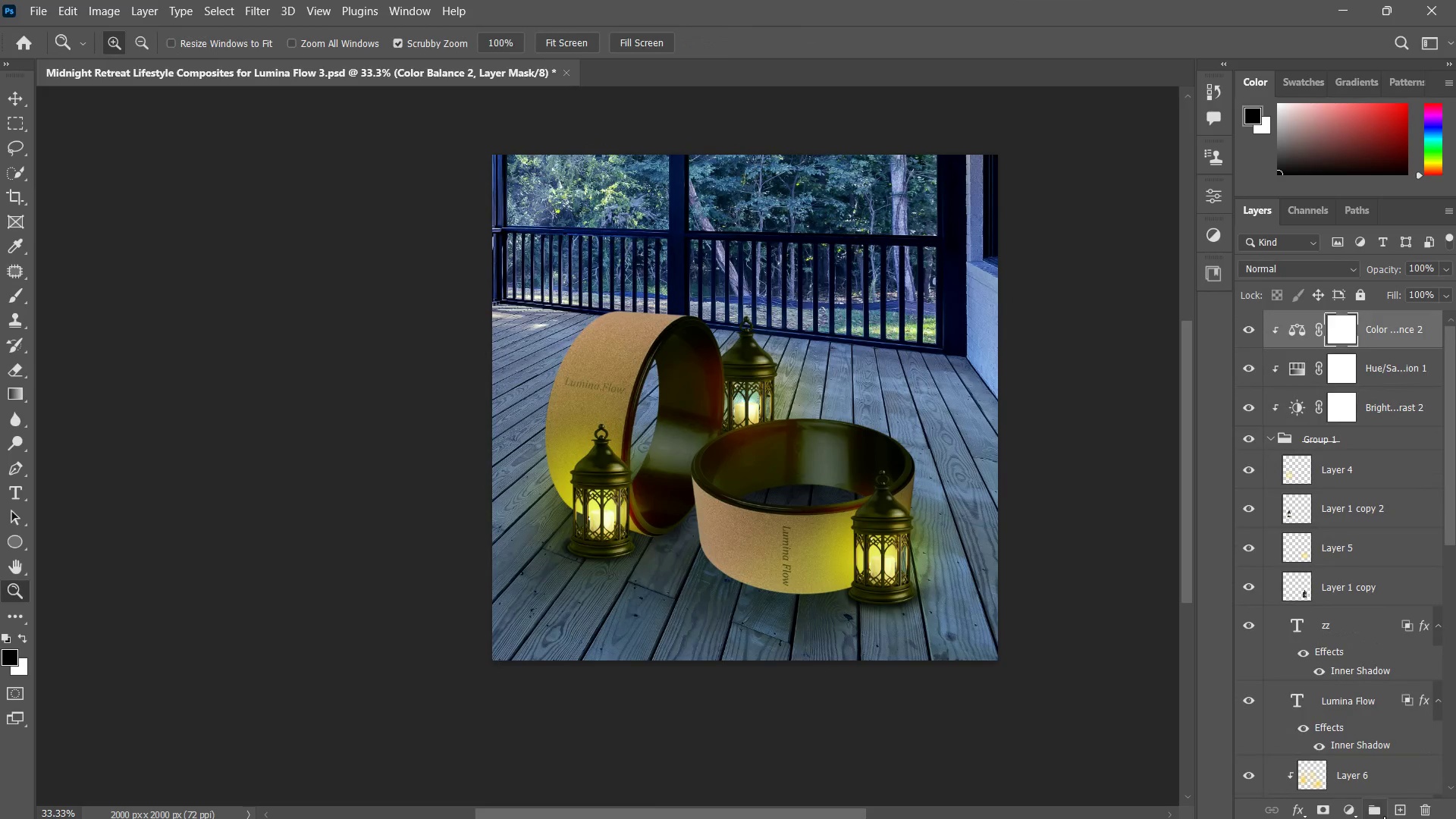 
left_click([1396, 811])
 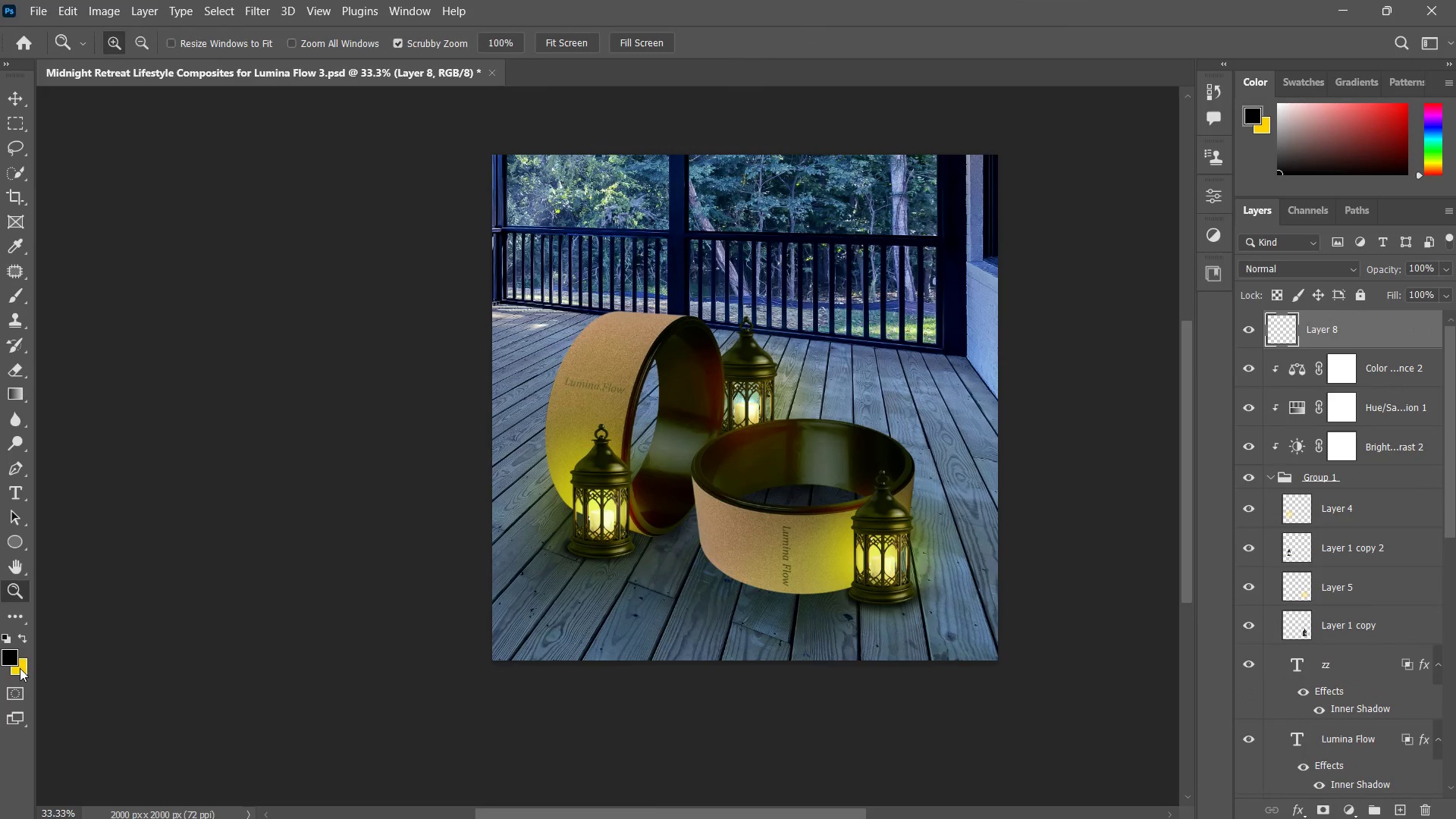 
key(G)
 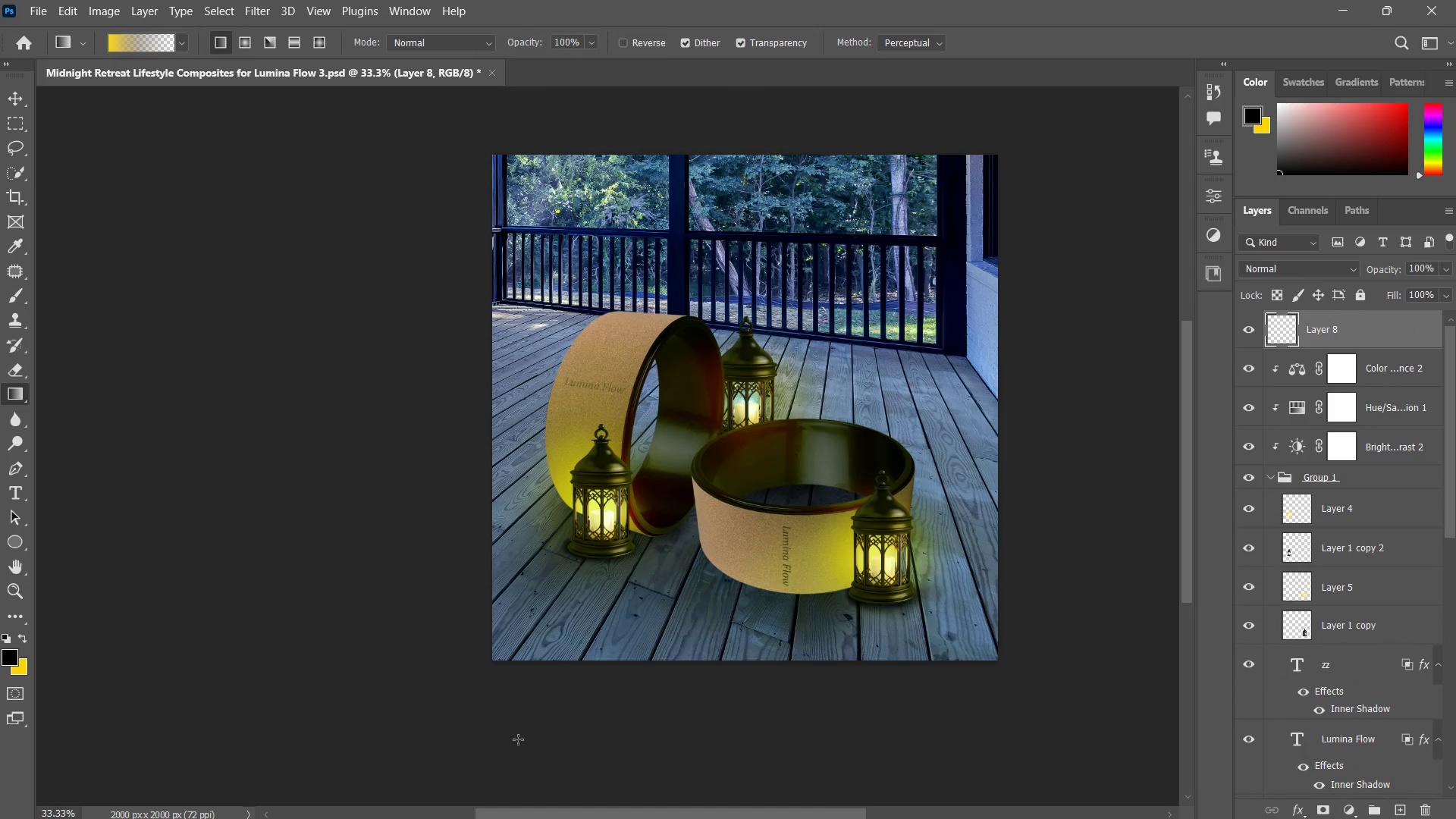 
left_click_drag(start_coordinate=[516, 742], to_coordinate=[919, 286])
 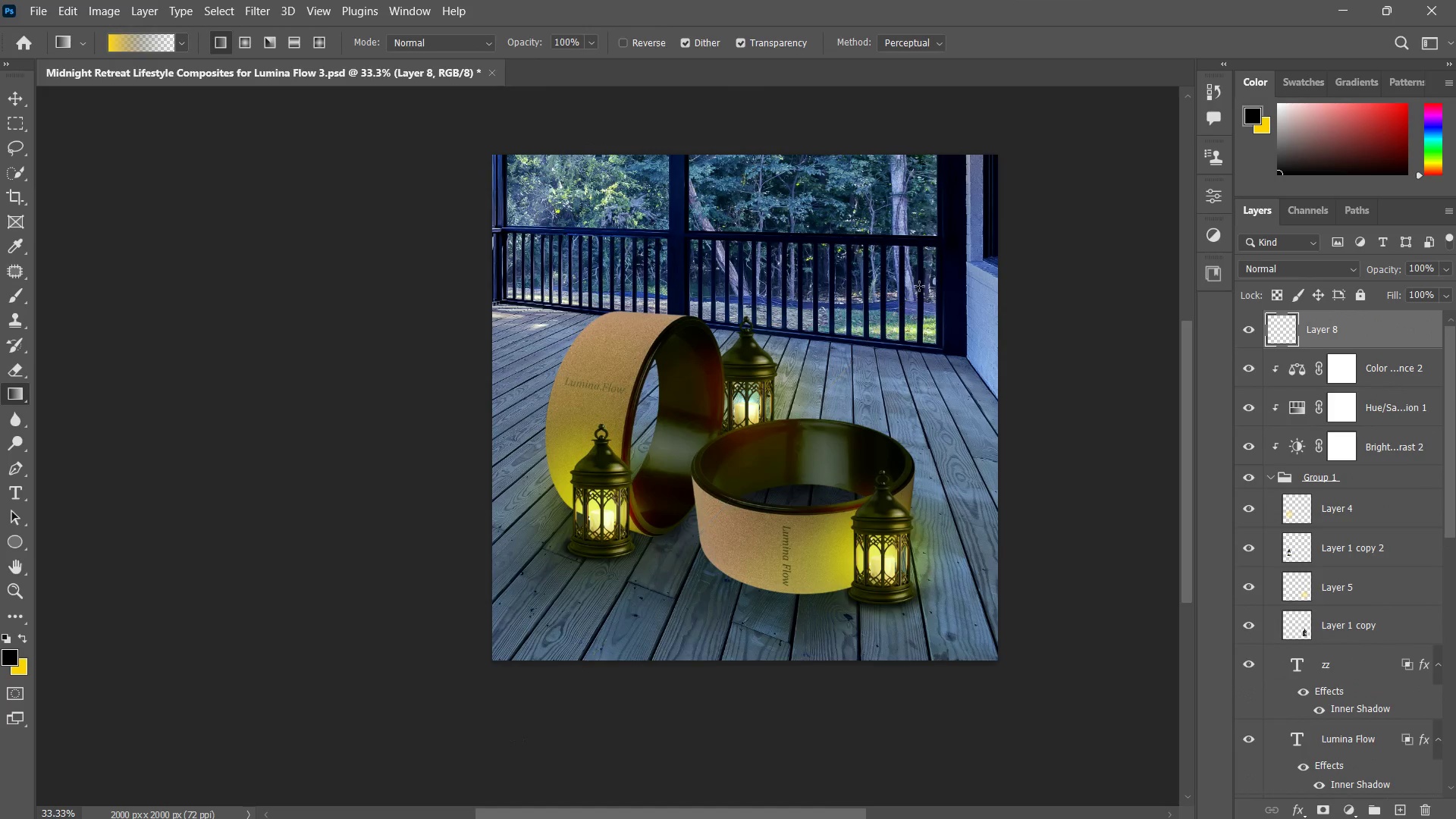 
left_click([919, 286])
 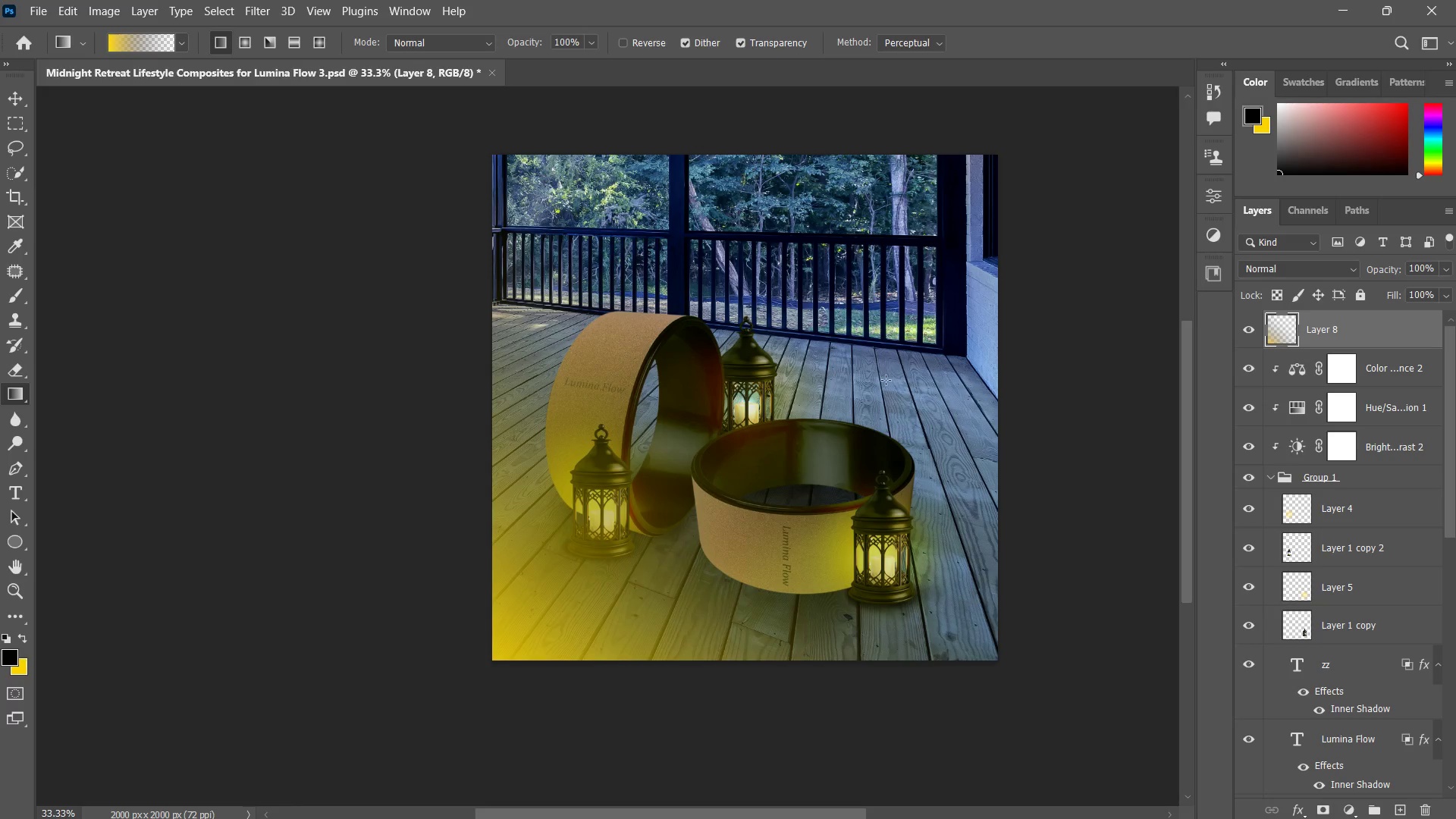 
key(Control+ControlLeft)
 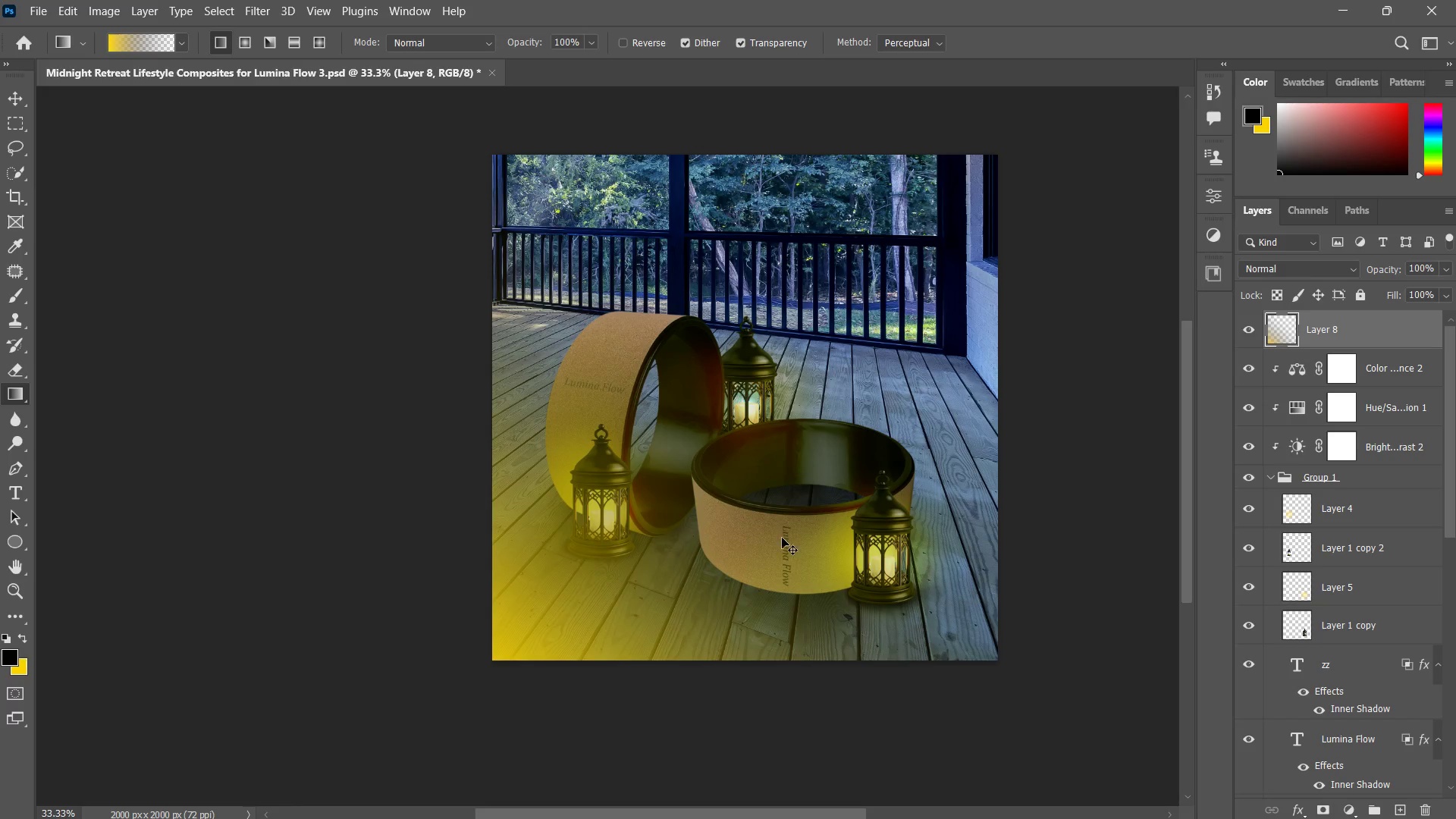 
key(Control+Z)
 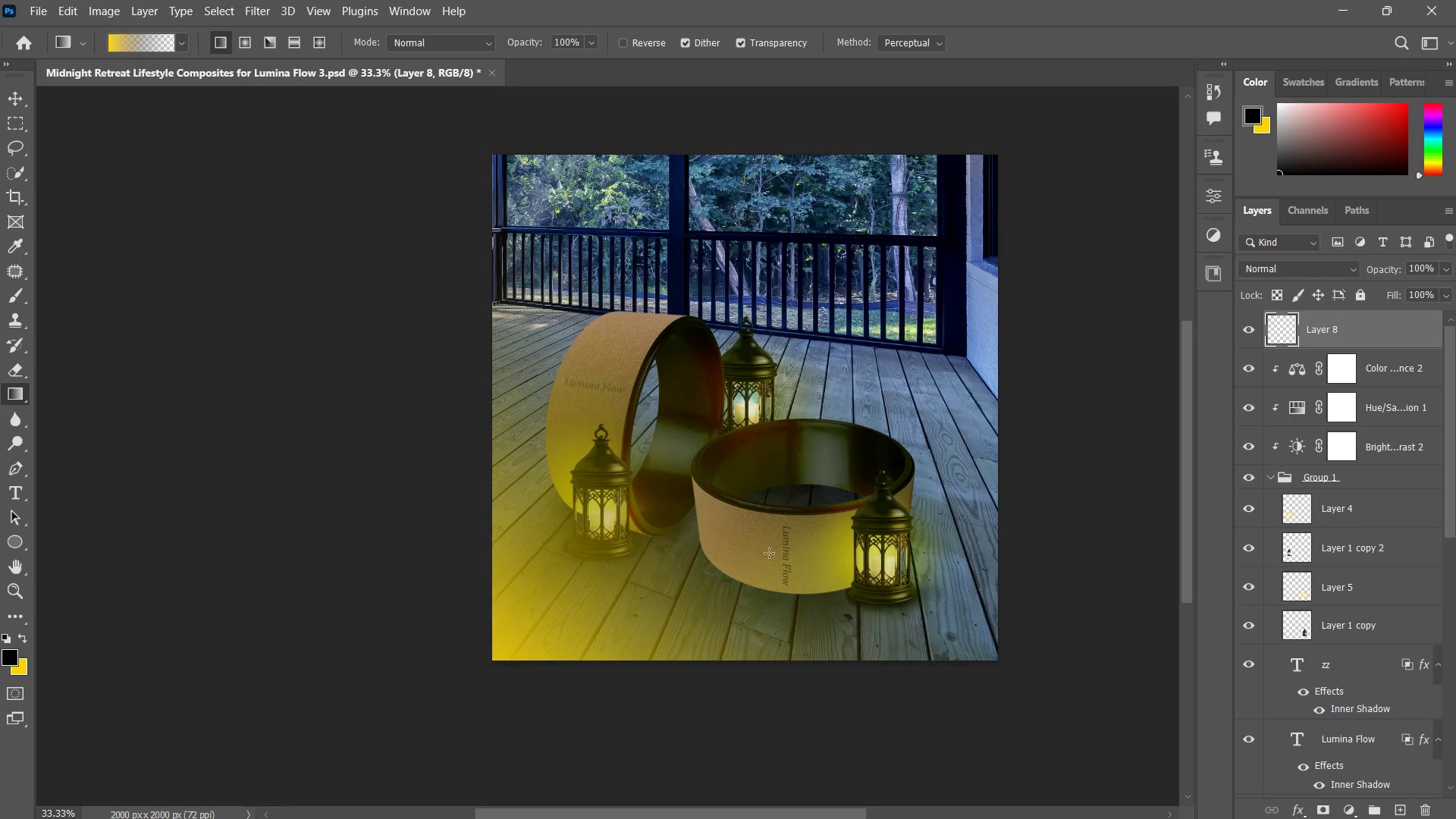 
type(zzg)
 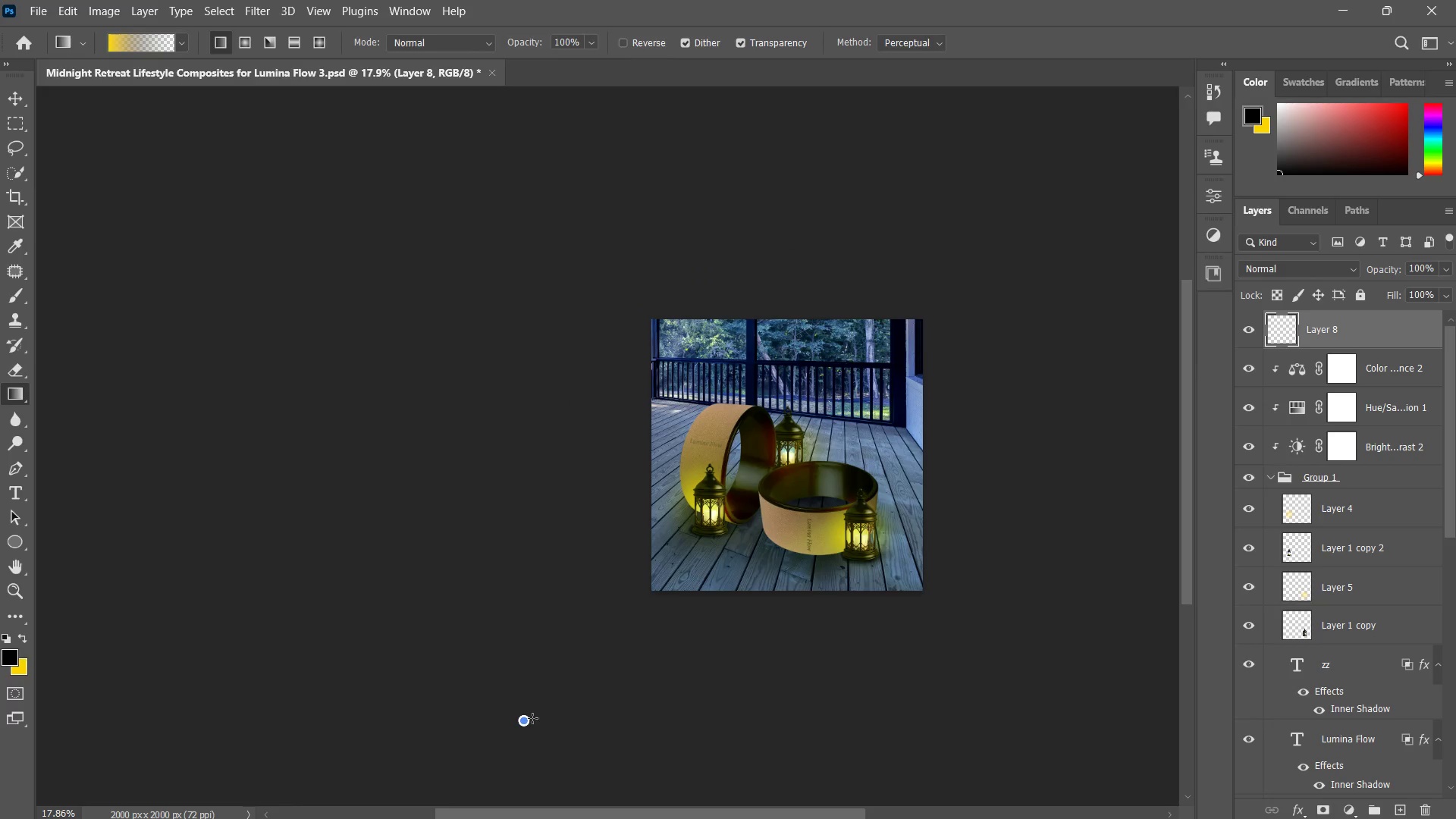 
left_click_drag(start_coordinate=[804, 538], to_coordinate=[748, 616])
 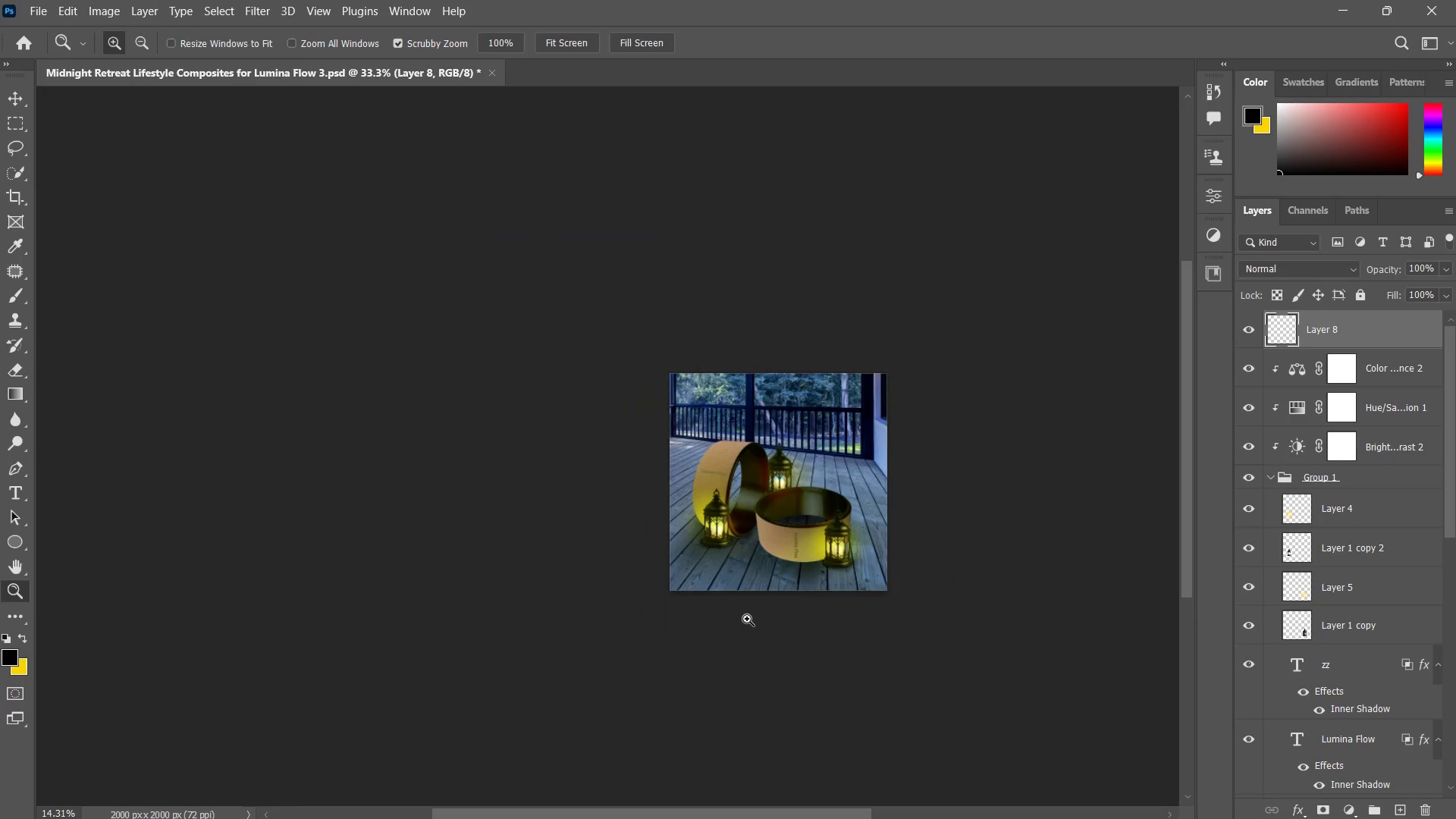 
left_click_drag(start_coordinate=[744, 626], to_coordinate=[765, 619])
 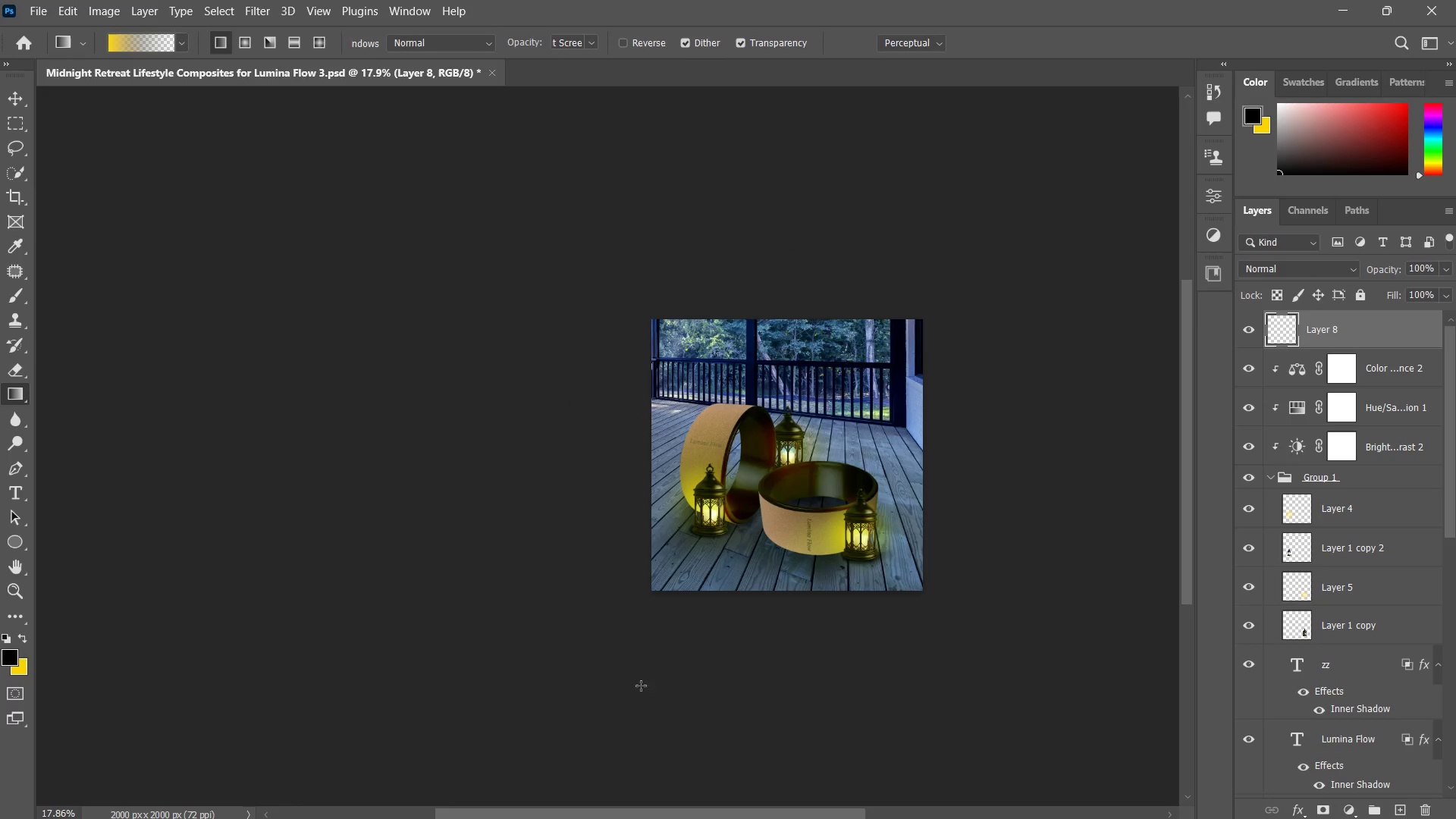 
left_click_drag(start_coordinate=[523, 720], to_coordinate=[1017, 240])
 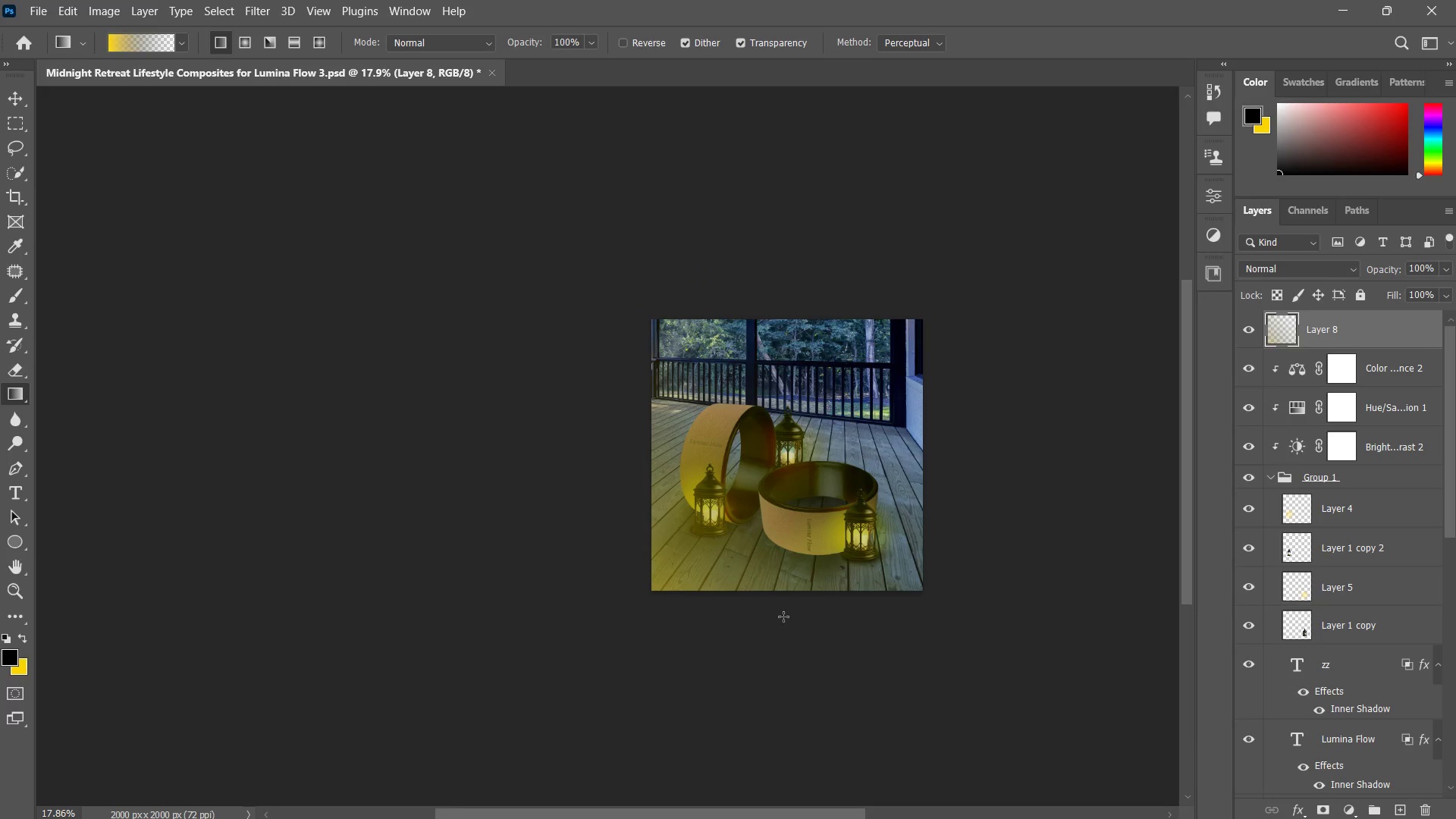 
key(Control+ControlLeft)
 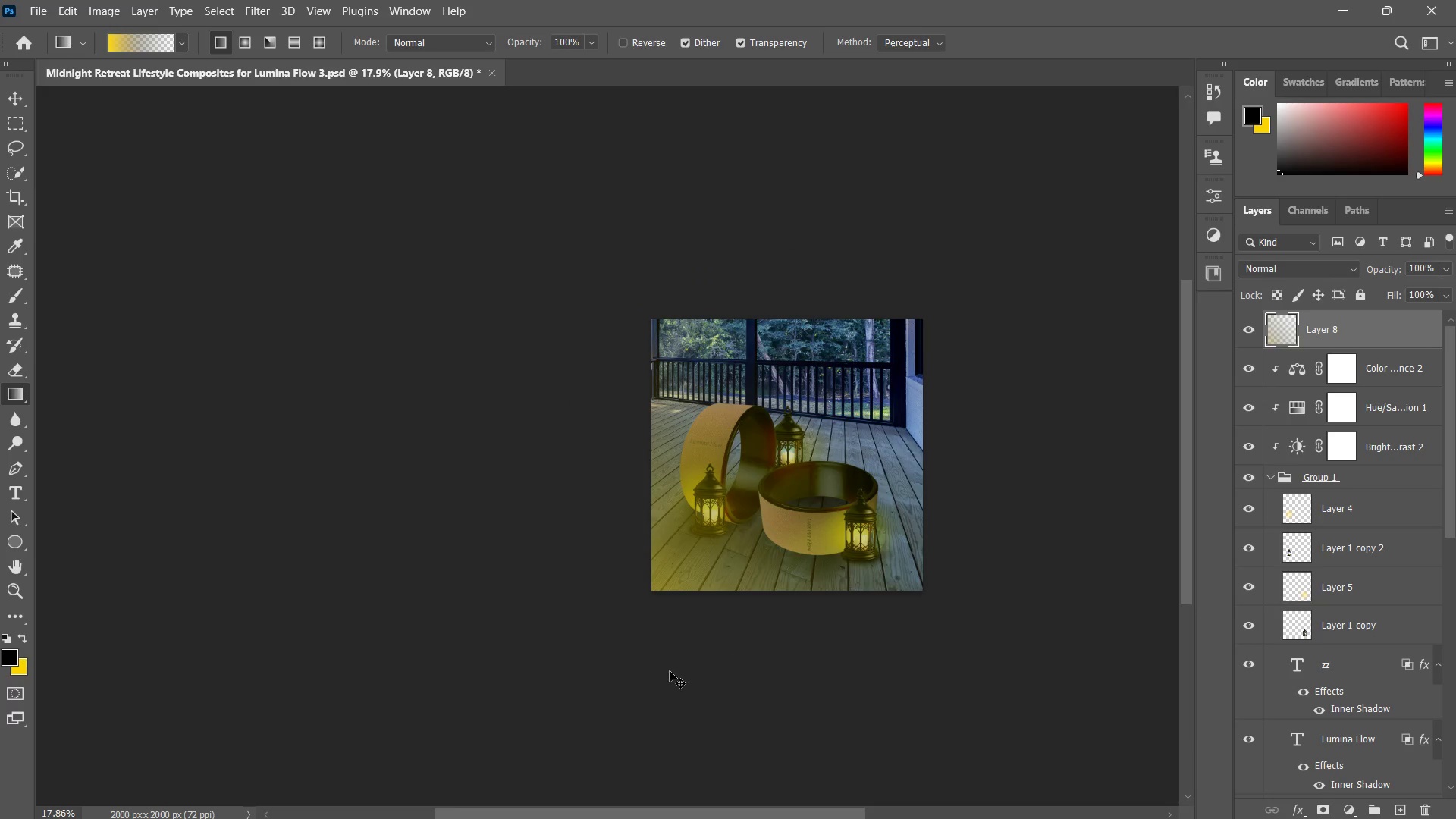 
key(Control+Z)
 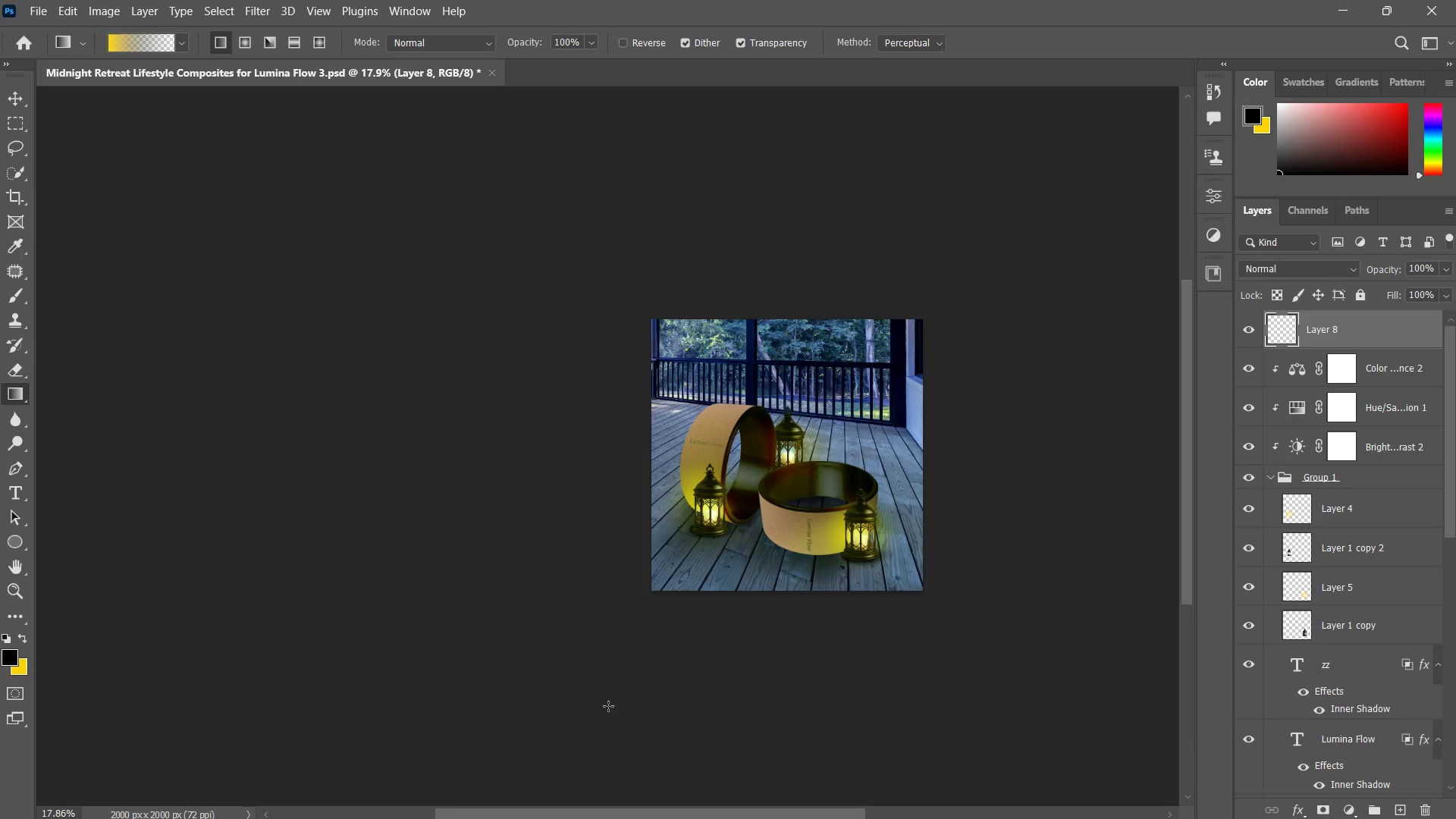 
left_click_drag(start_coordinate=[608, 706], to_coordinate=[1044, 164])
 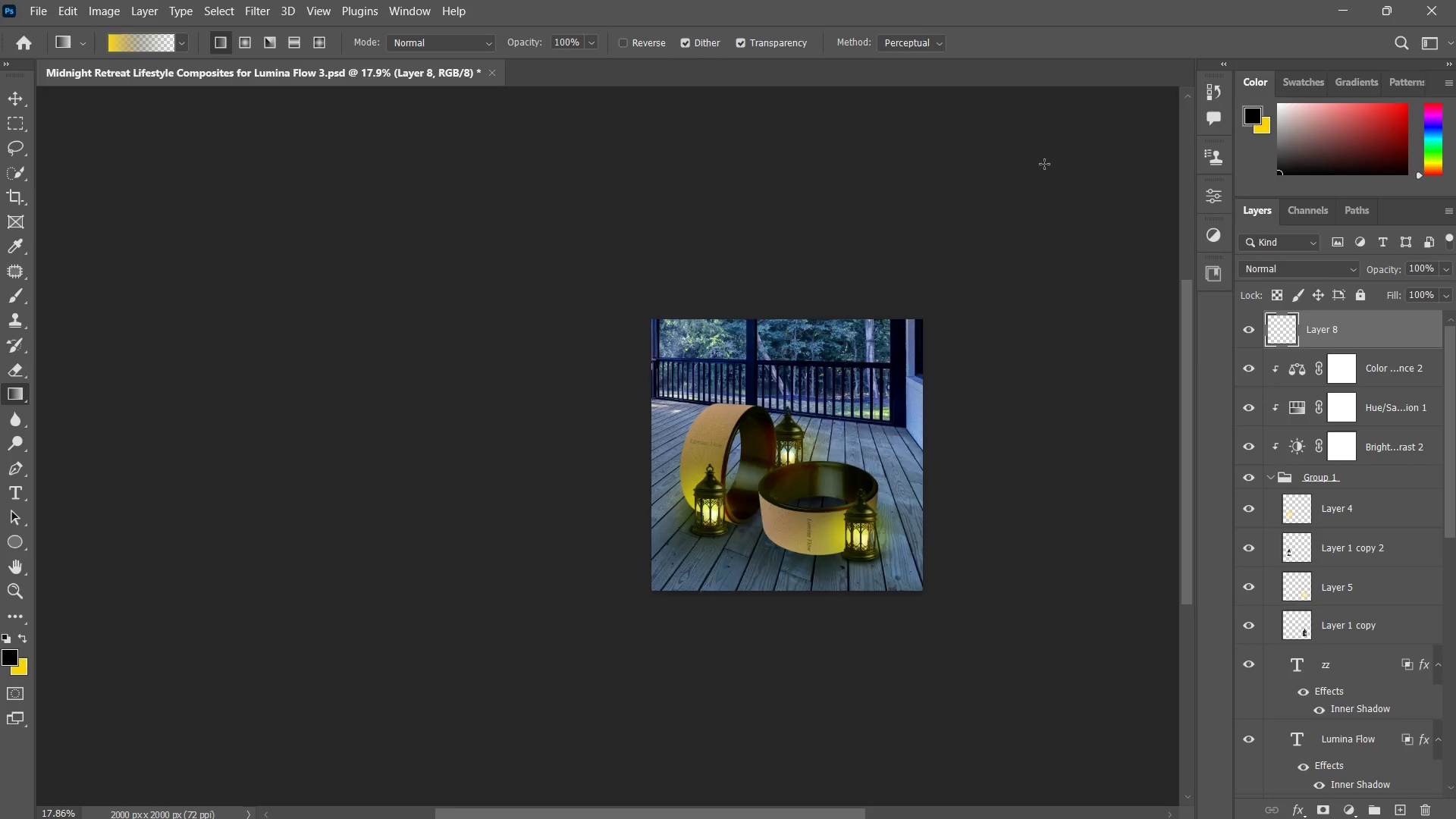 
left_click([1044, 164])
 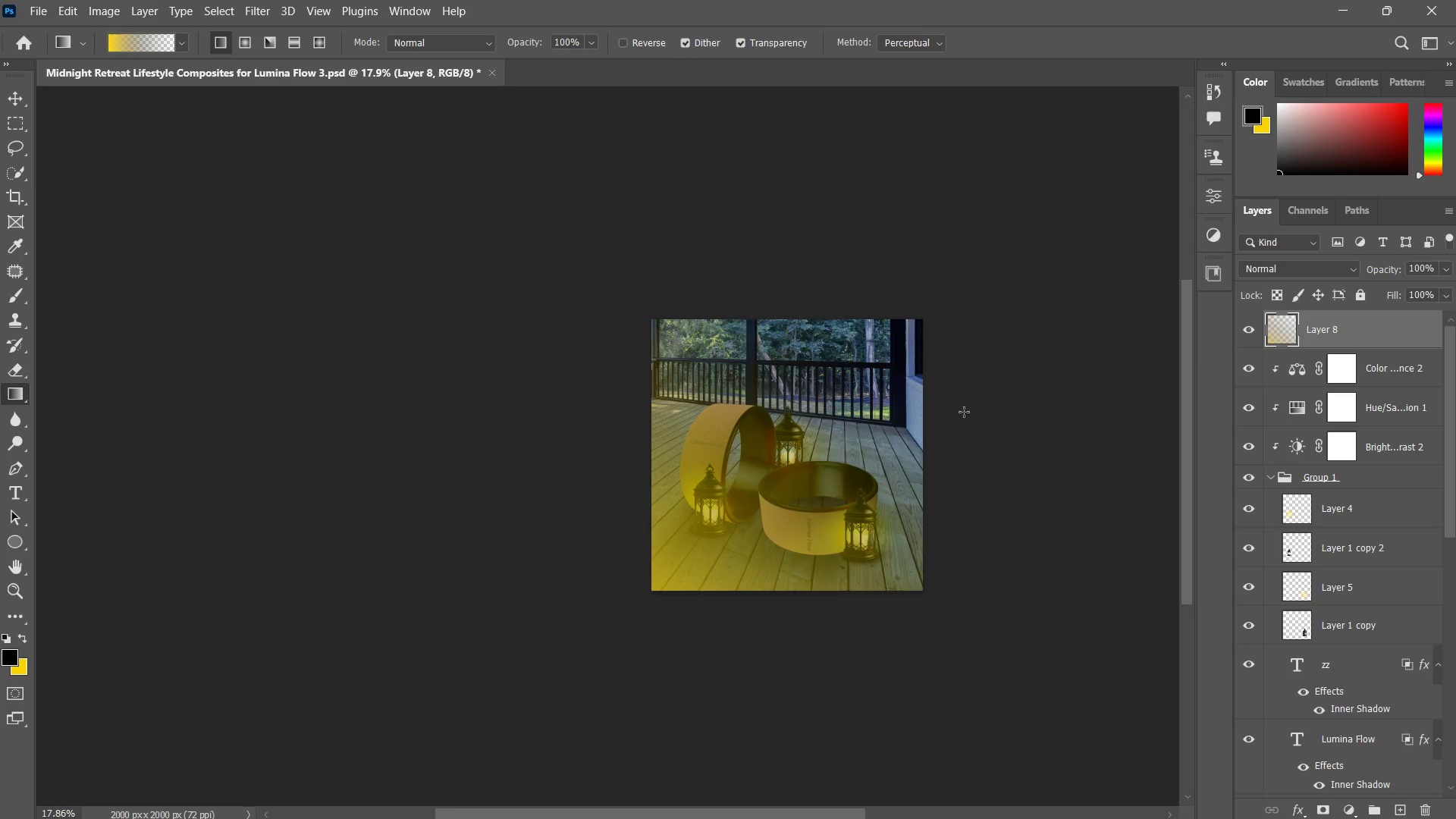 
type(zz)
 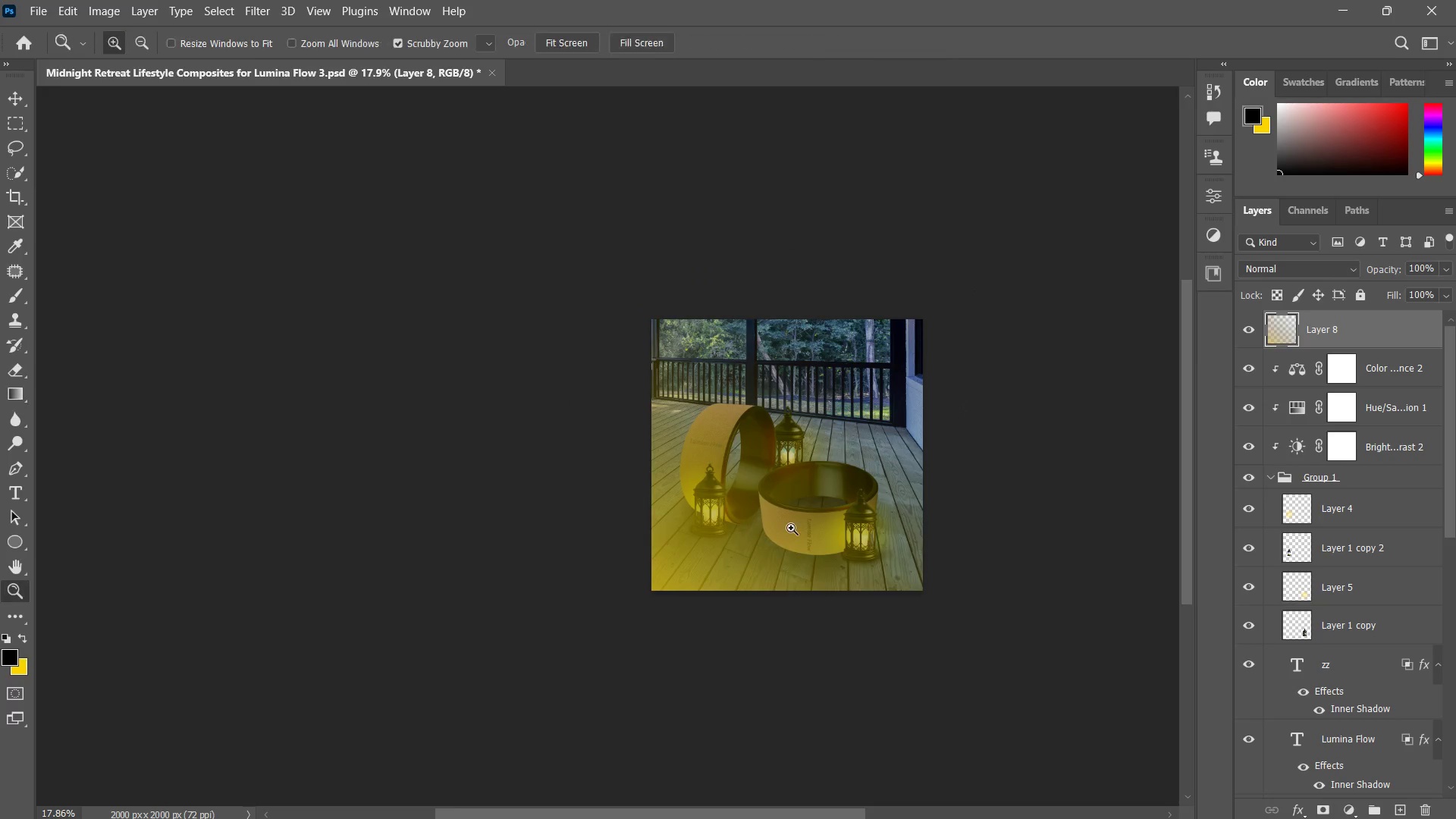 
left_click_drag(start_coordinate=[775, 535], to_coordinate=[804, 525])
 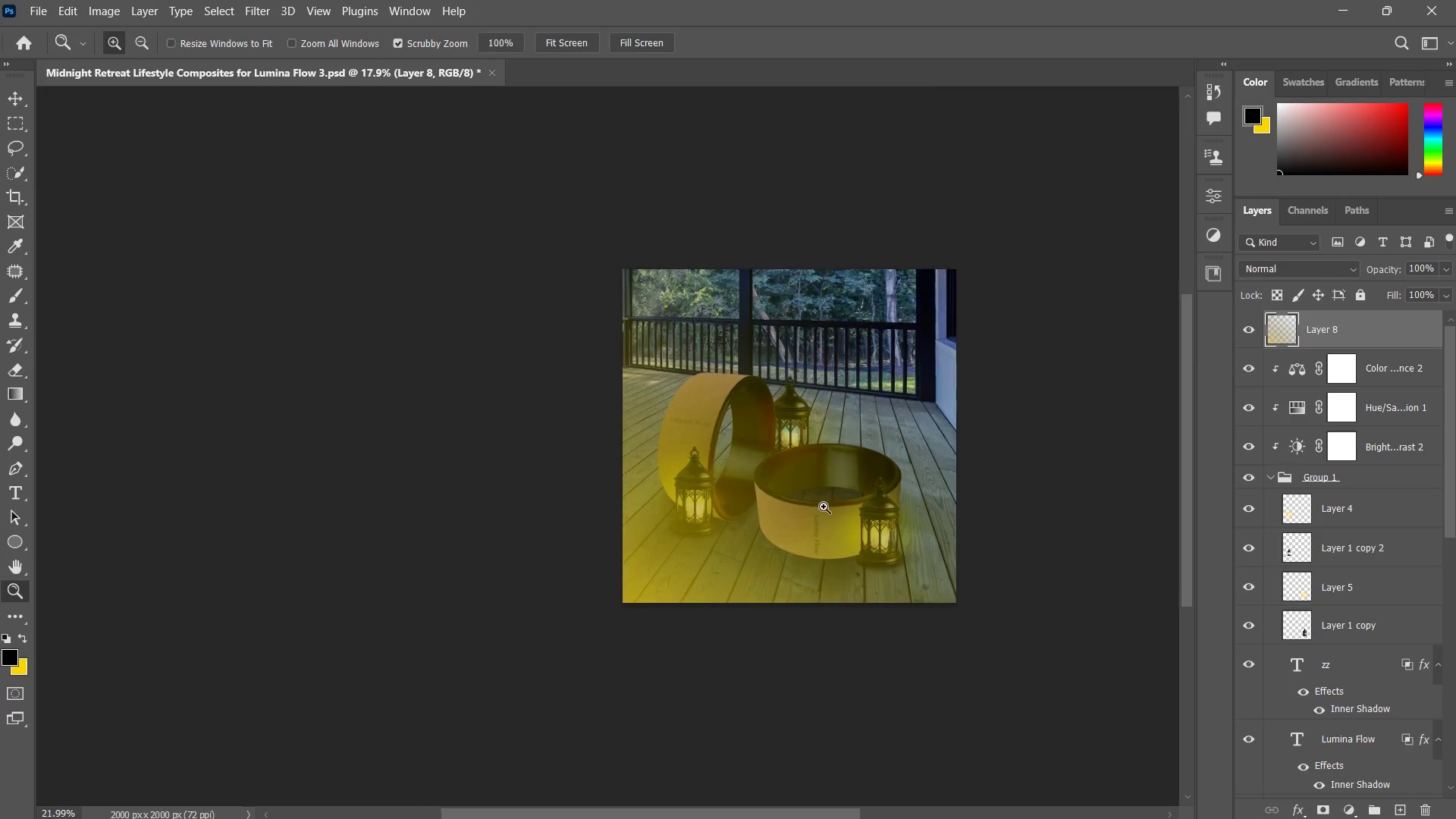 
left_click_drag(start_coordinate=[808, 522], to_coordinate=[811, 505])
 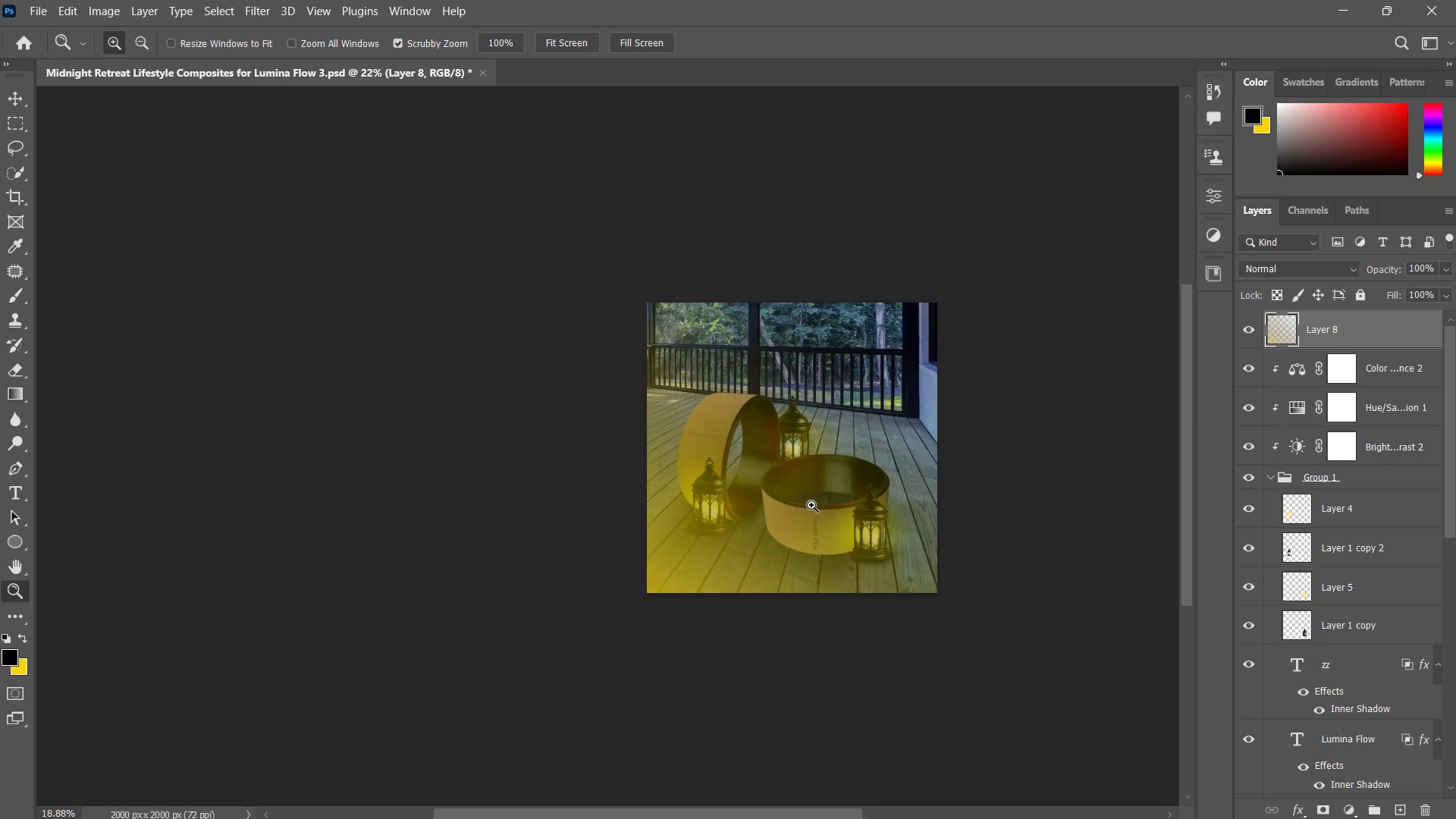 
left_click([811, 505])
 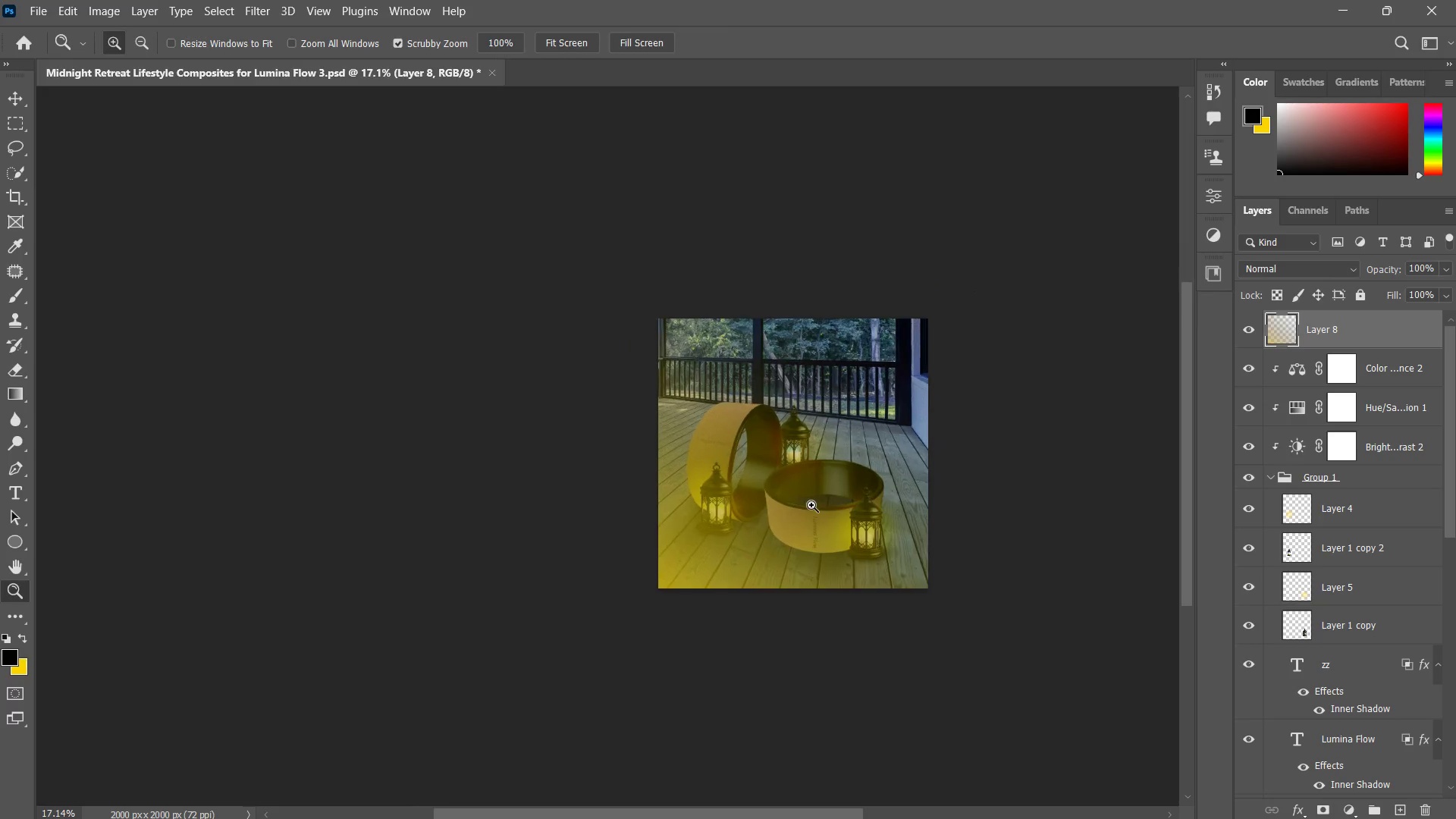 
left_click_drag(start_coordinate=[814, 507], to_coordinate=[834, 502])
 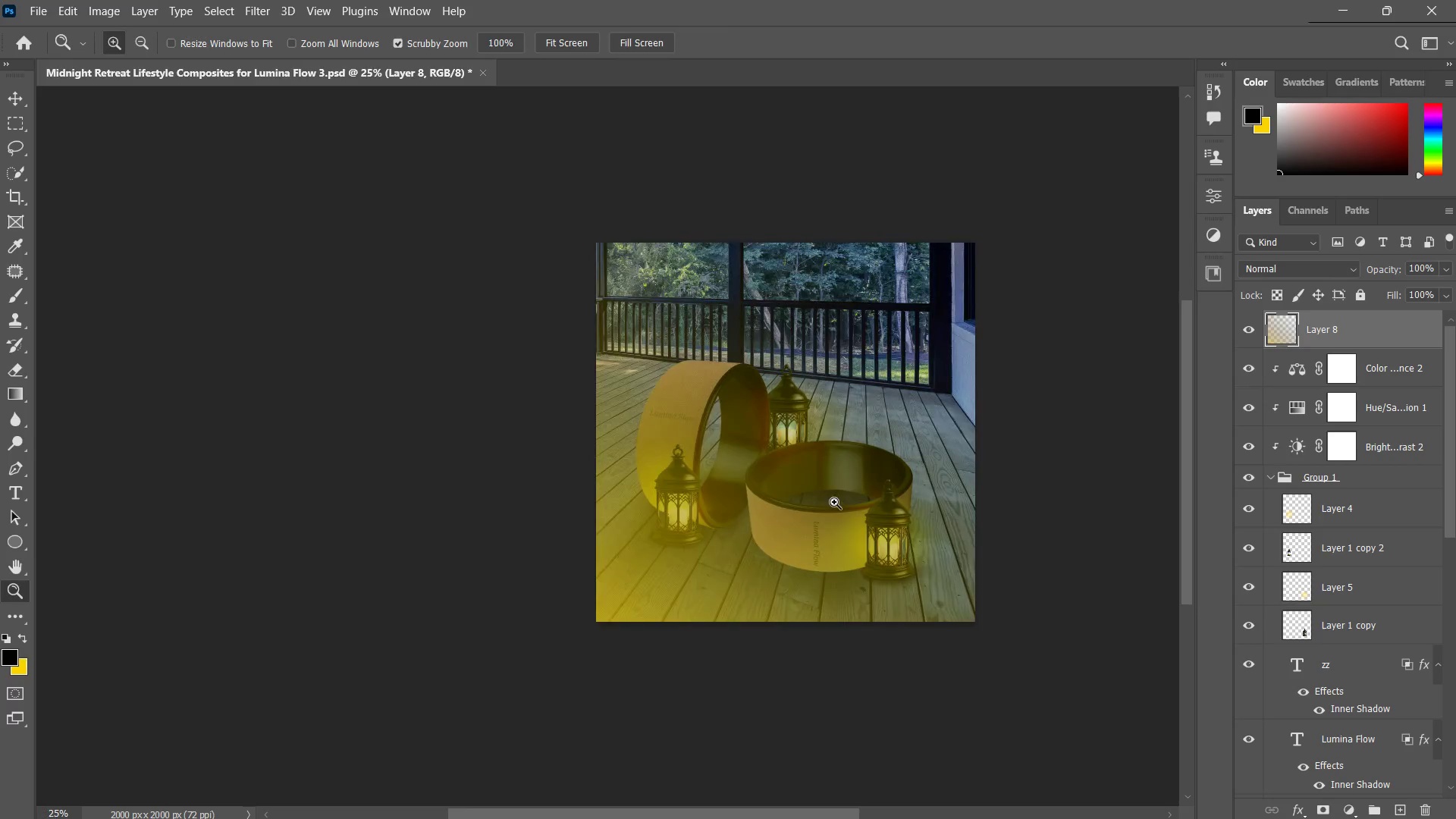 
triple_click([834, 502])
 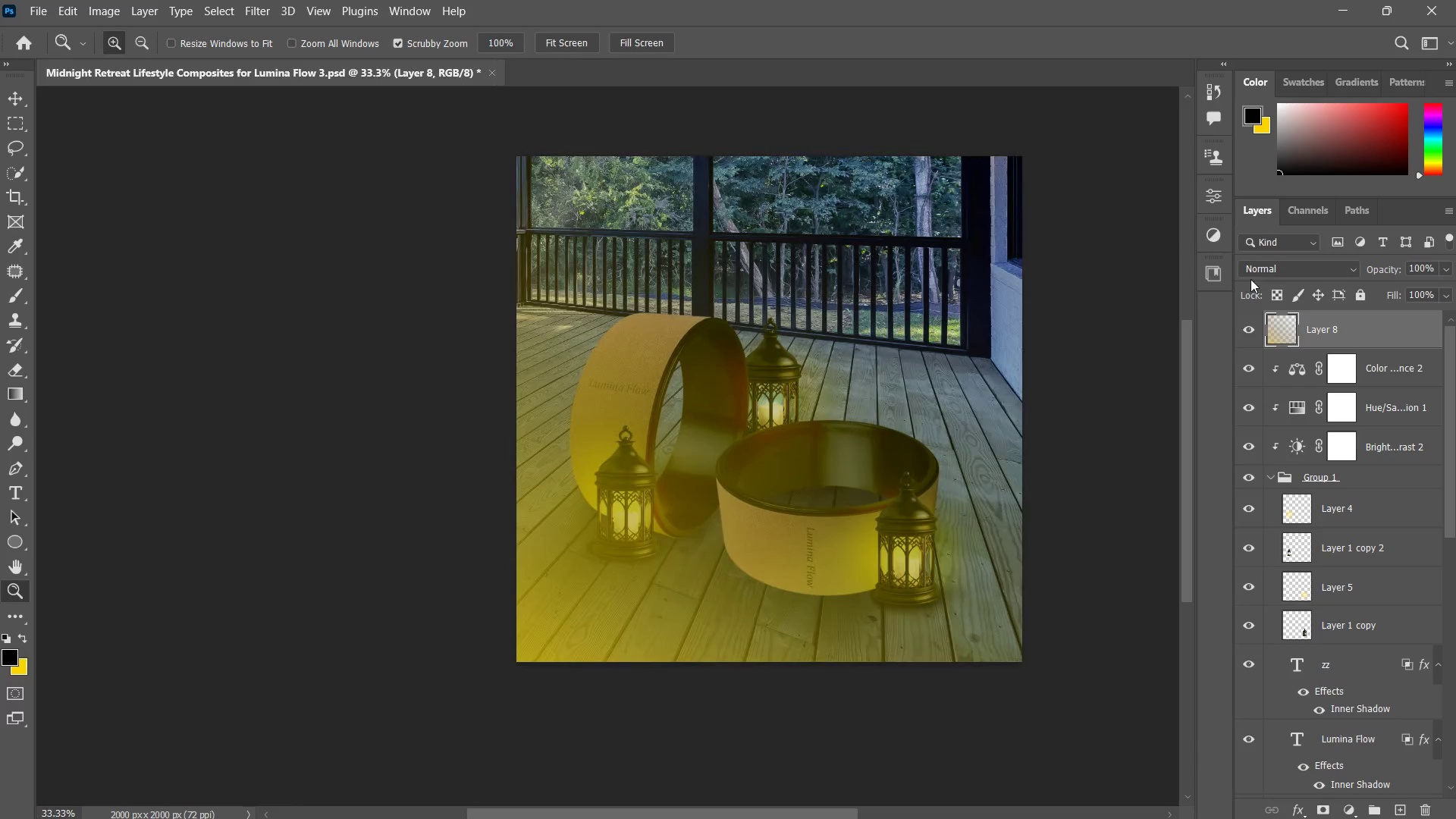 
left_click([1254, 277])
 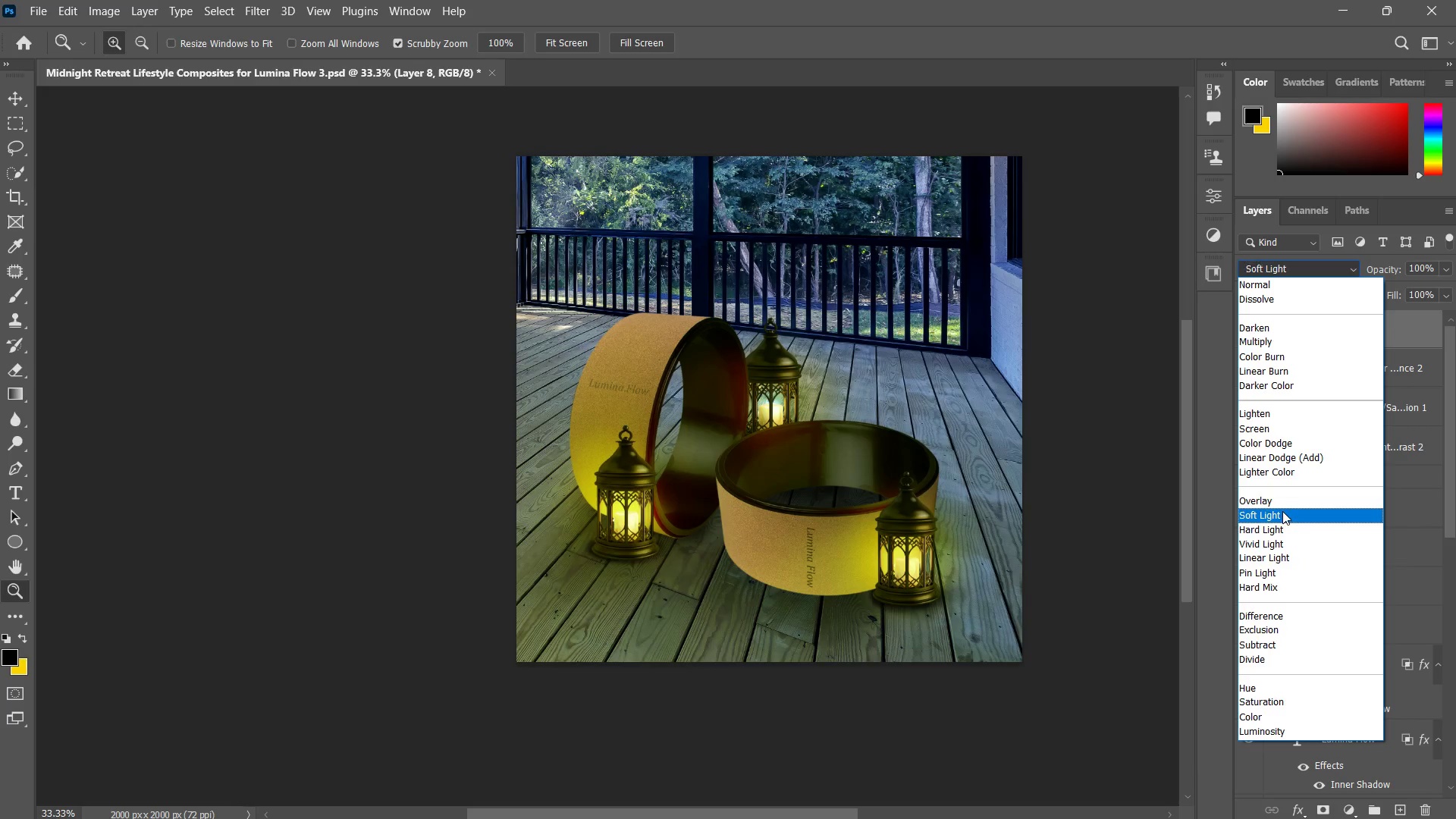 
left_click([1282, 511])
 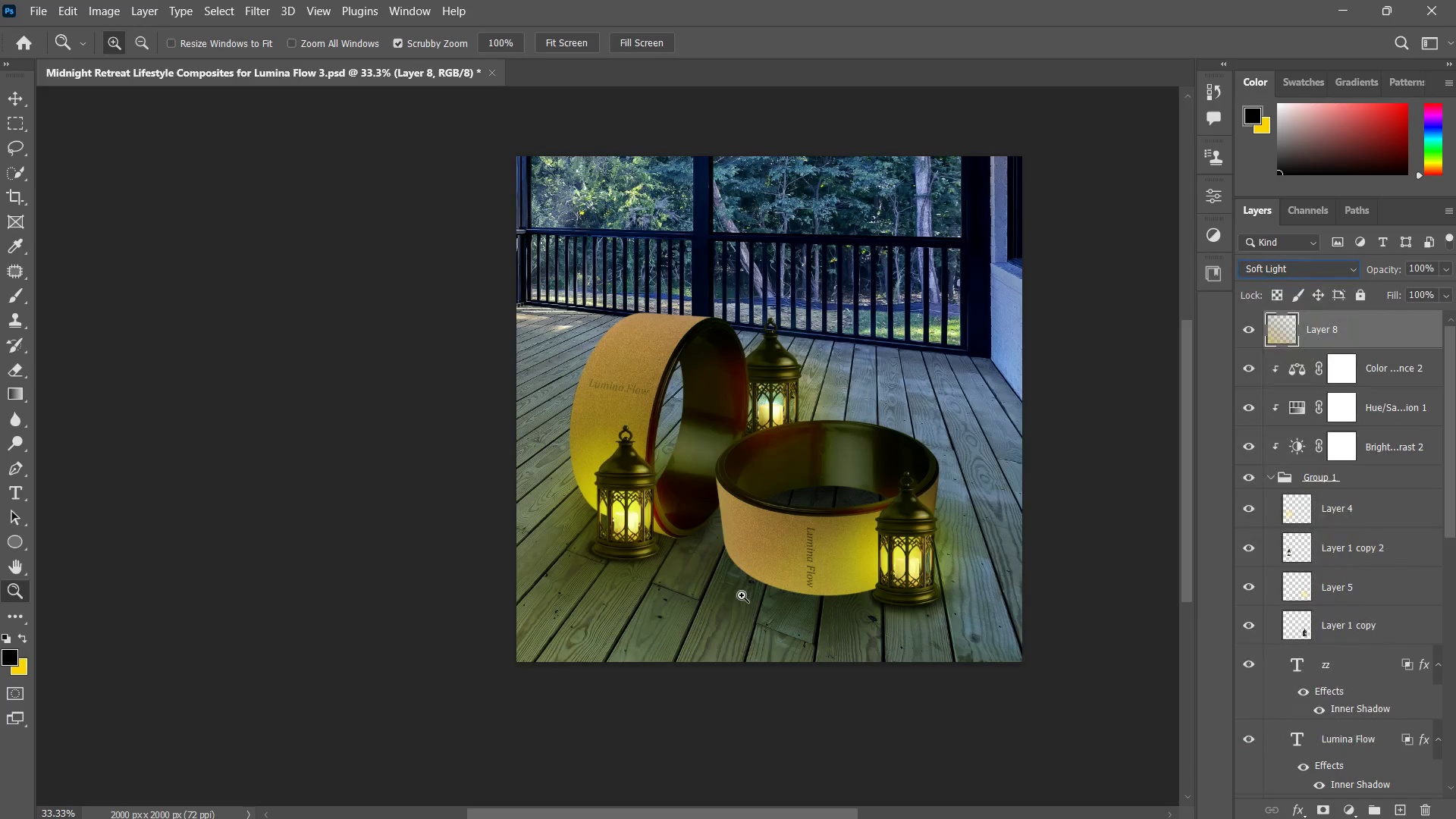 
left_click([742, 595])
 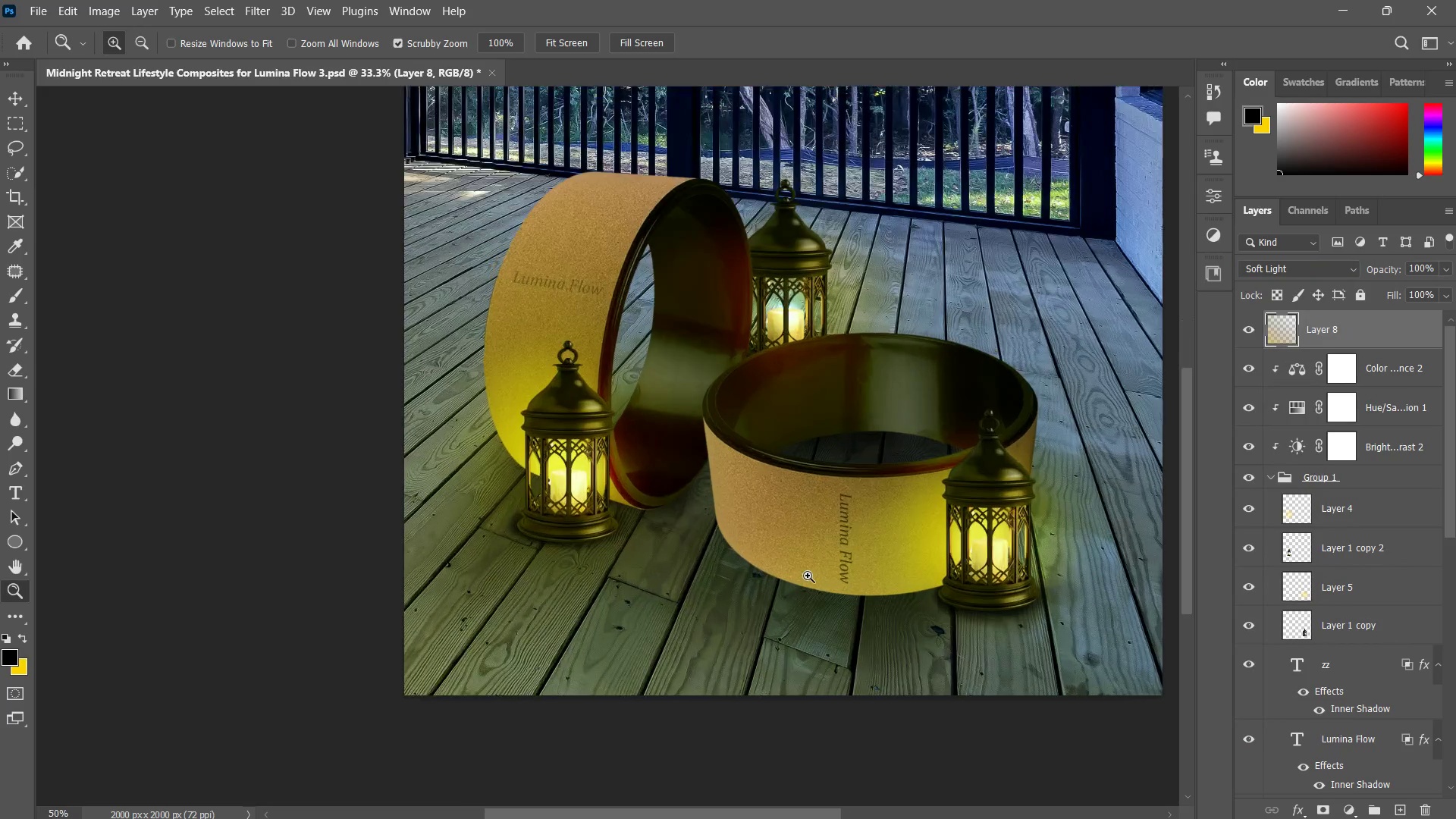 
left_click_drag(start_coordinate=[806, 576], to_coordinate=[733, 652])
 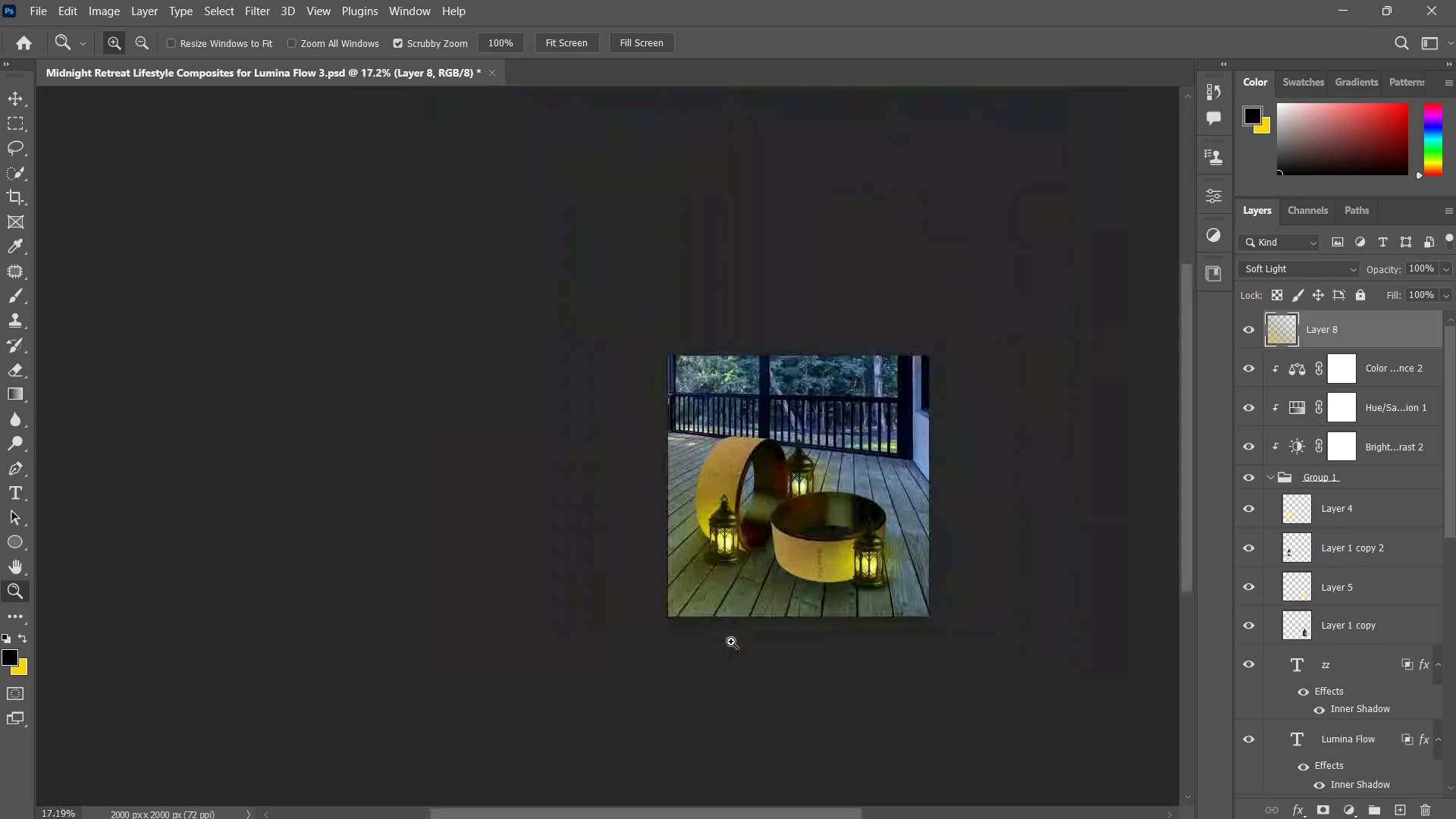 
type(gzzzz)
 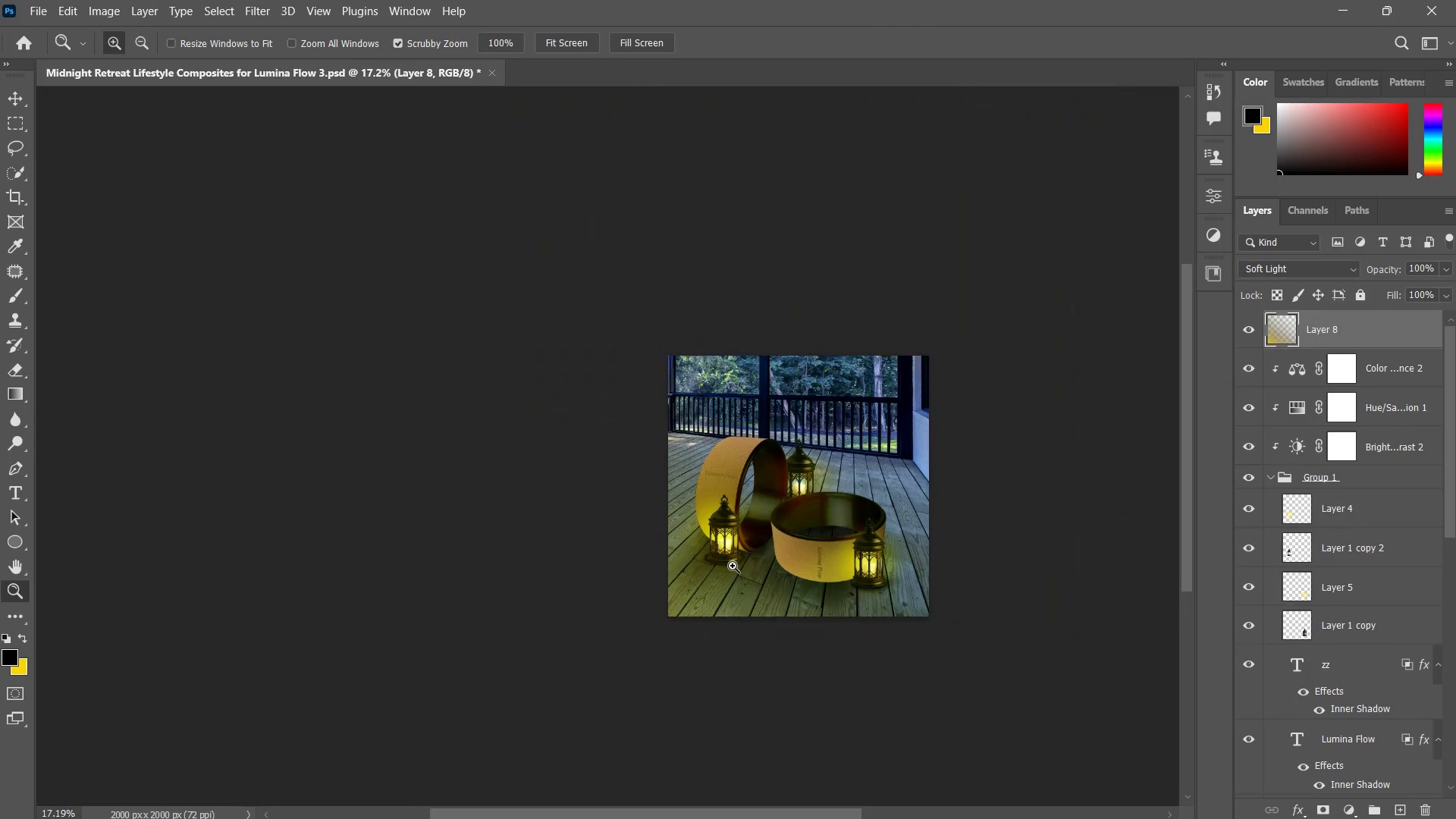 
left_click_drag(start_coordinate=[682, 681], to_coordinate=[887, 396])
 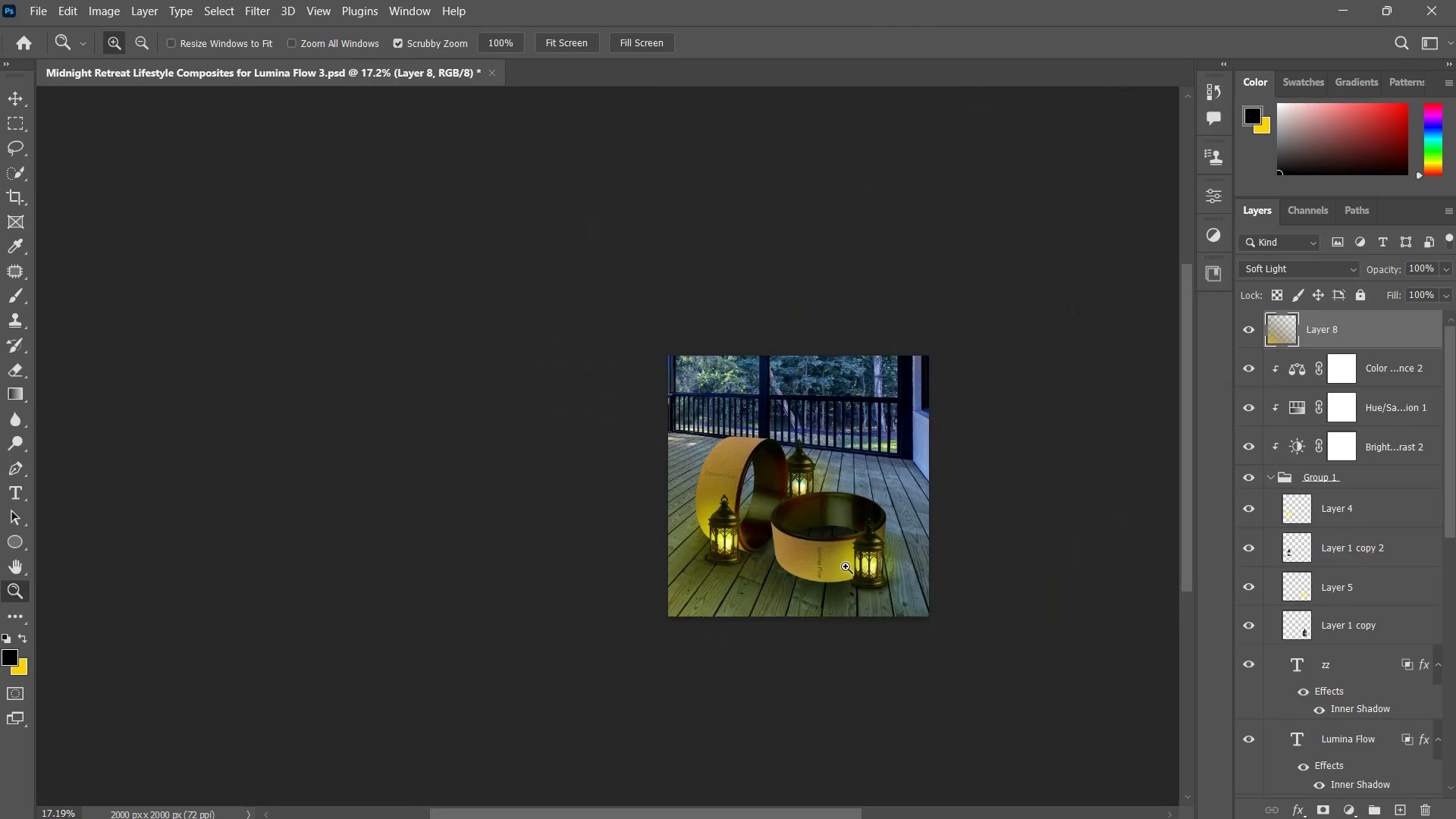 
type(zz)
 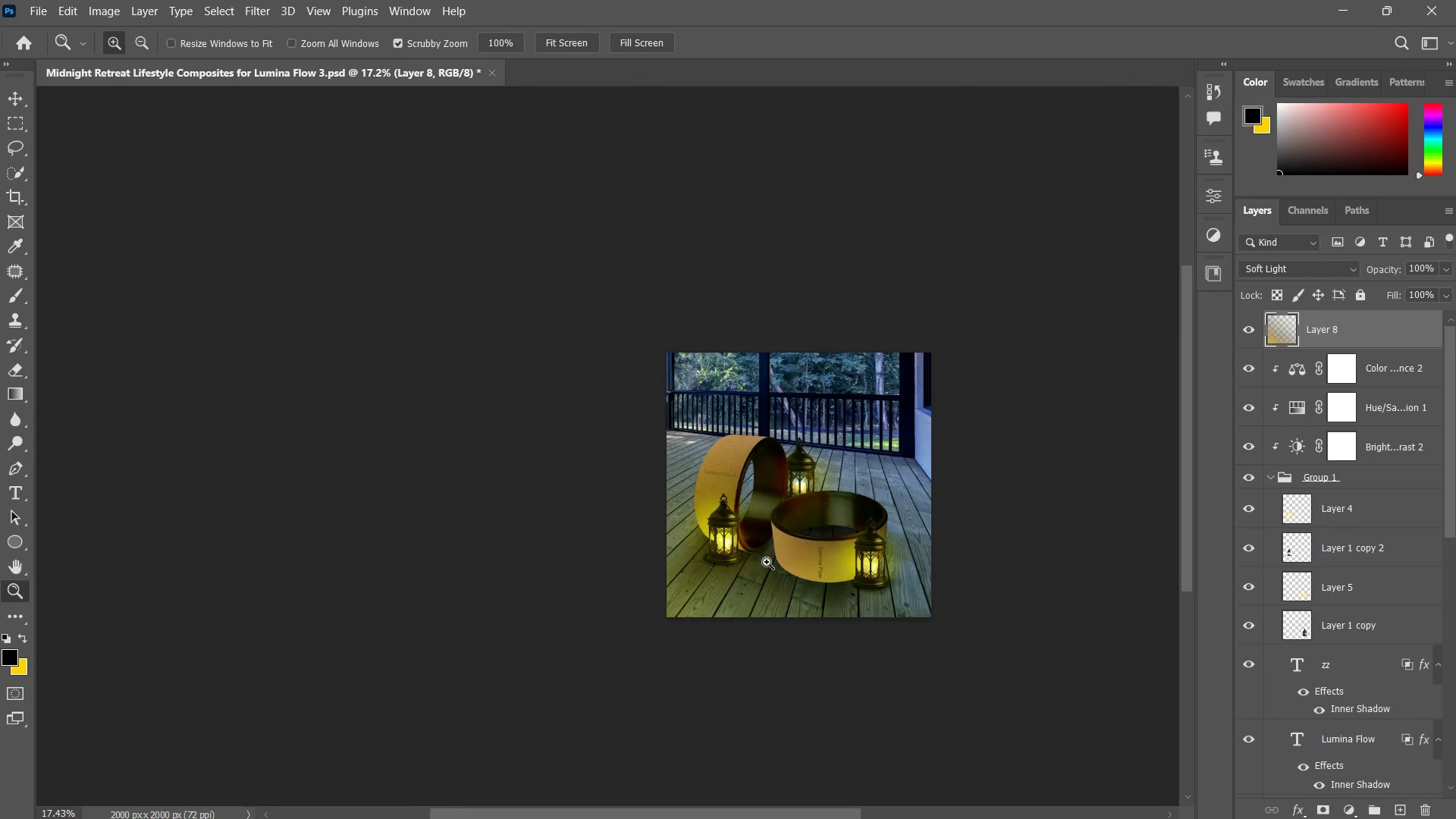 
left_click_drag(start_coordinate=[752, 567], to_coordinate=[796, 533])
 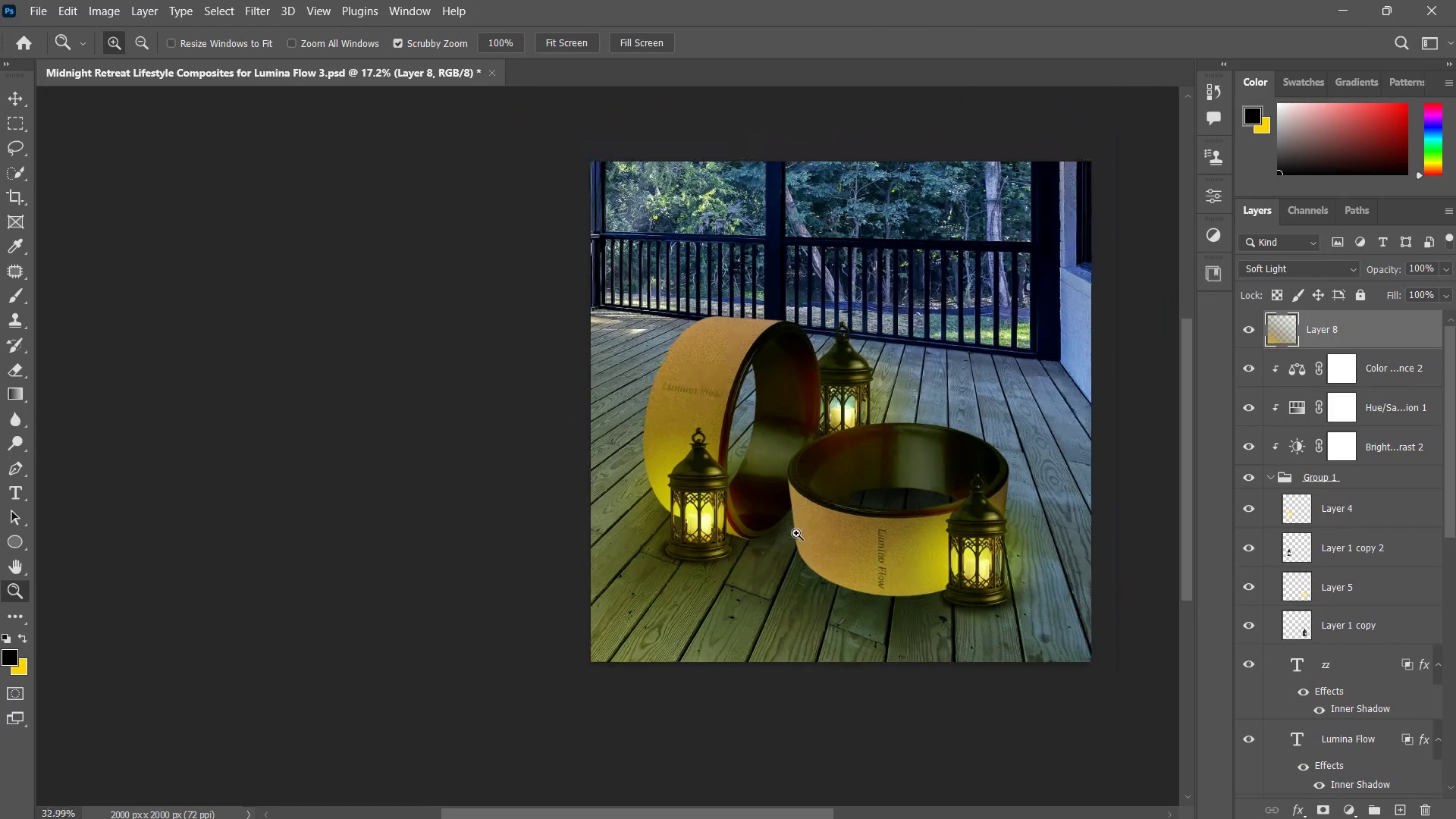 
left_click([796, 533])
 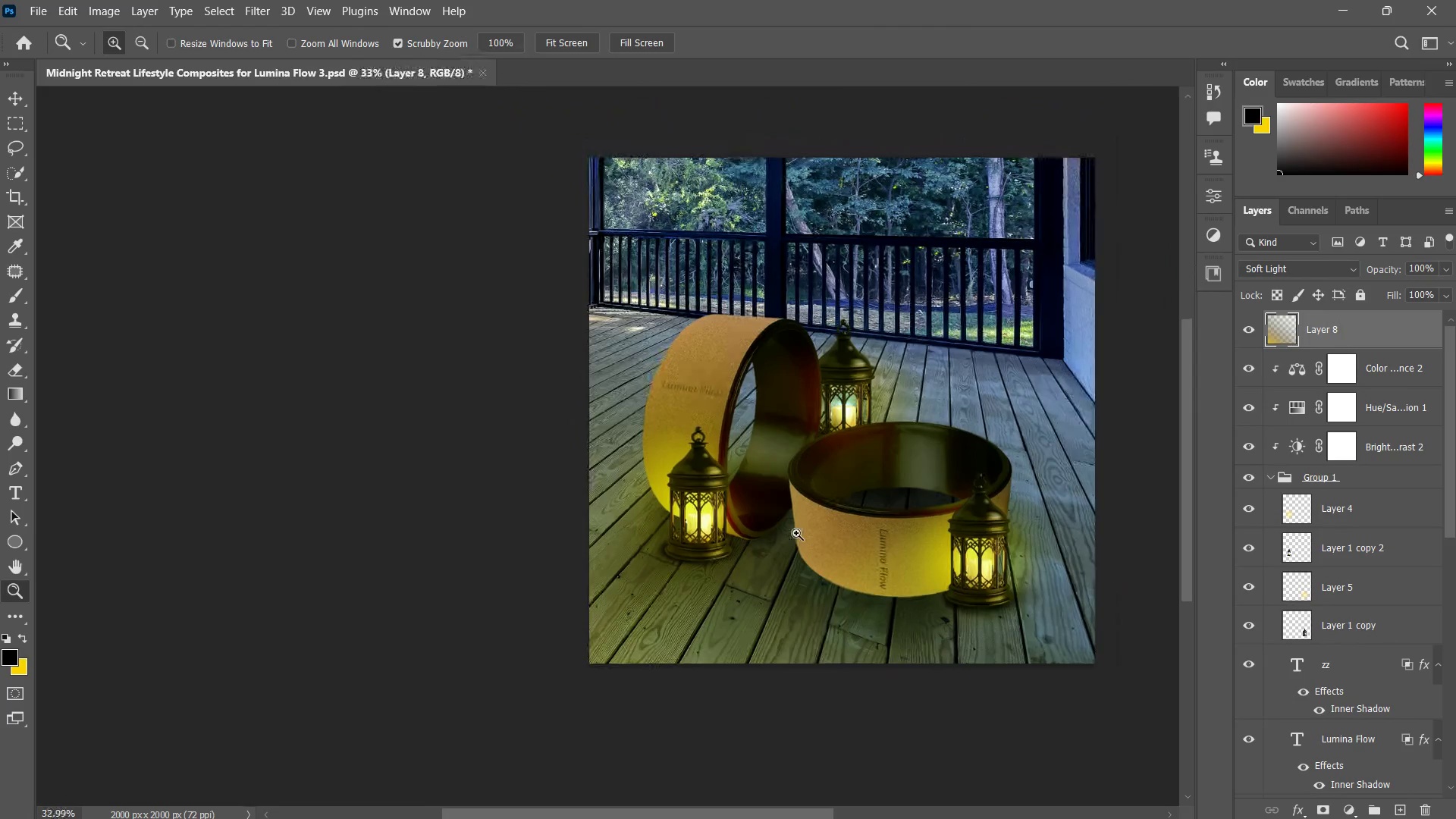 
key(G)
 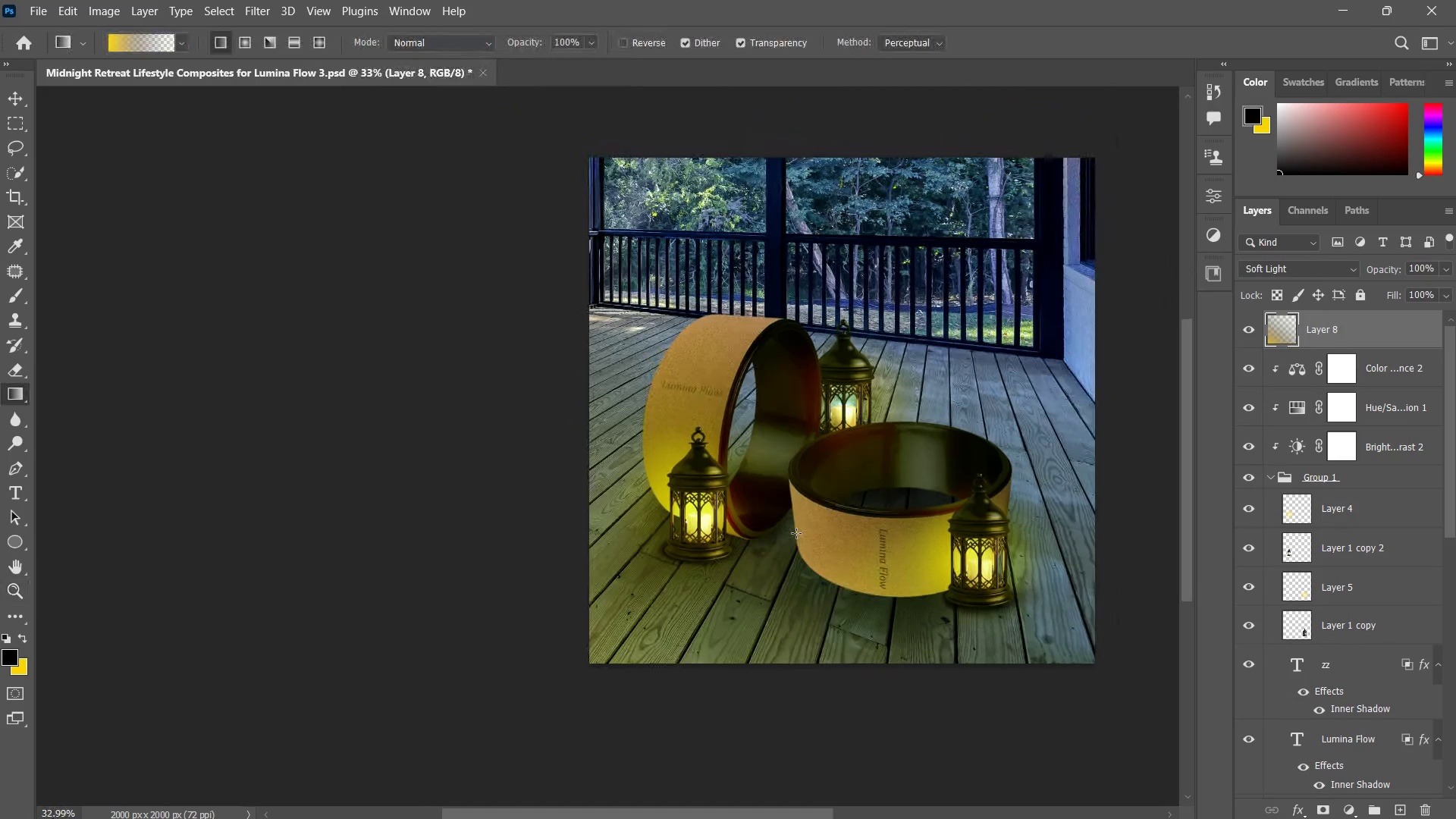 
type(zz)
 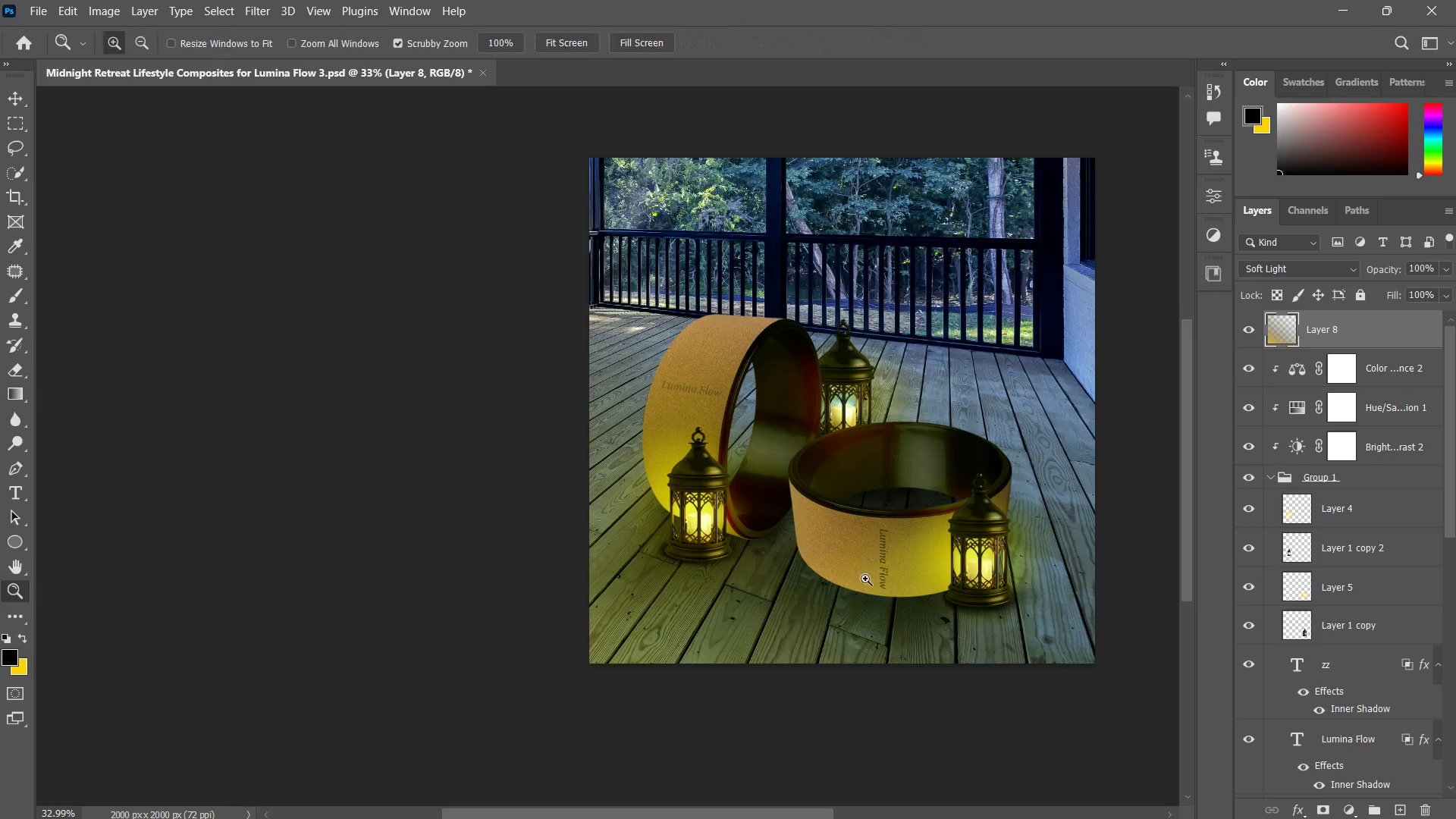 
left_click_drag(start_coordinate=[858, 583], to_coordinate=[843, 592])
 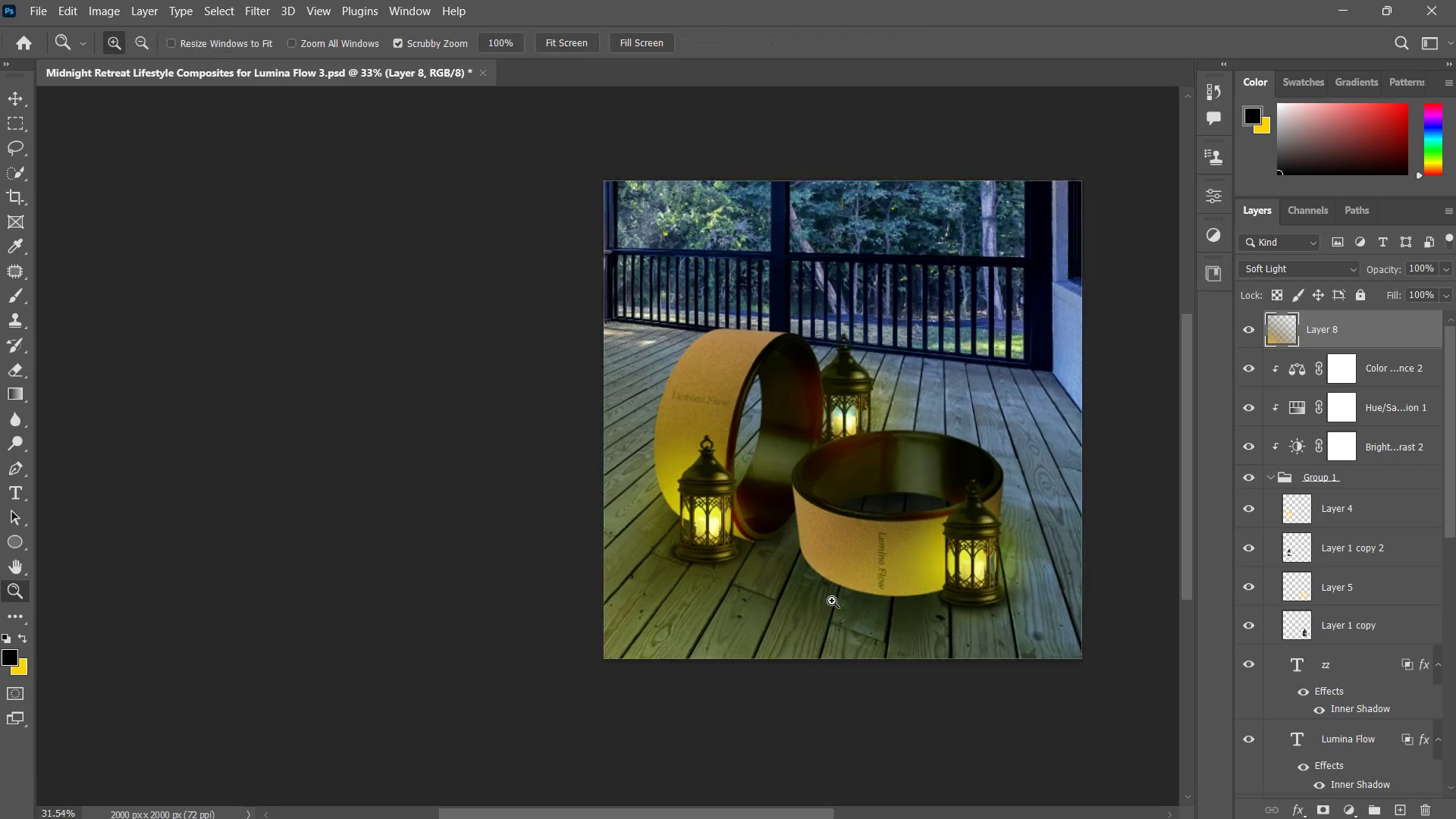 
left_click_drag(start_coordinate=[839, 597], to_coordinate=[831, 602])
 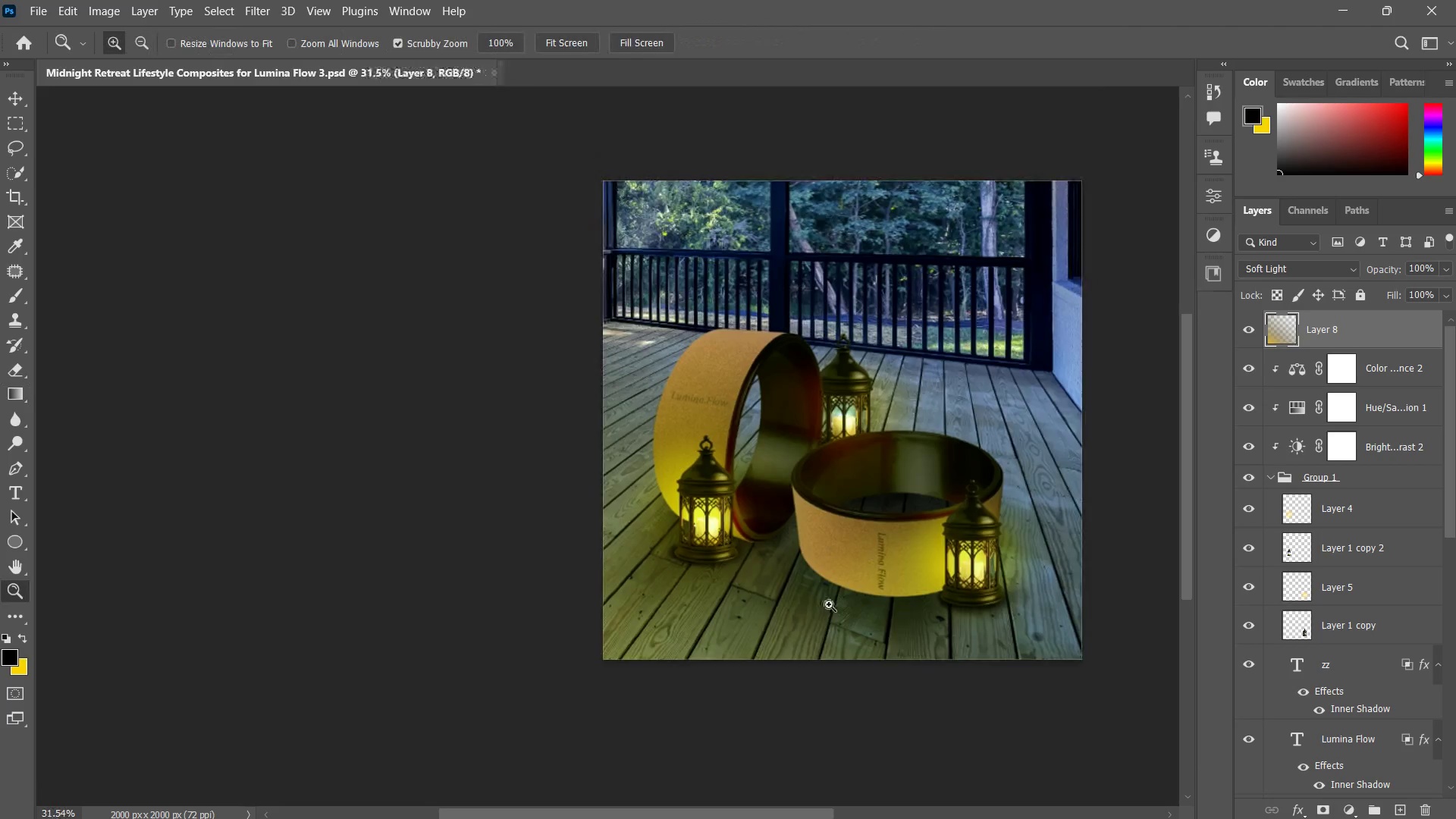 
triple_click([829, 604])
 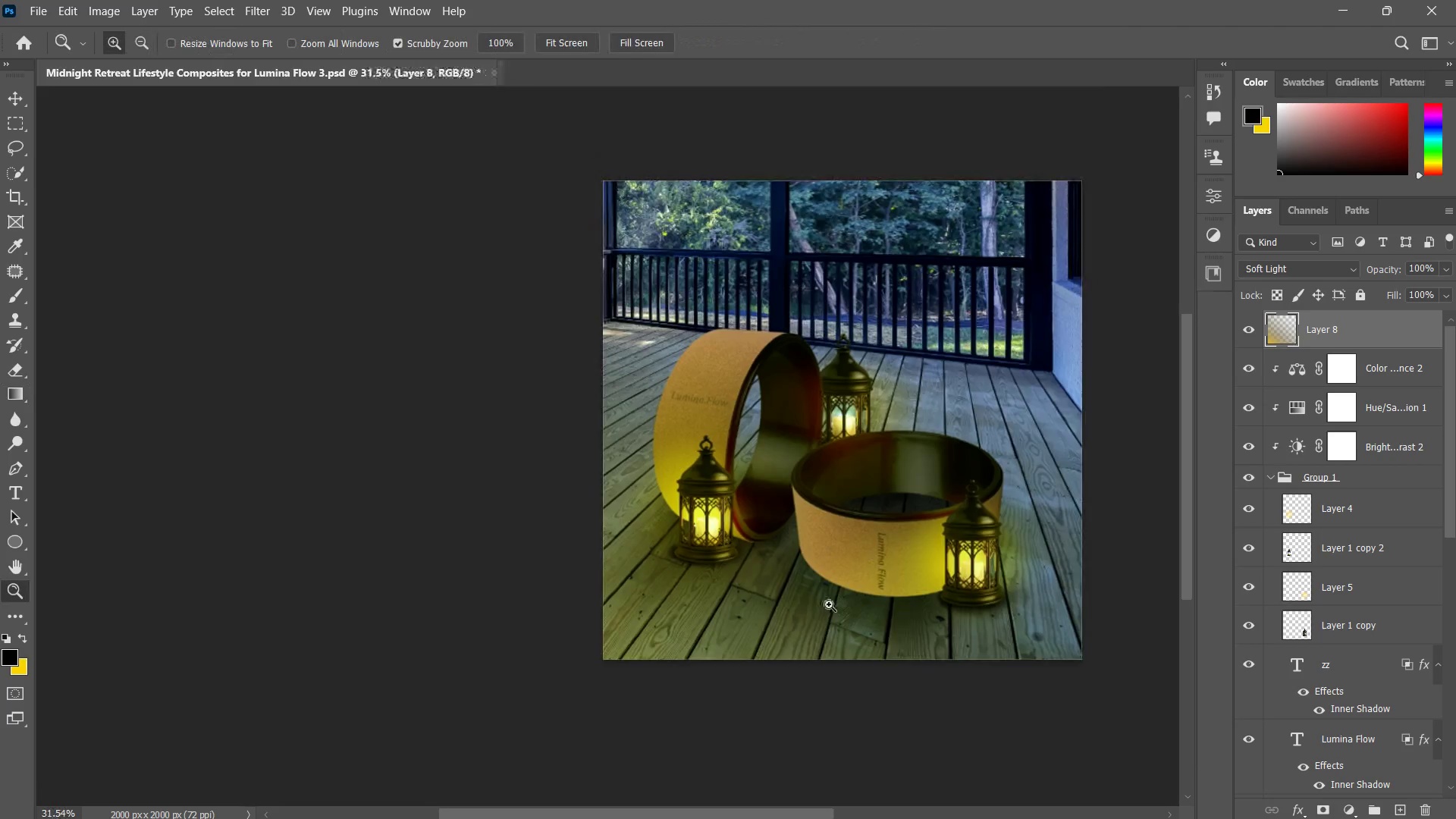 
left_click_drag(start_coordinate=[829, 604], to_coordinate=[812, 611])
 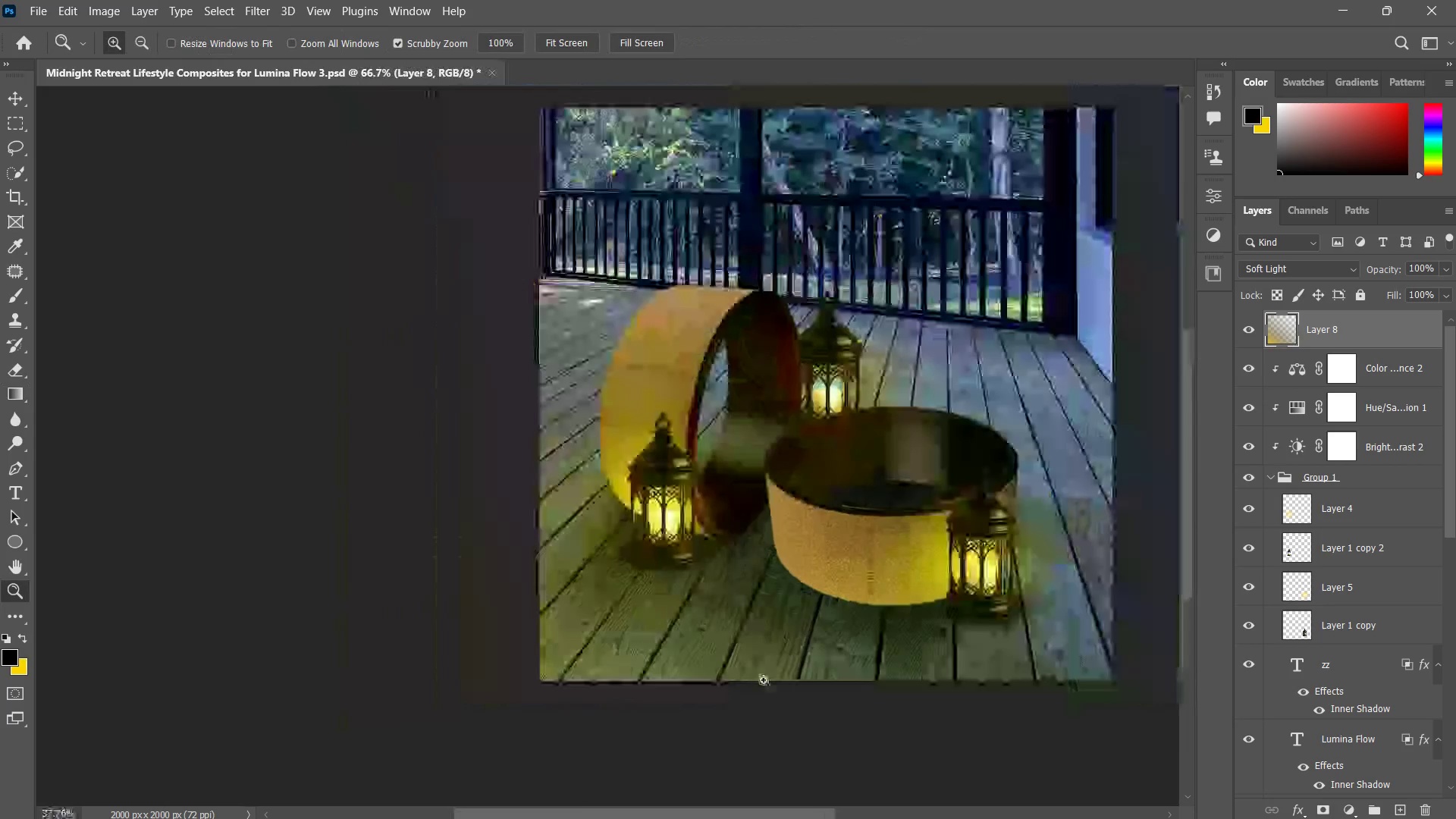 
hold_key(key=Space, duration=0.44)
 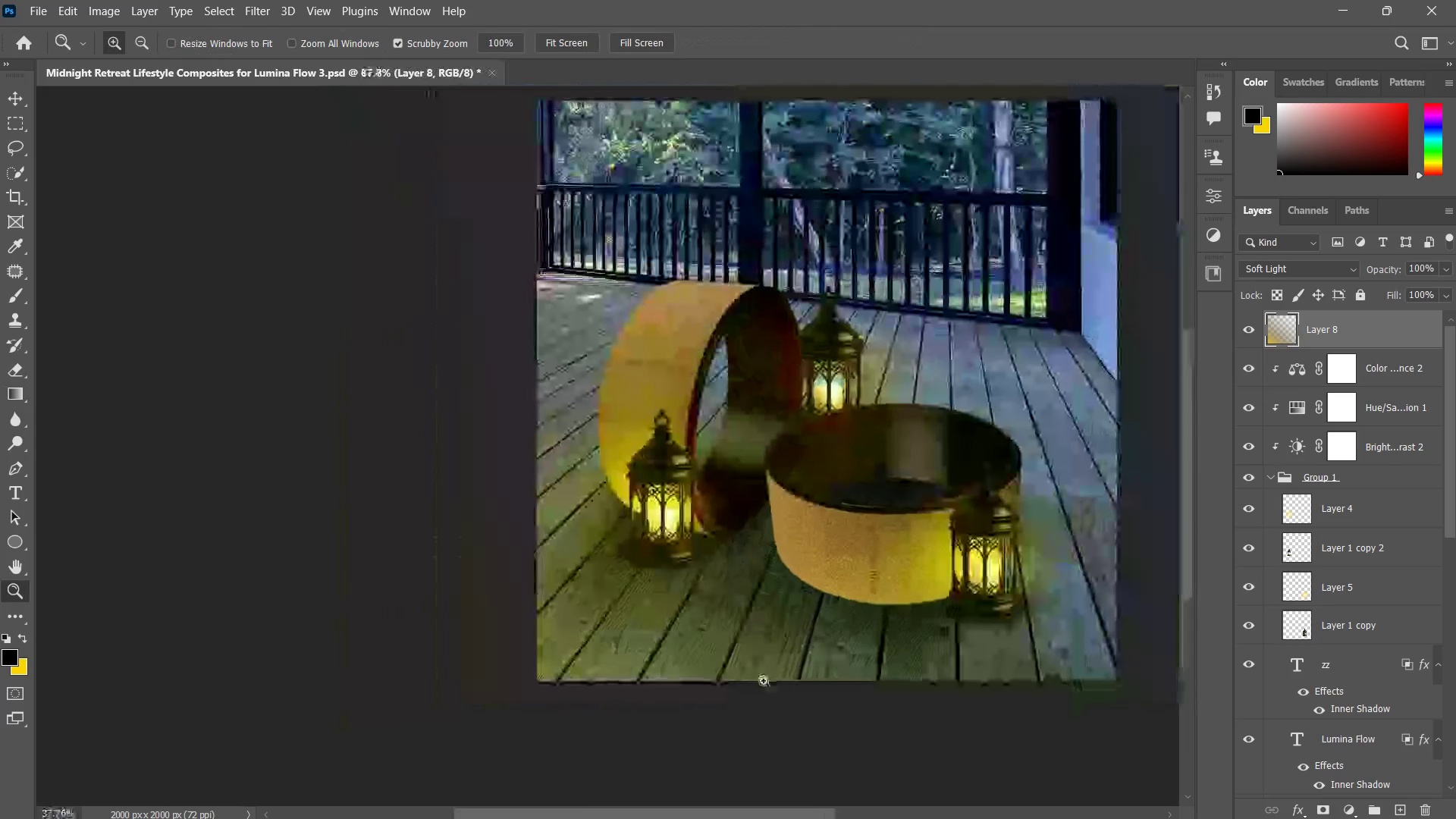 
left_click([812, 611])
 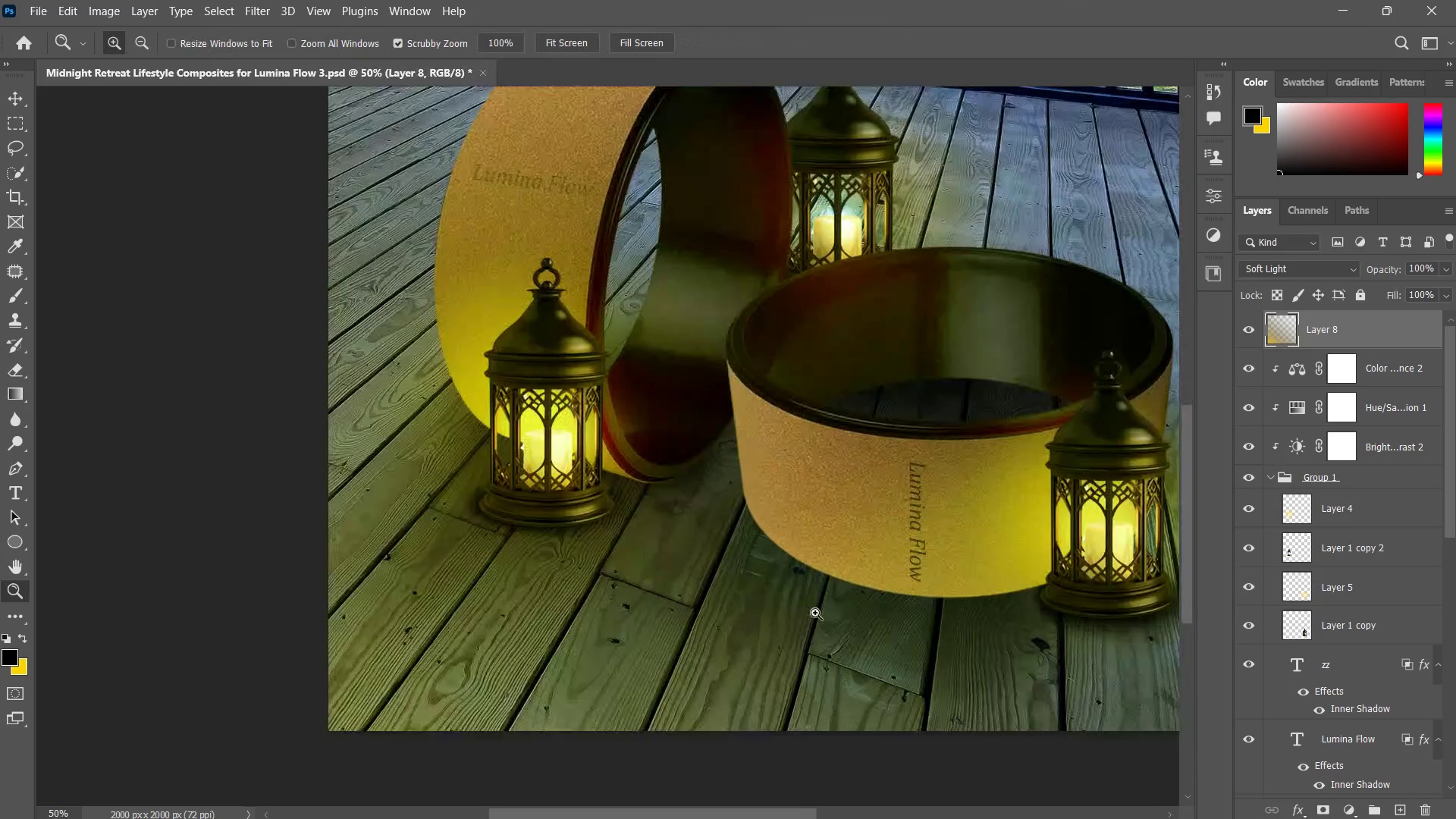 
key(Z)
 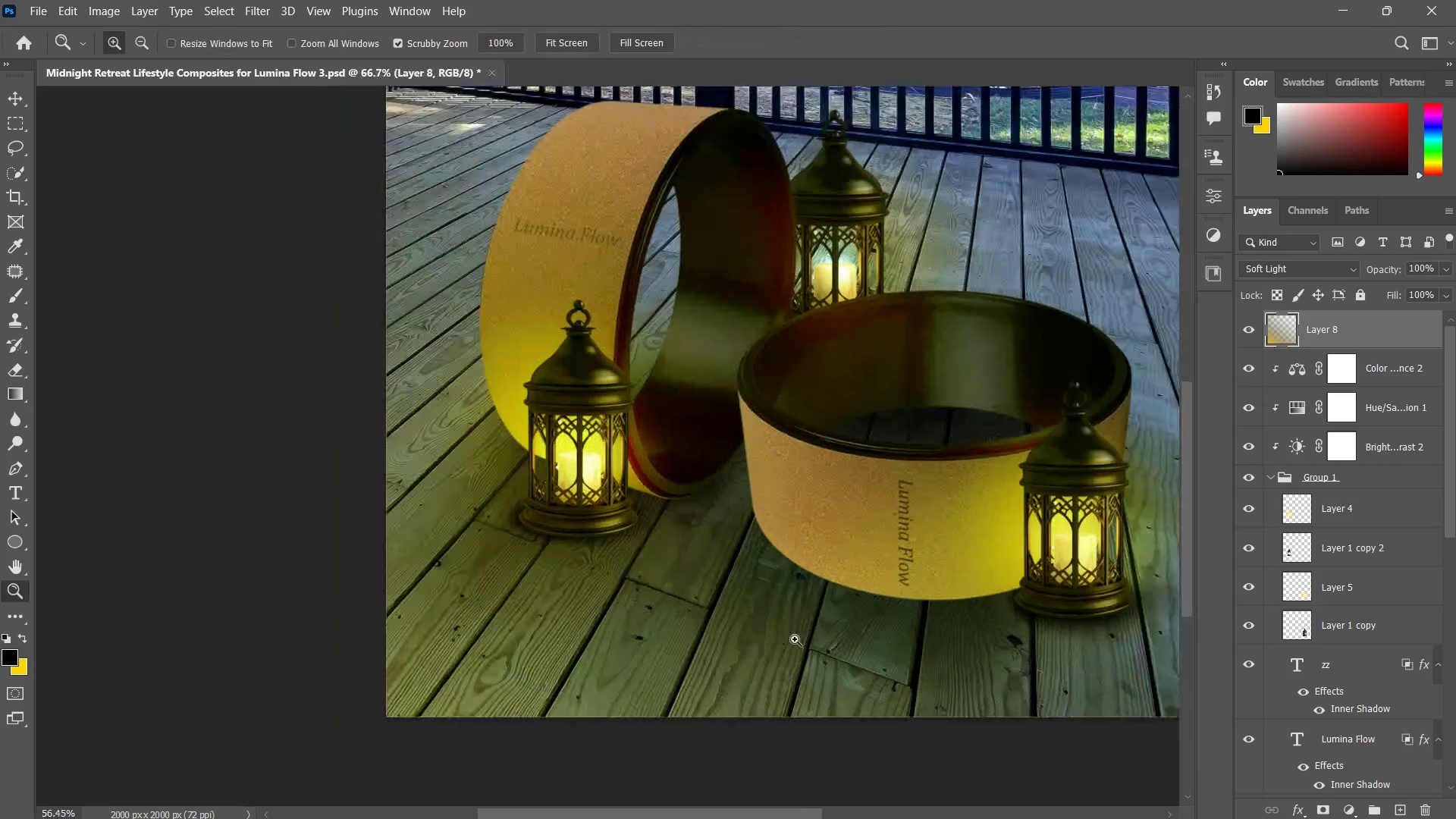 
left_click_drag(start_coordinate=[816, 616], to_coordinate=[775, 663])
 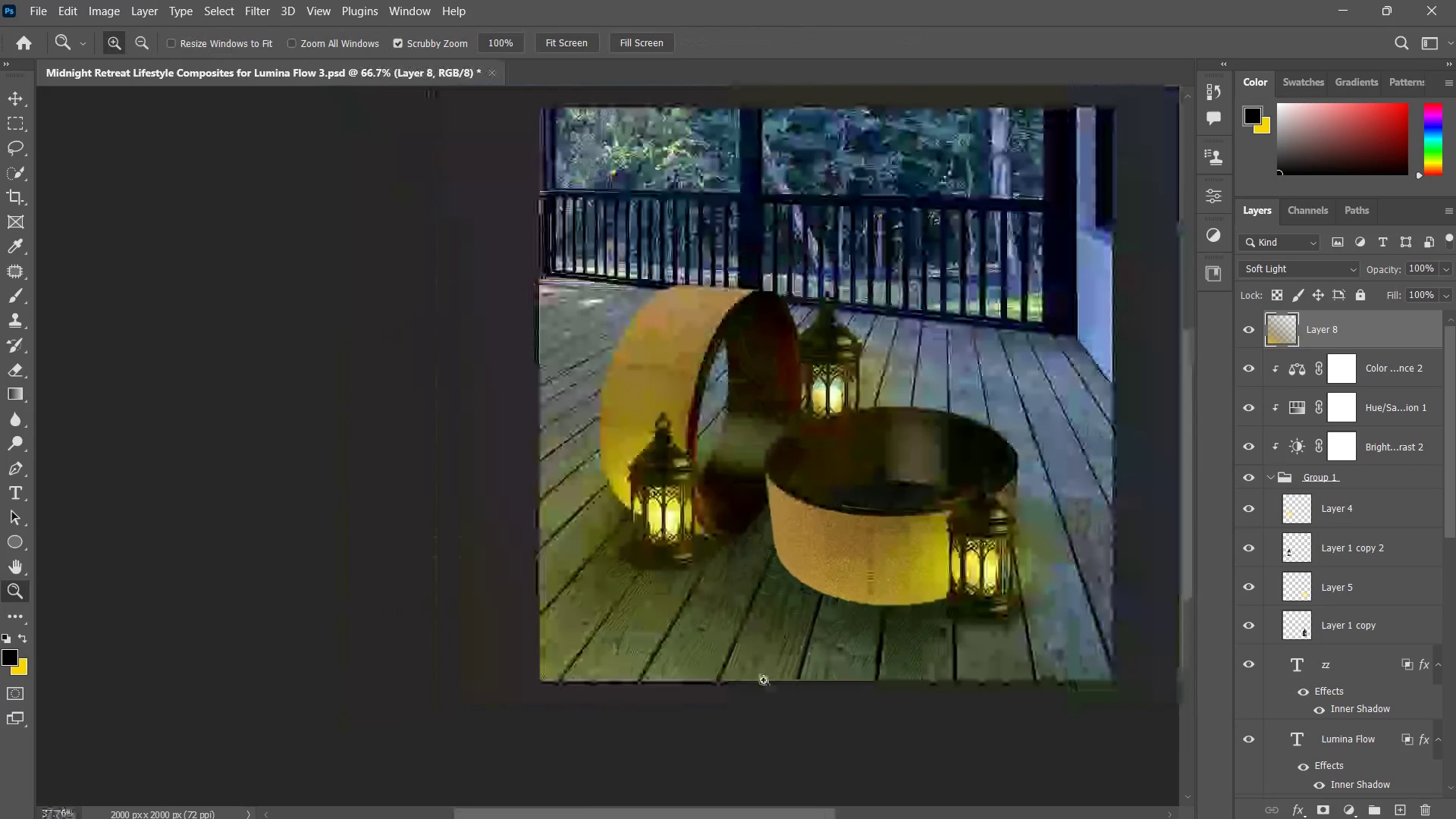 
left_click_drag(start_coordinate=[769, 672], to_coordinate=[765, 678])
 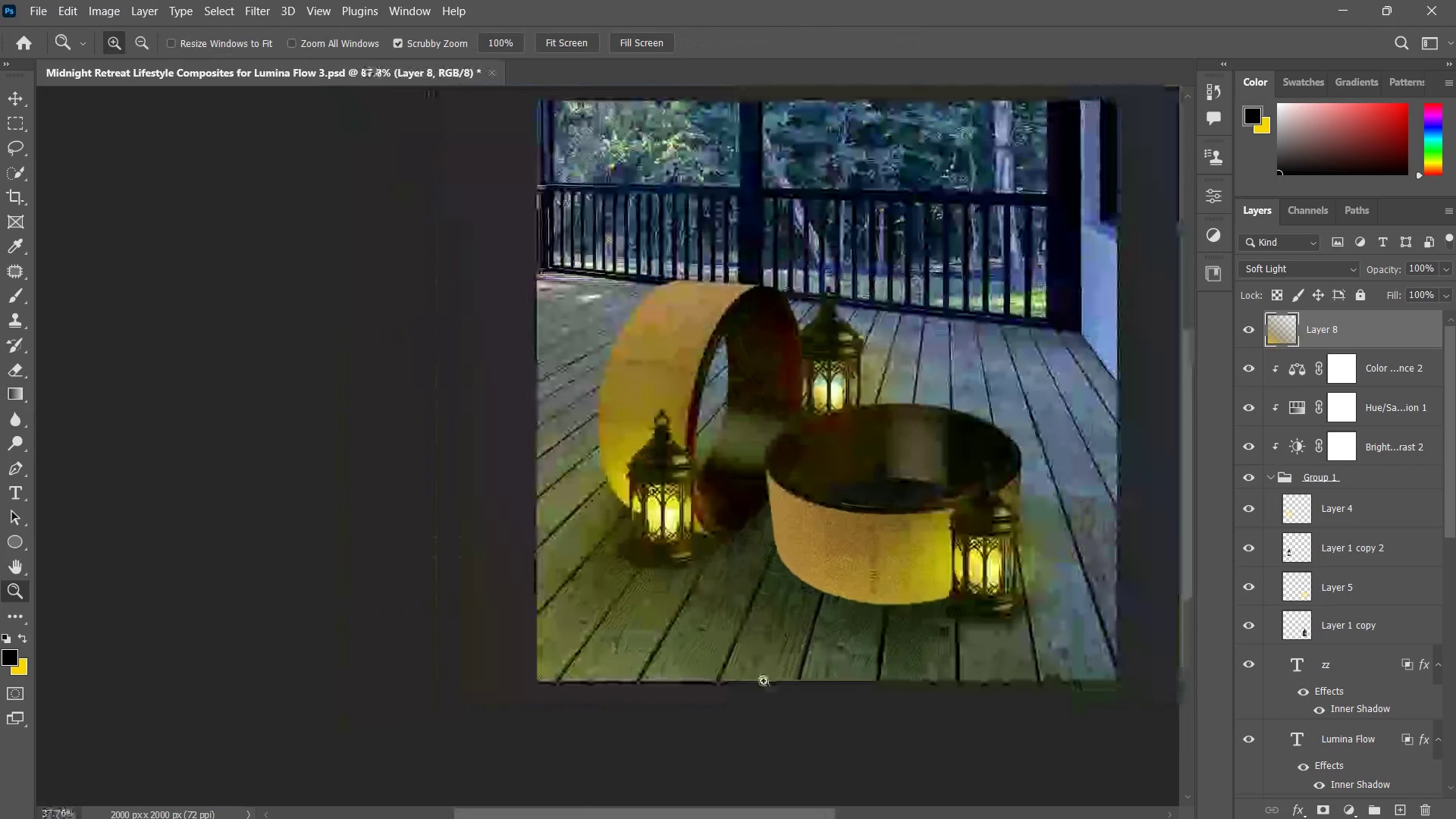 
triple_click([764, 681])
 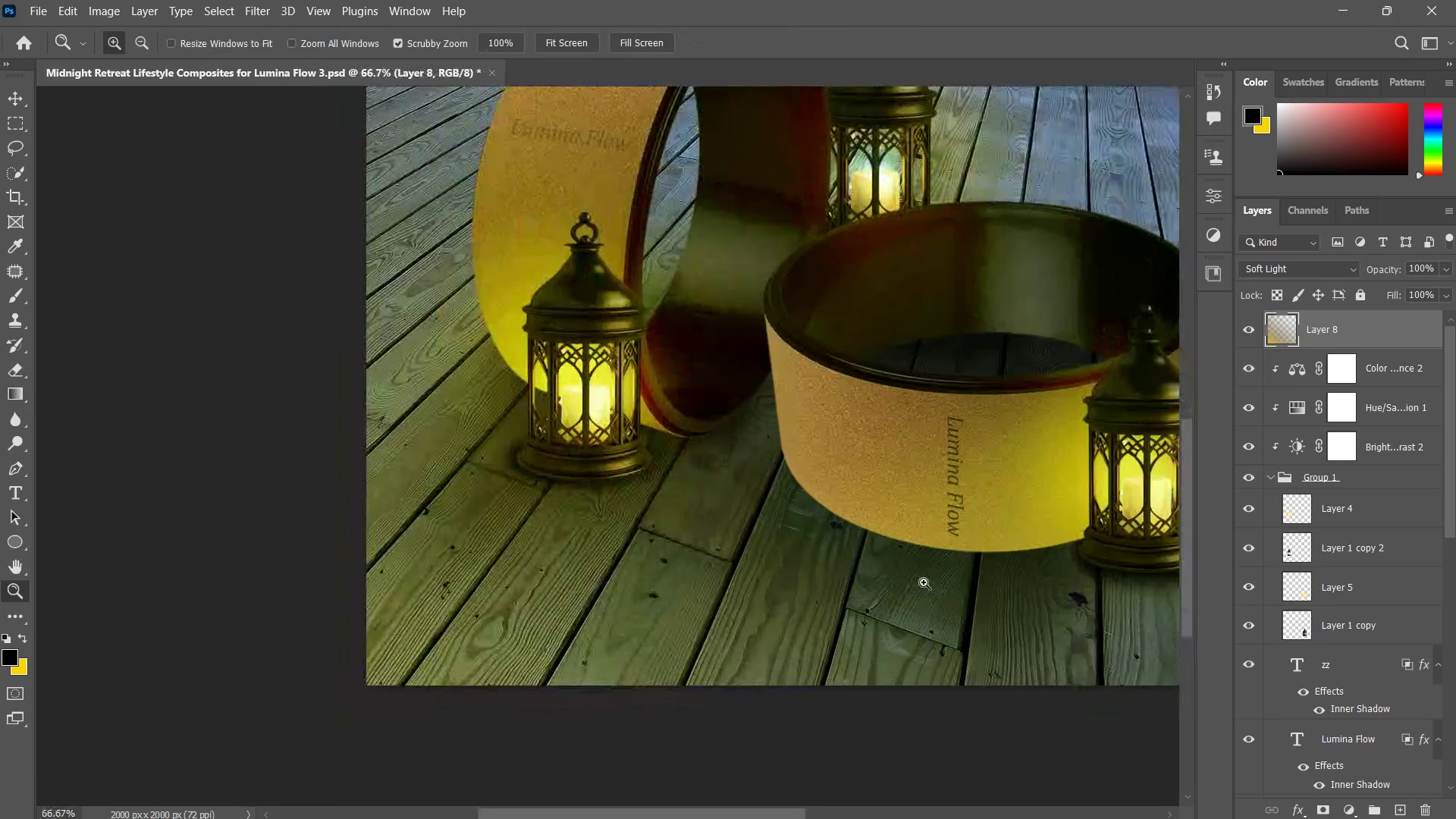 
left_click_drag(start_coordinate=[912, 578], to_coordinate=[871, 617])
 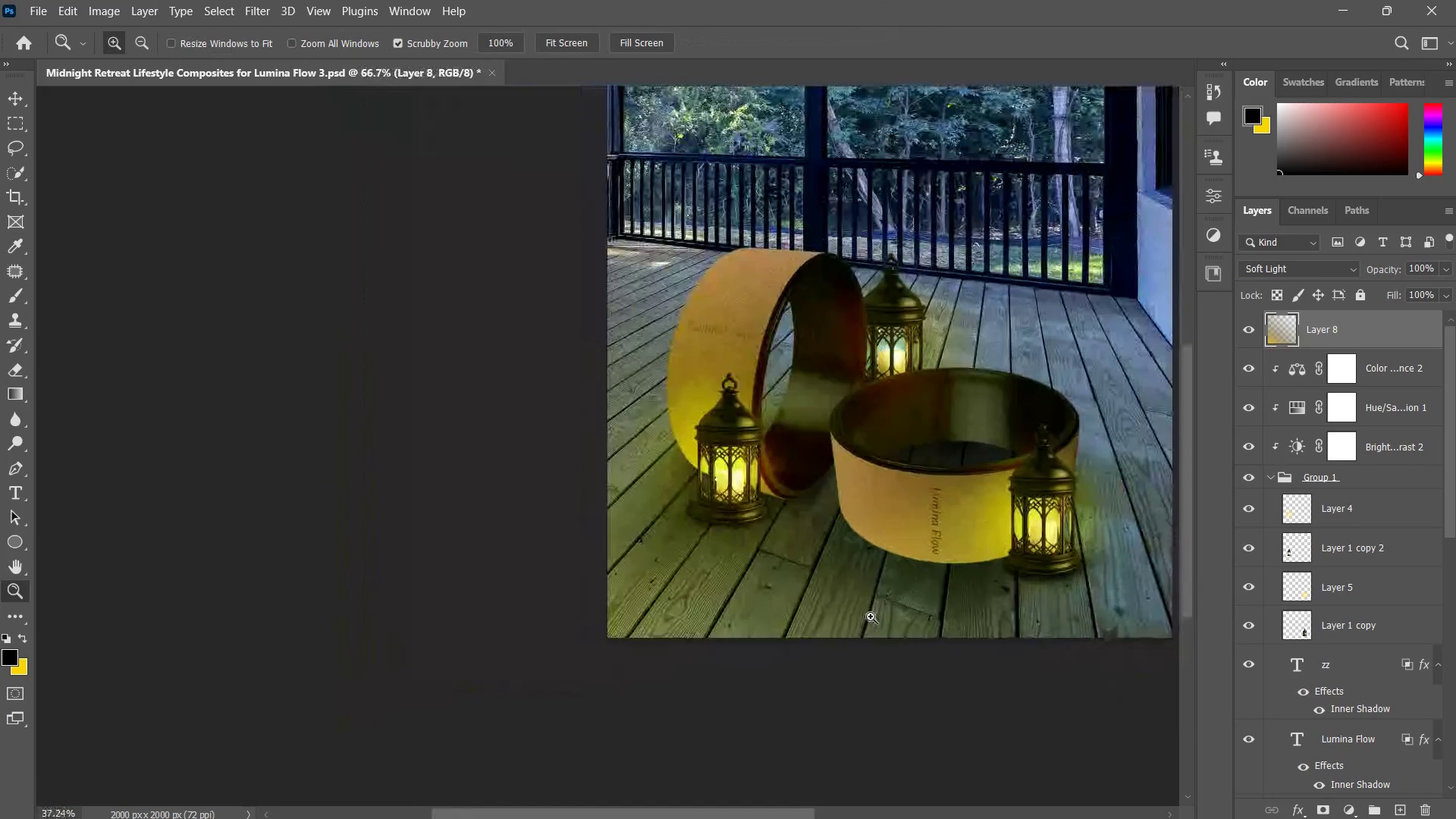 
left_click_drag(start_coordinate=[871, 617], to_coordinate=[860, 623])
 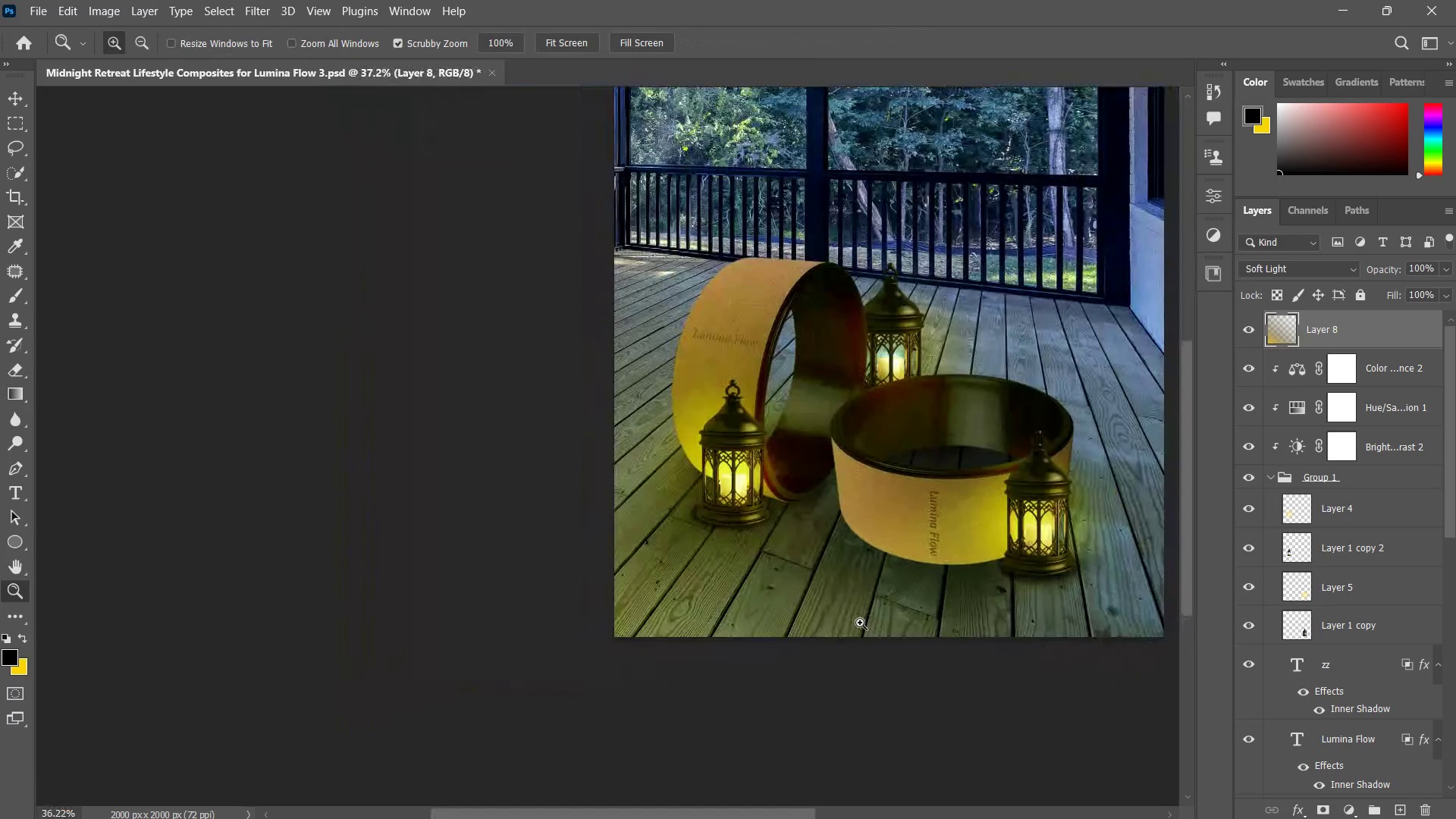 
double_click([860, 623])
 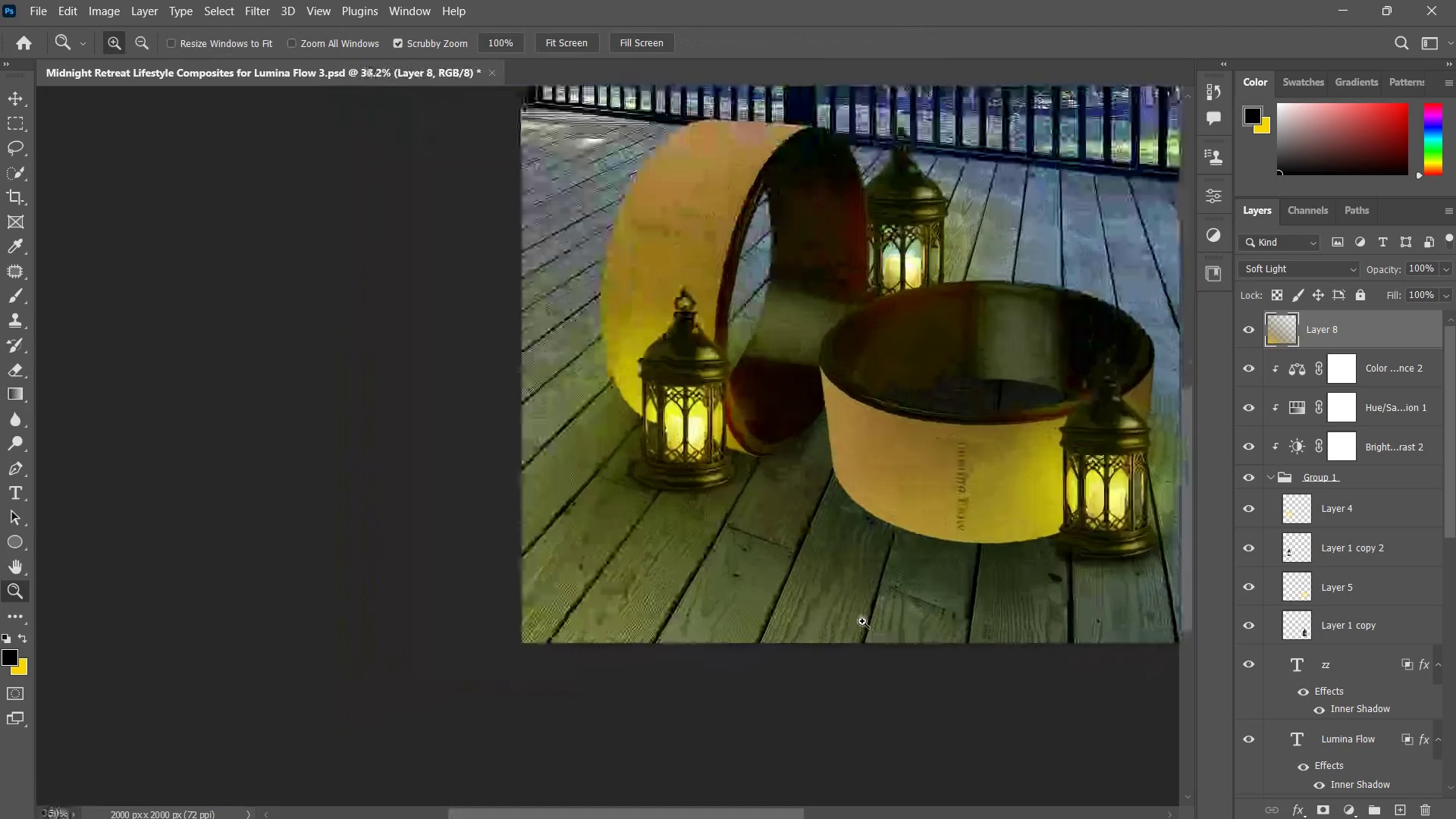 
left_click_drag(start_coordinate=[862, 621], to_coordinate=[830, 641])
 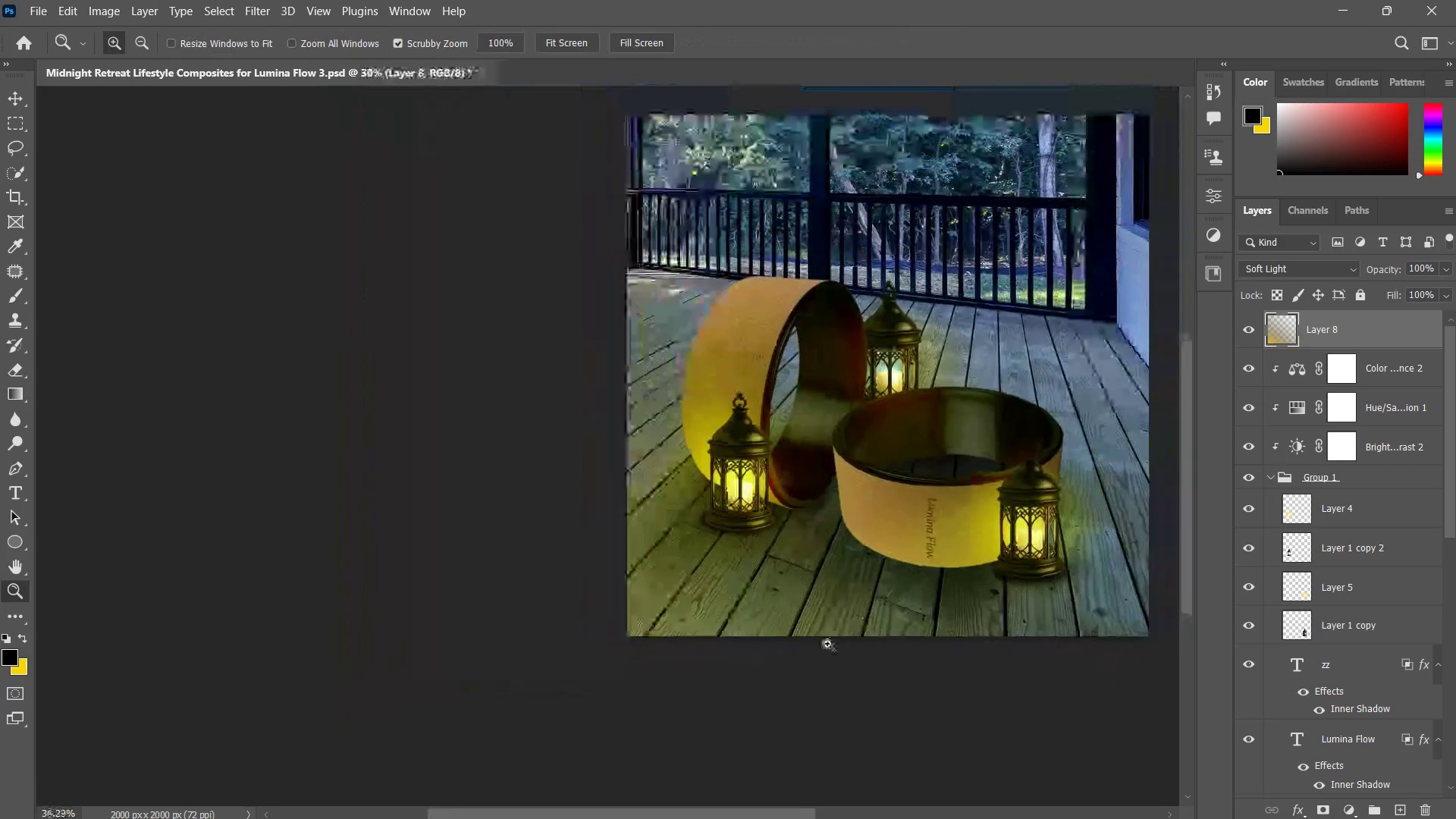 
triple_click([827, 644])
 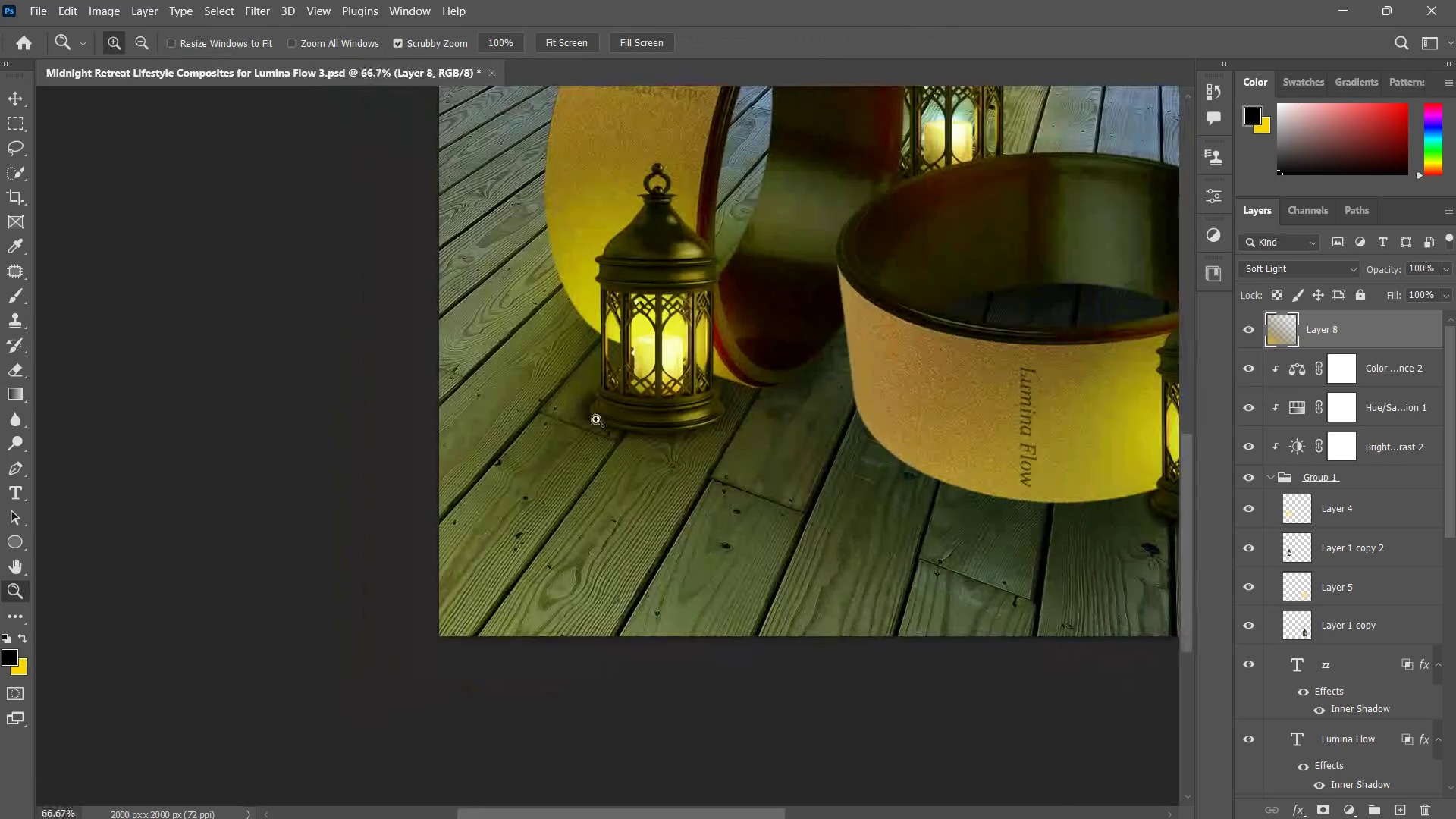 
left_click_drag(start_coordinate=[770, 433], to_coordinate=[711, 510])
 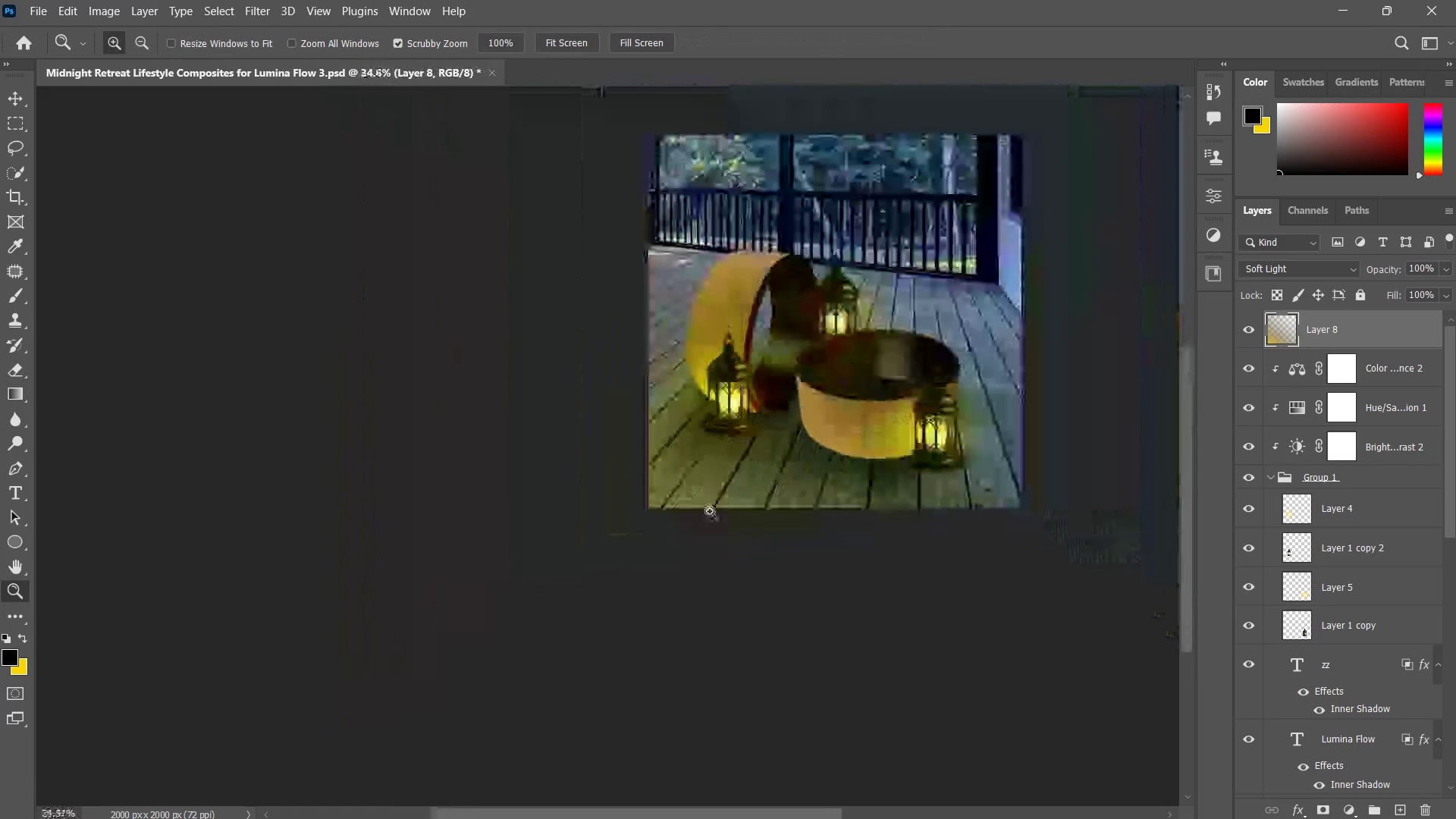 
hold_key(key=Space, duration=0.59)
 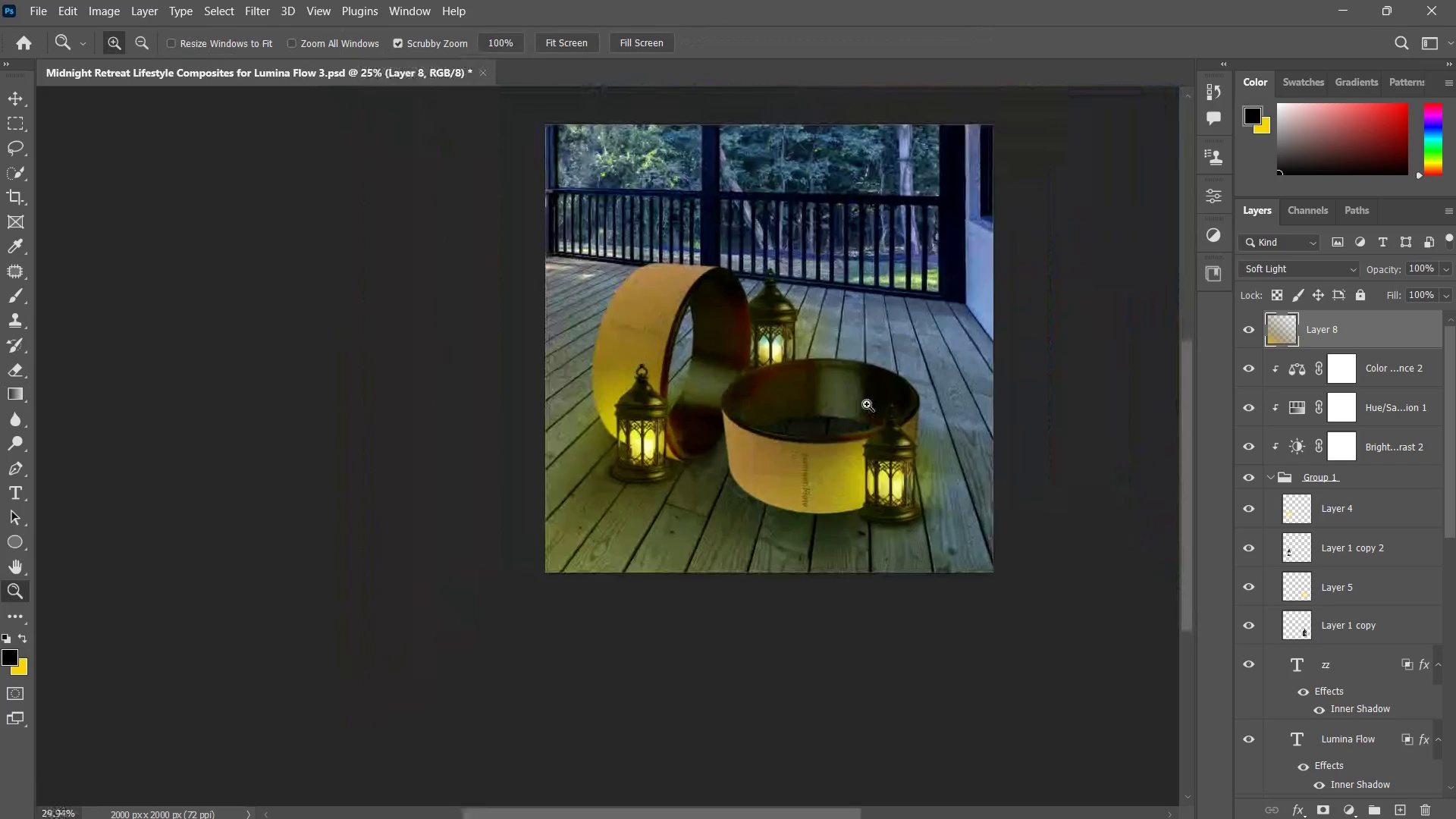 
left_click_drag(start_coordinate=[864, 389], to_coordinate=[829, 413])
 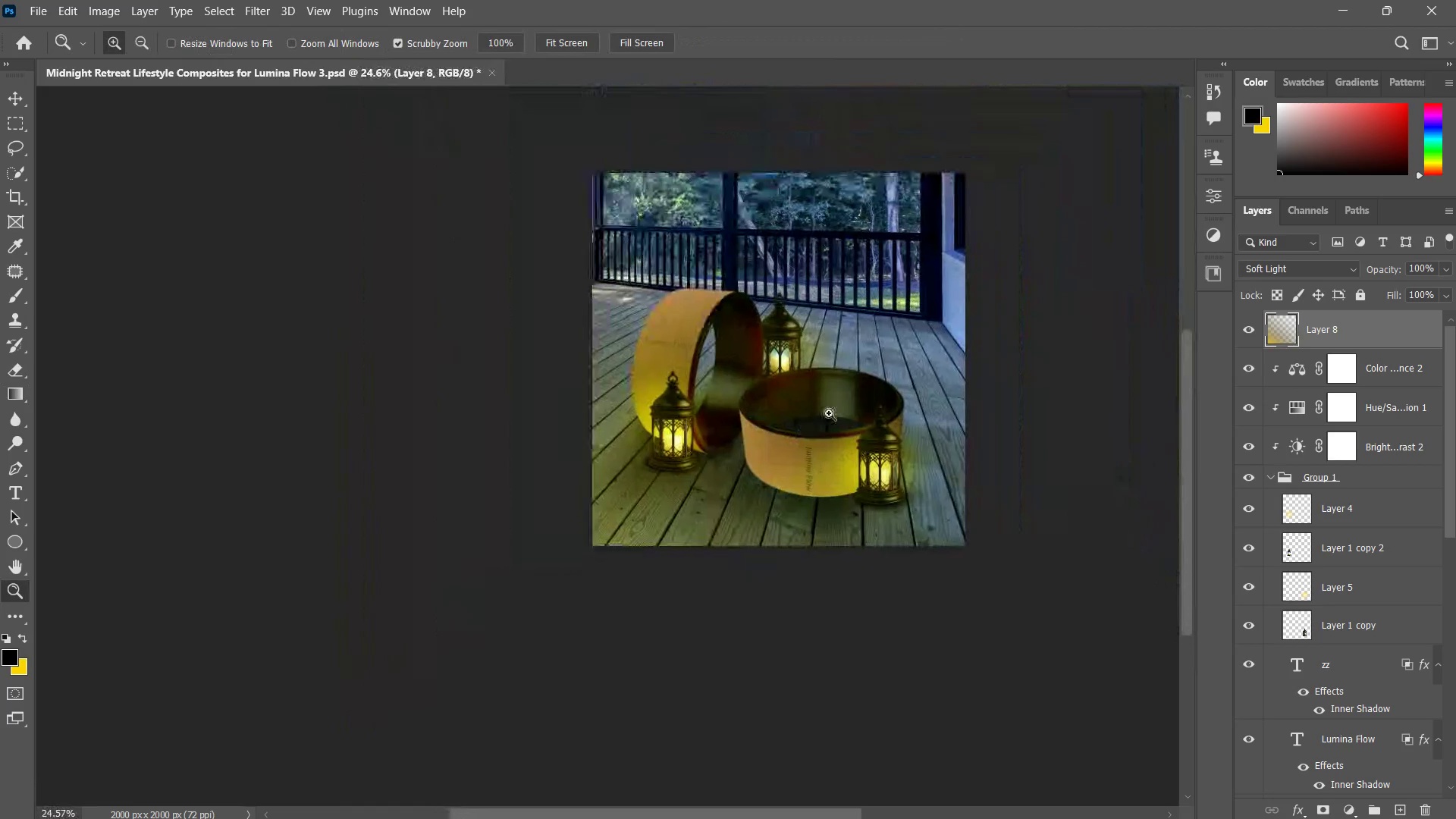 
double_click([829, 413])
 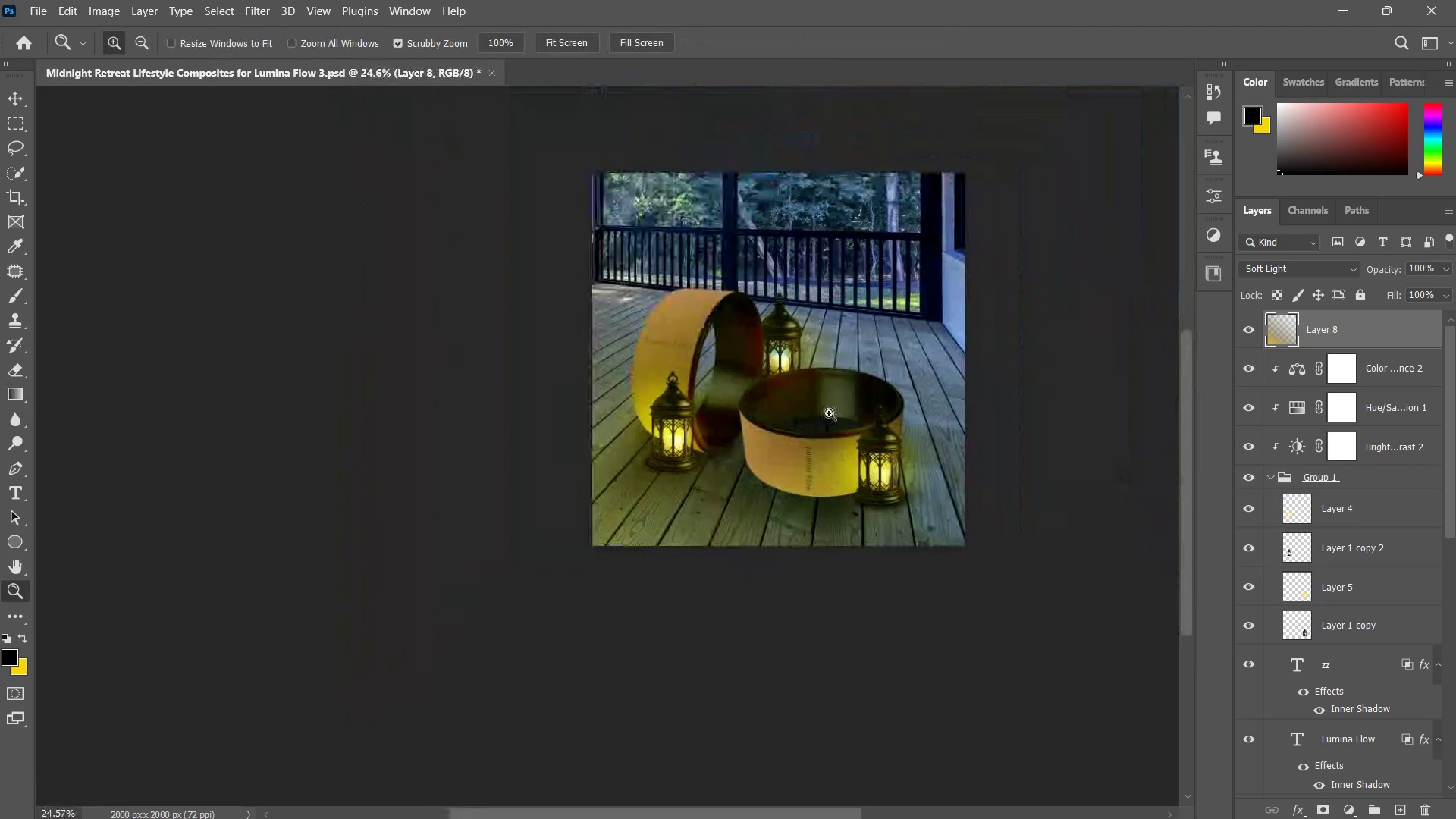 
key(Z)
 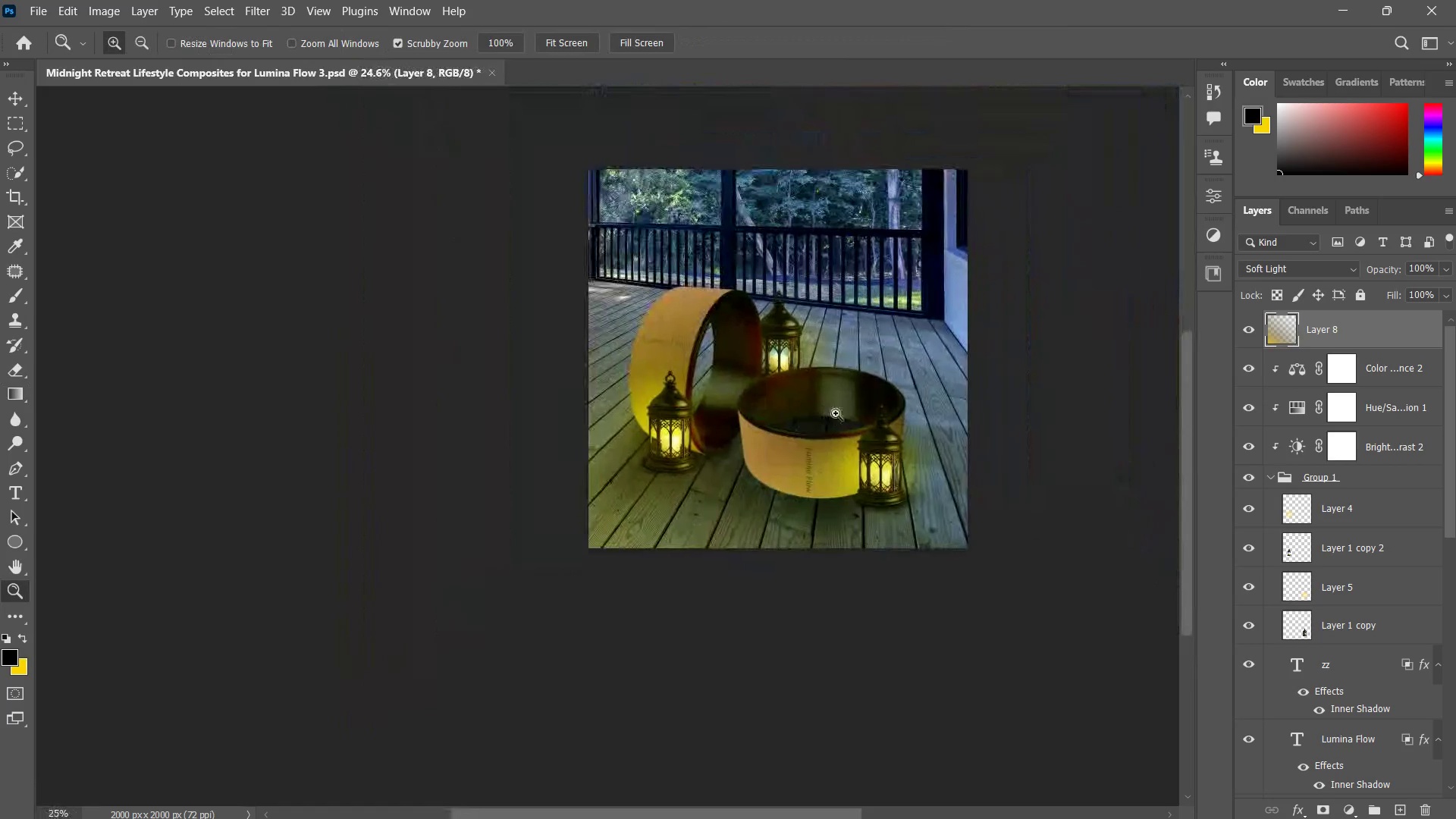 
left_click_drag(start_coordinate=[829, 414], to_coordinate=[868, 404])
 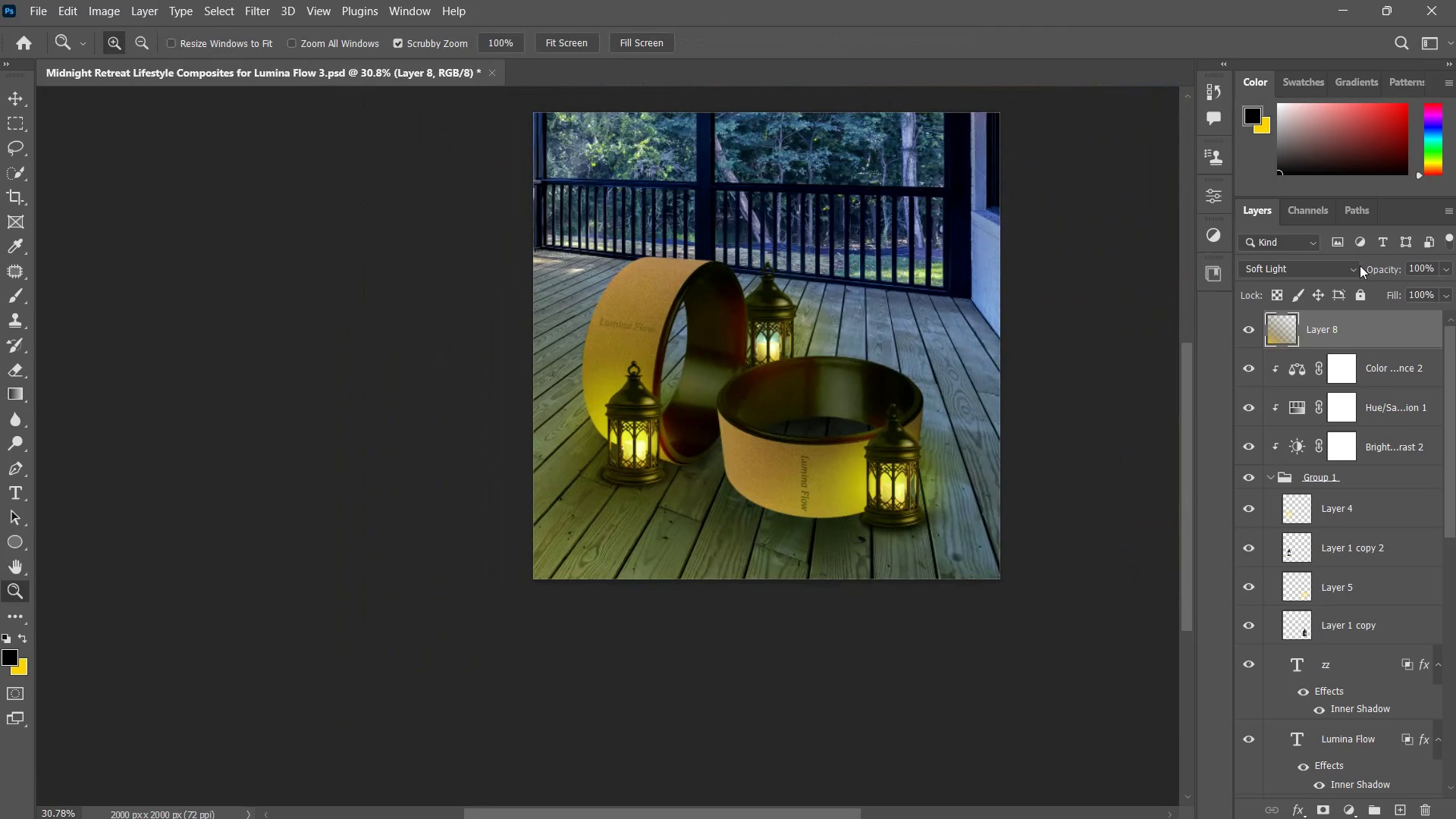 
double_click([1424, 336])
 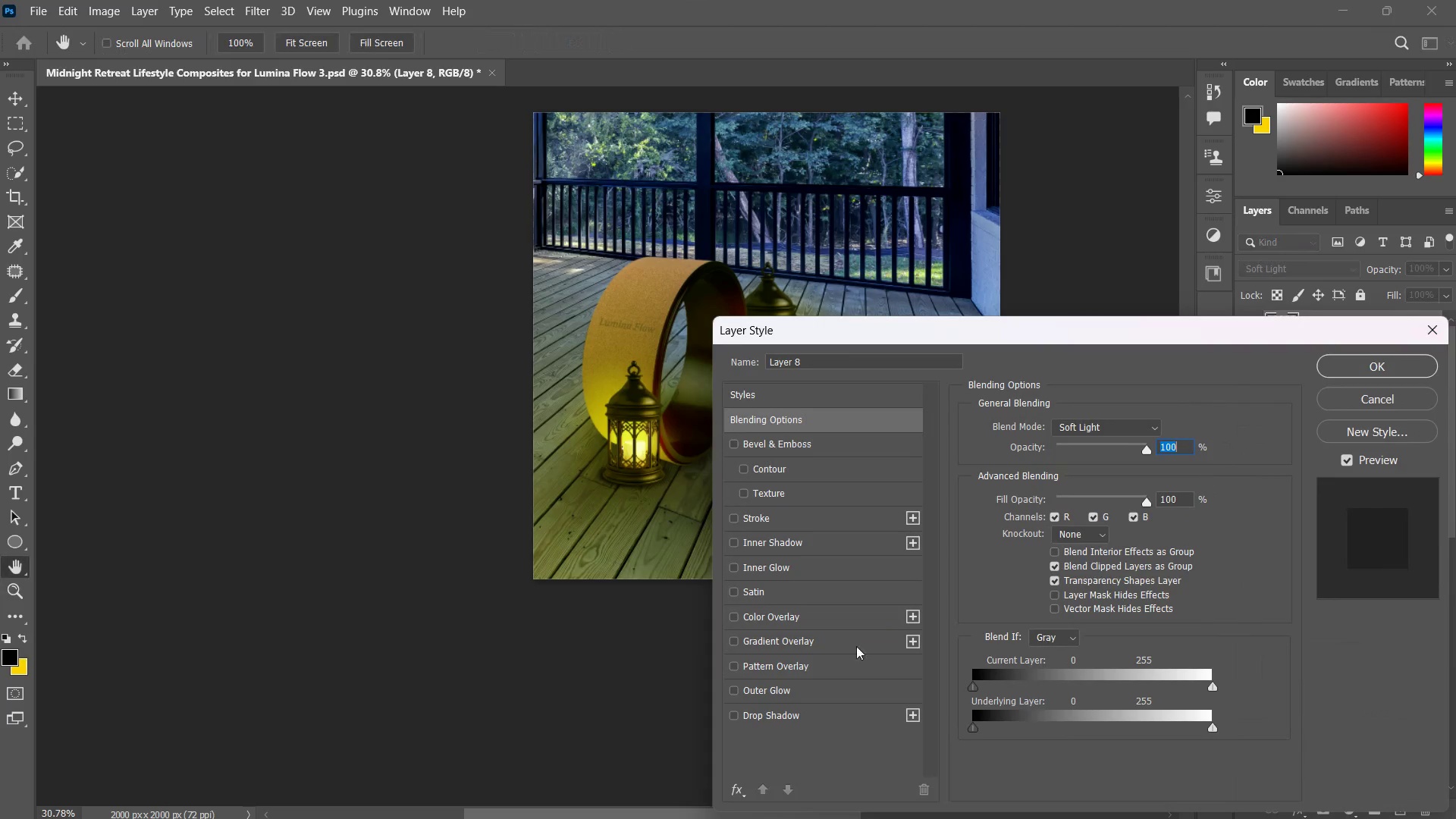 
hold_key(key=AltLeft, duration=8.14)
left_click_drag(start_coordinate=[977, 686], to_coordinate=[1039, 686])
 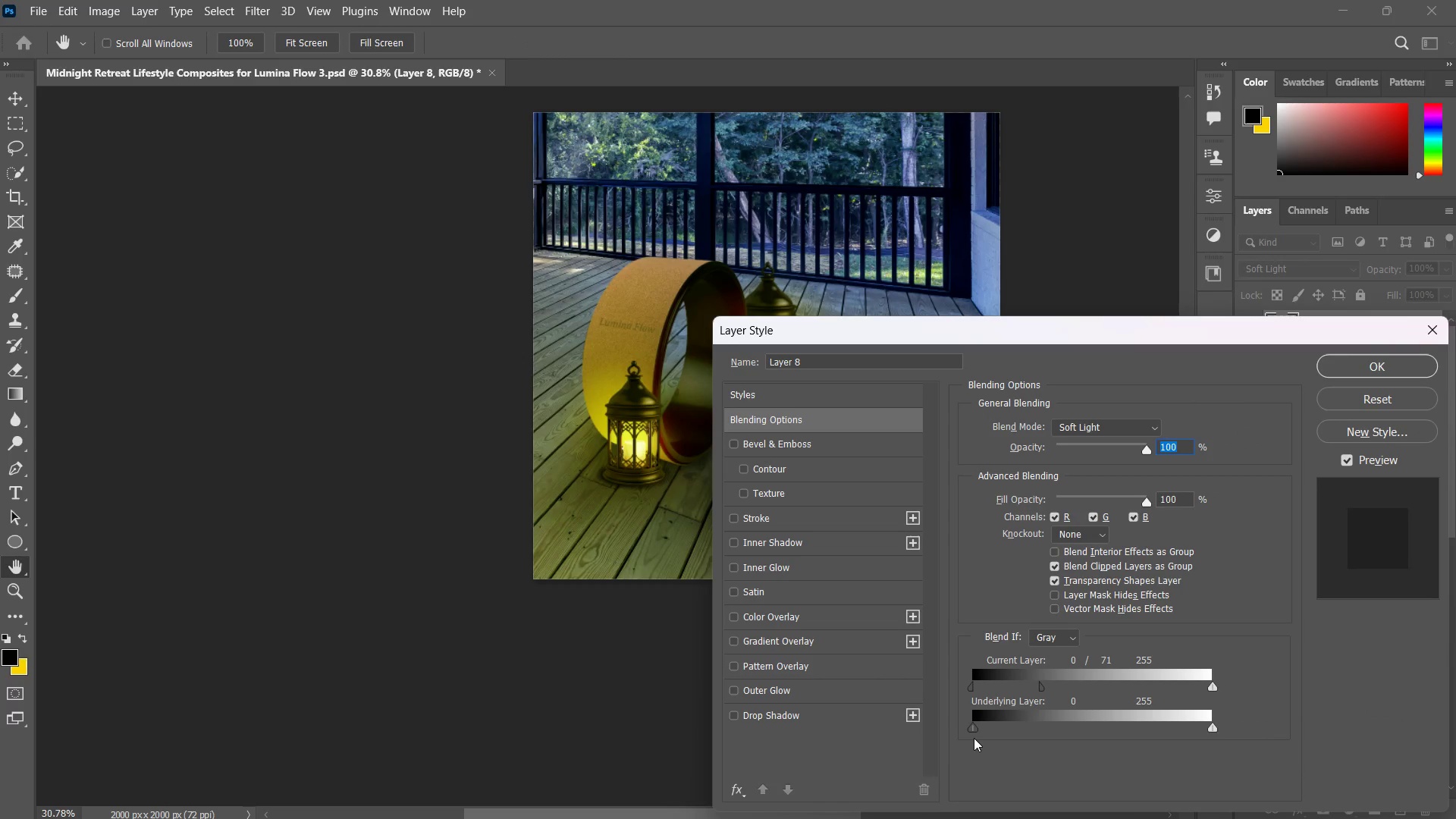 
left_click_drag(start_coordinate=[974, 737], to_coordinate=[991, 733])
 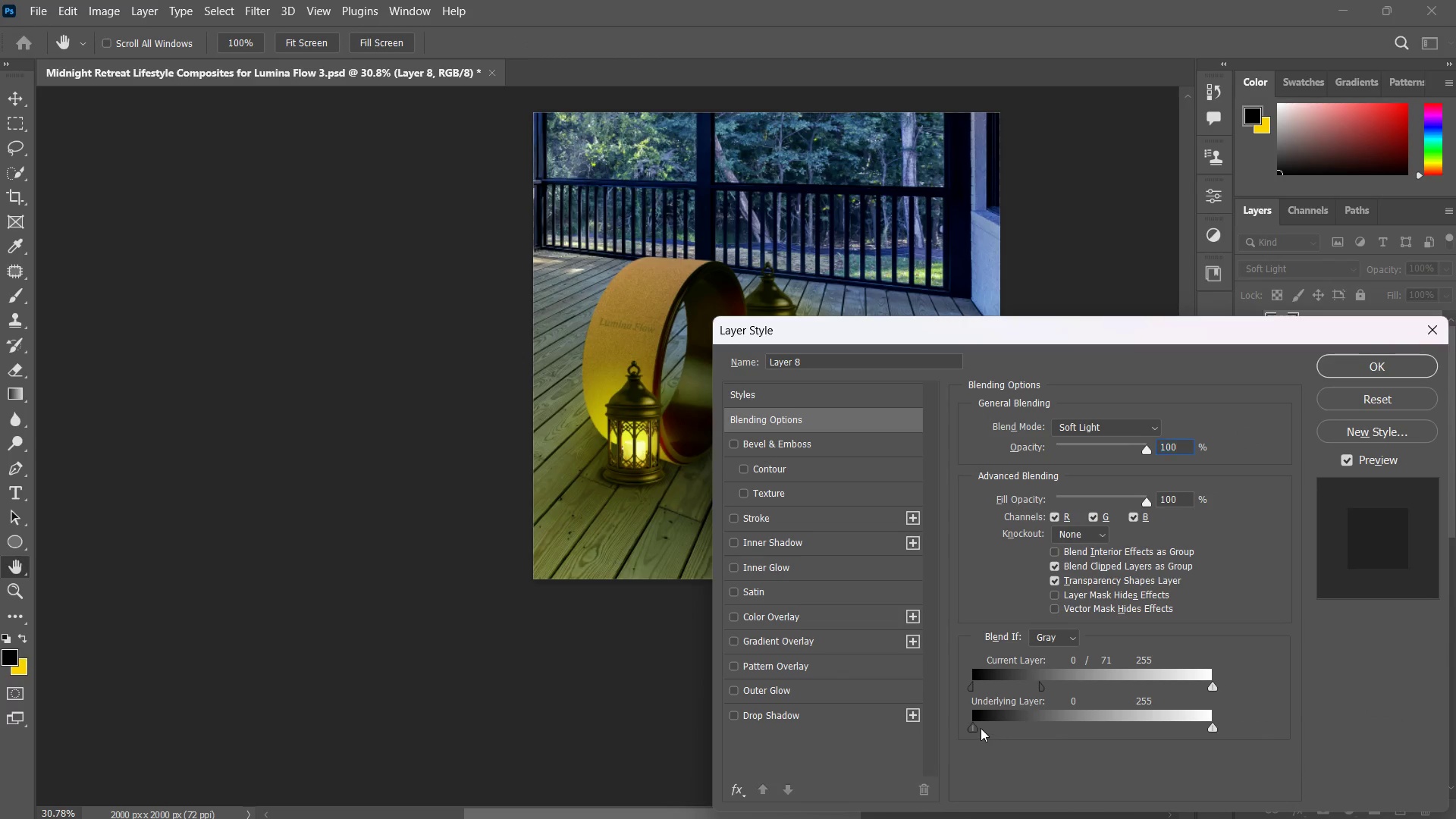 
left_click_drag(start_coordinate=[981, 728], to_coordinate=[1014, 721])
 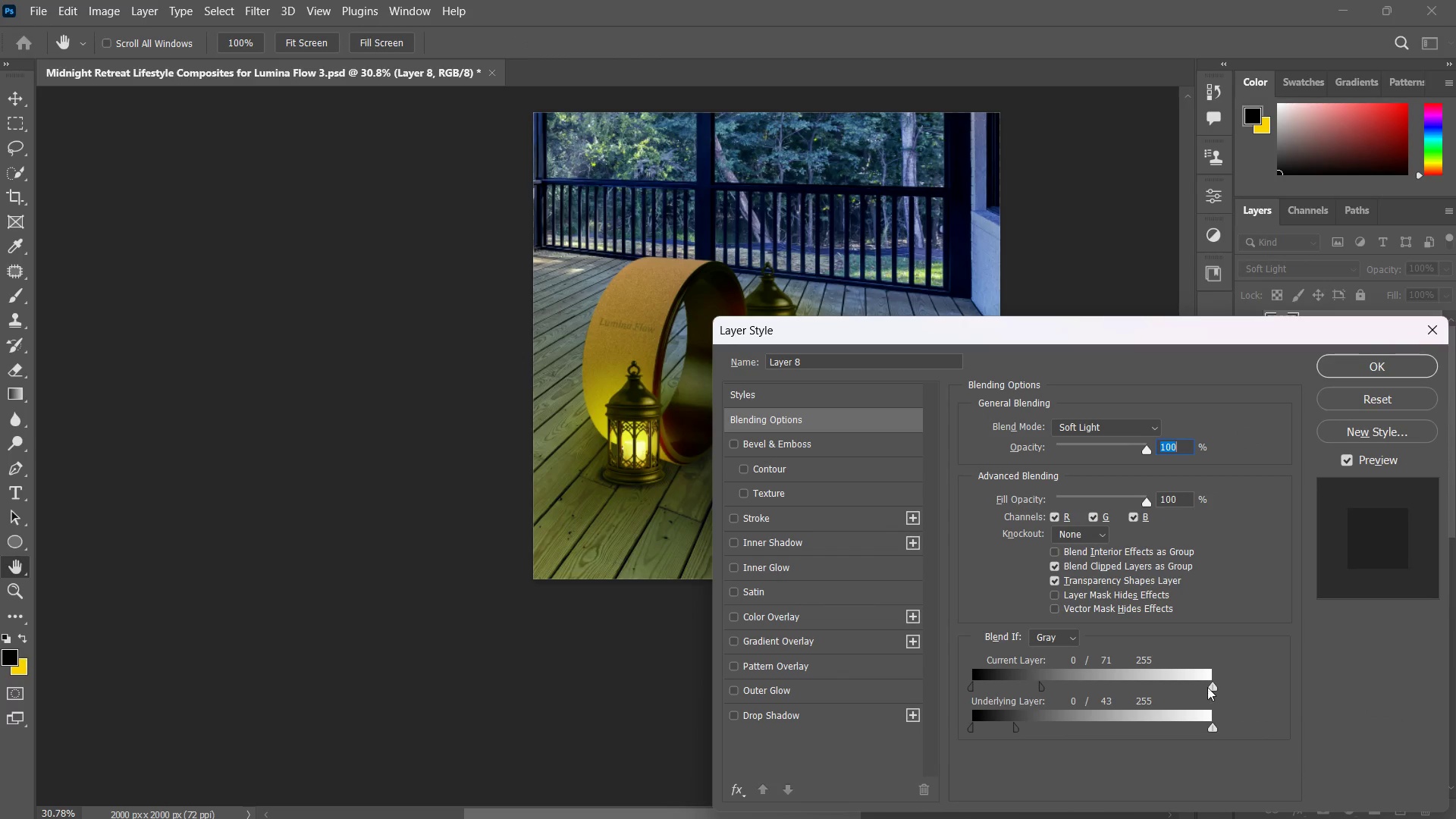 
left_click_drag(start_coordinate=[1209, 687], to_coordinate=[1190, 691])
 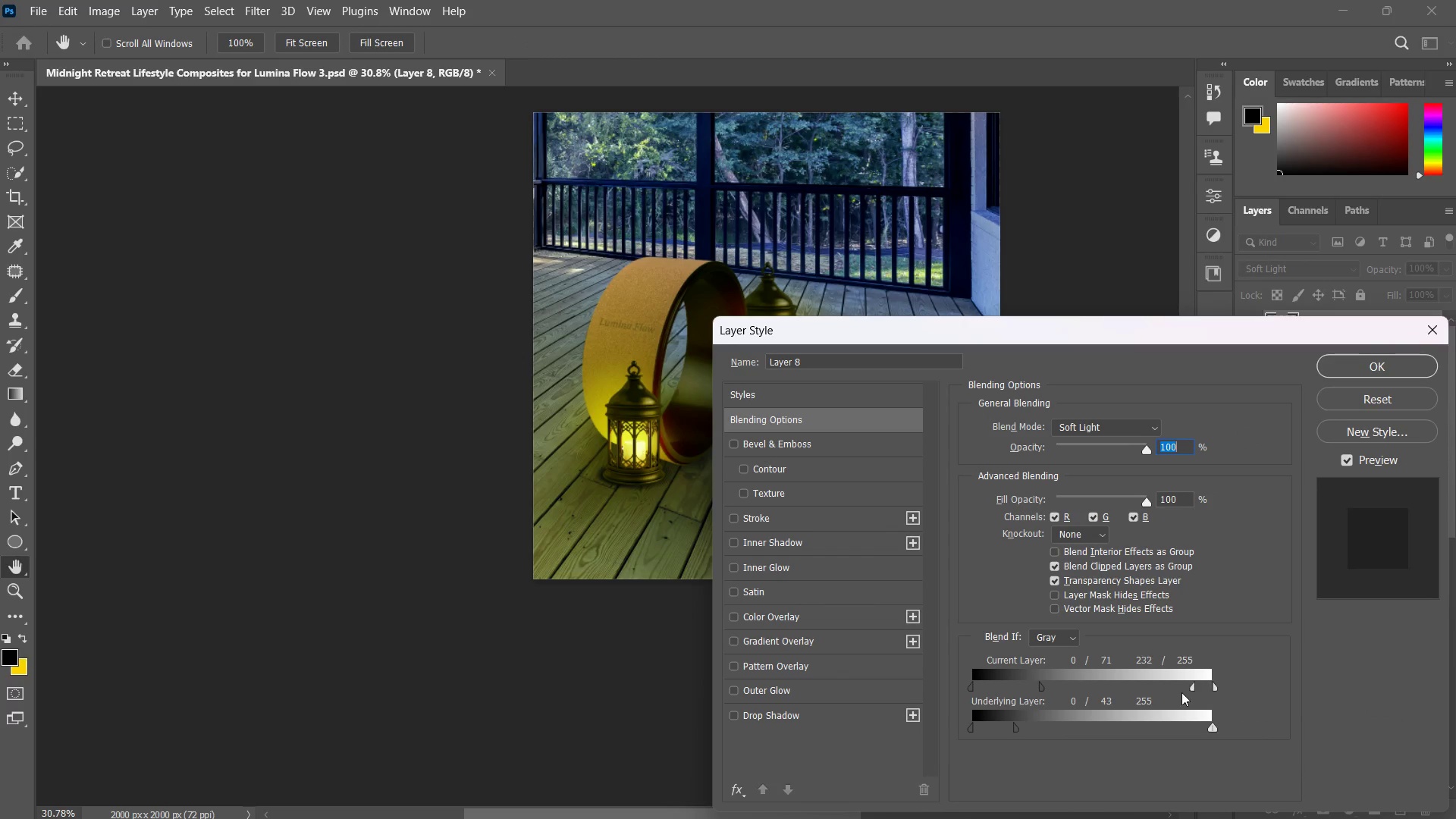 
left_click_drag(start_coordinate=[1185, 692], to_coordinate=[1156, 698])
 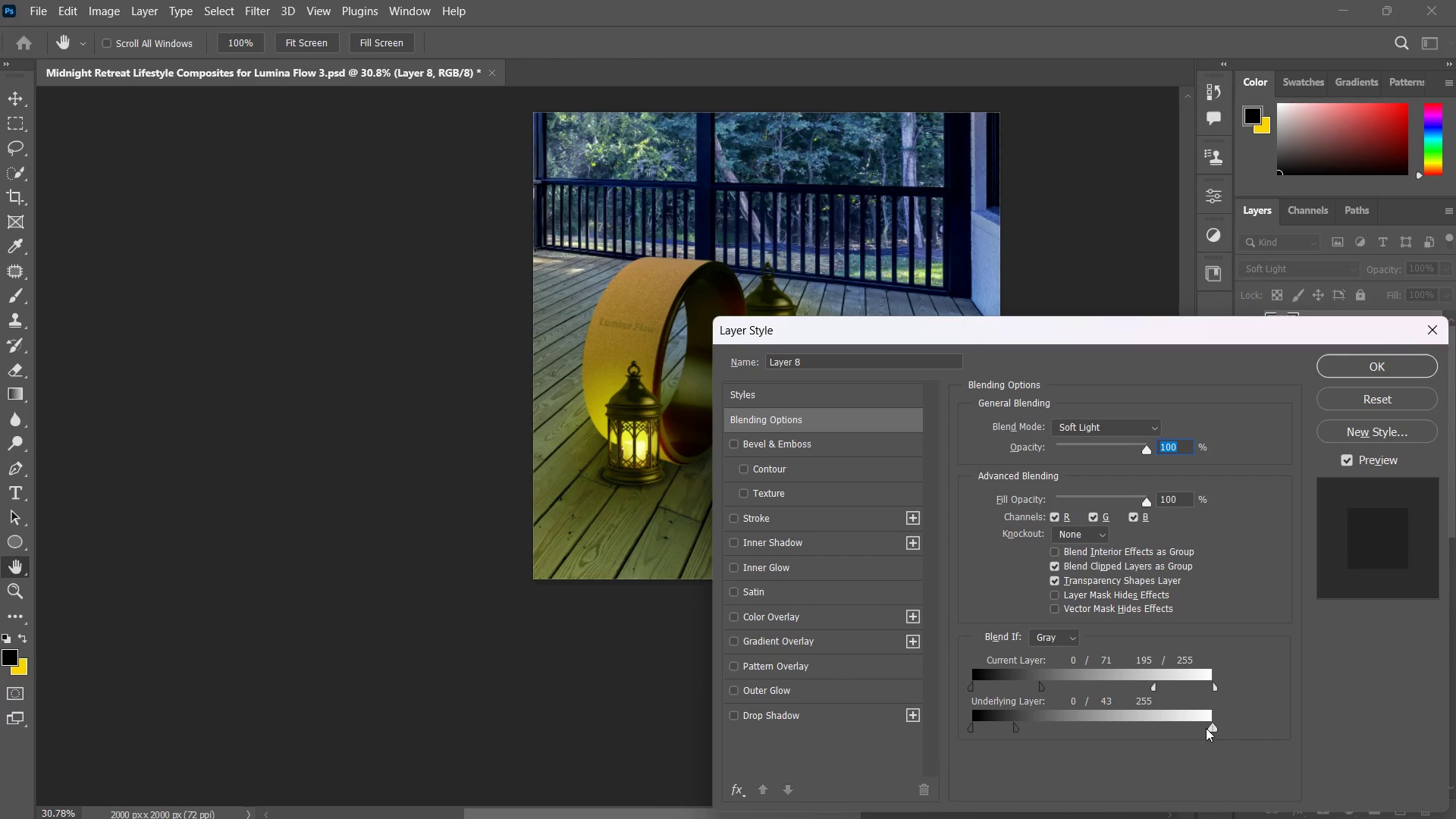 
left_click_drag(start_coordinate=[1206, 728], to_coordinate=[1193, 733])
 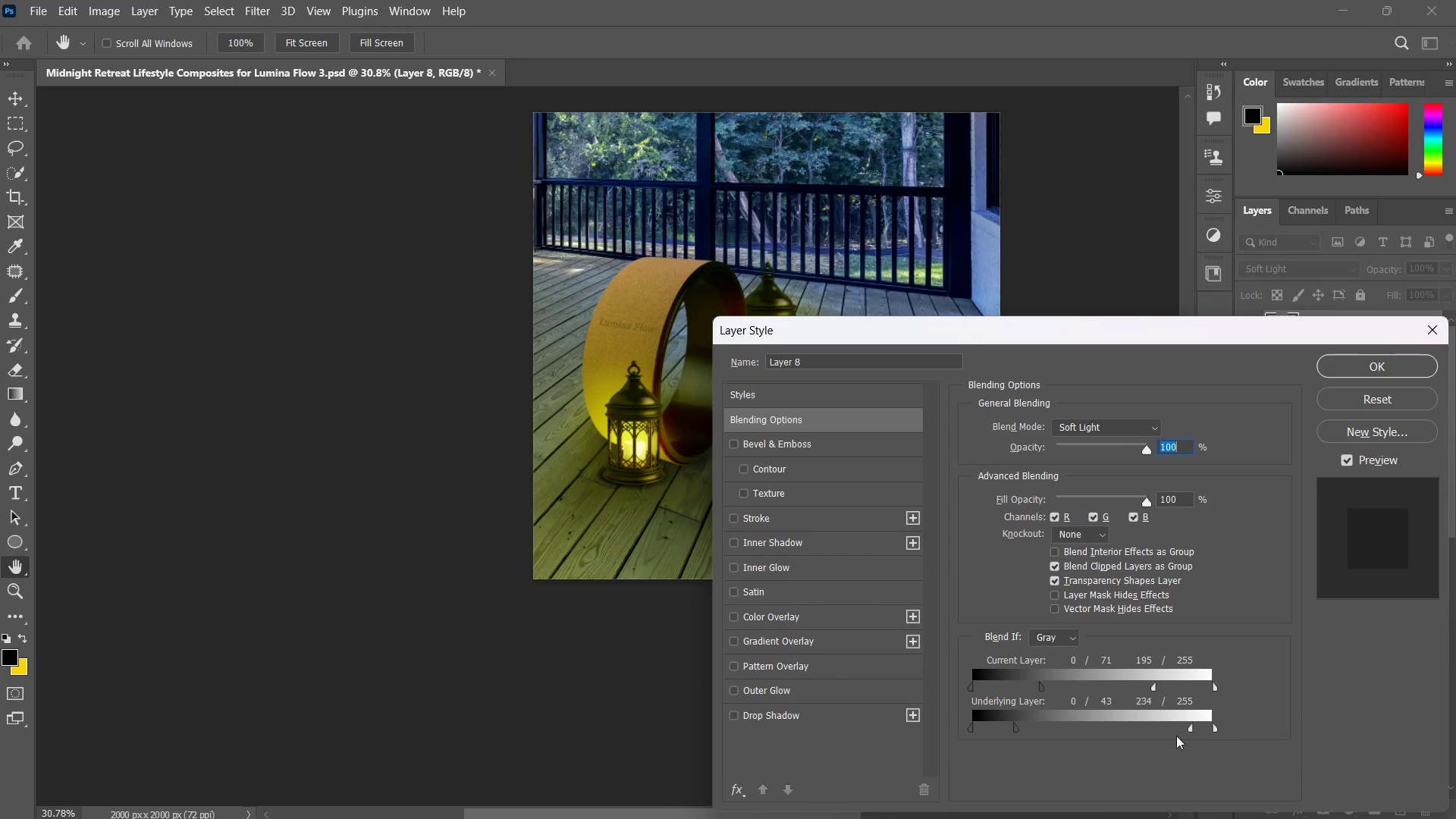 
left_click_drag(start_coordinate=[1189, 735], to_coordinate=[1118, 736])
 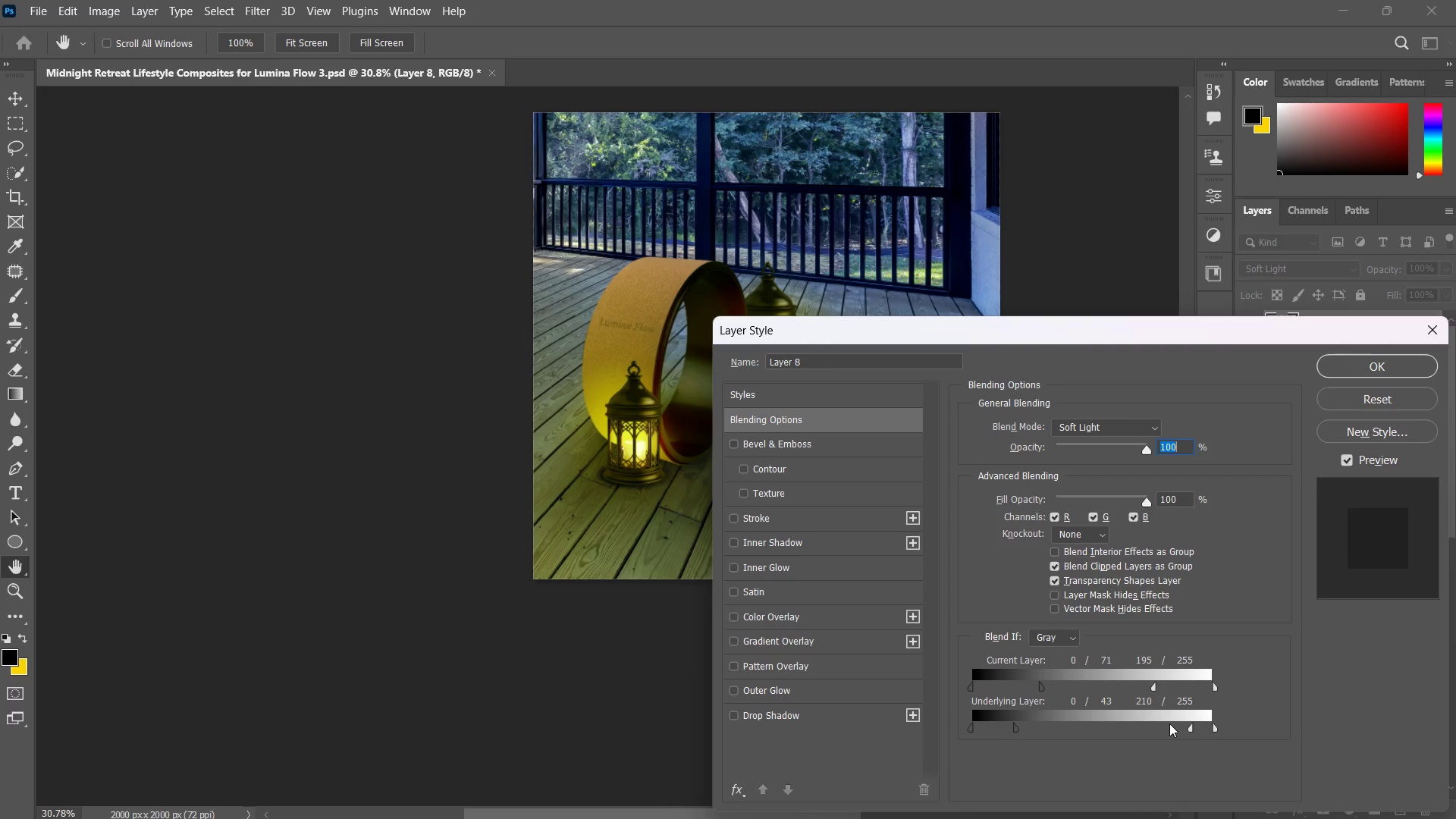 
double_click([1169, 723])
 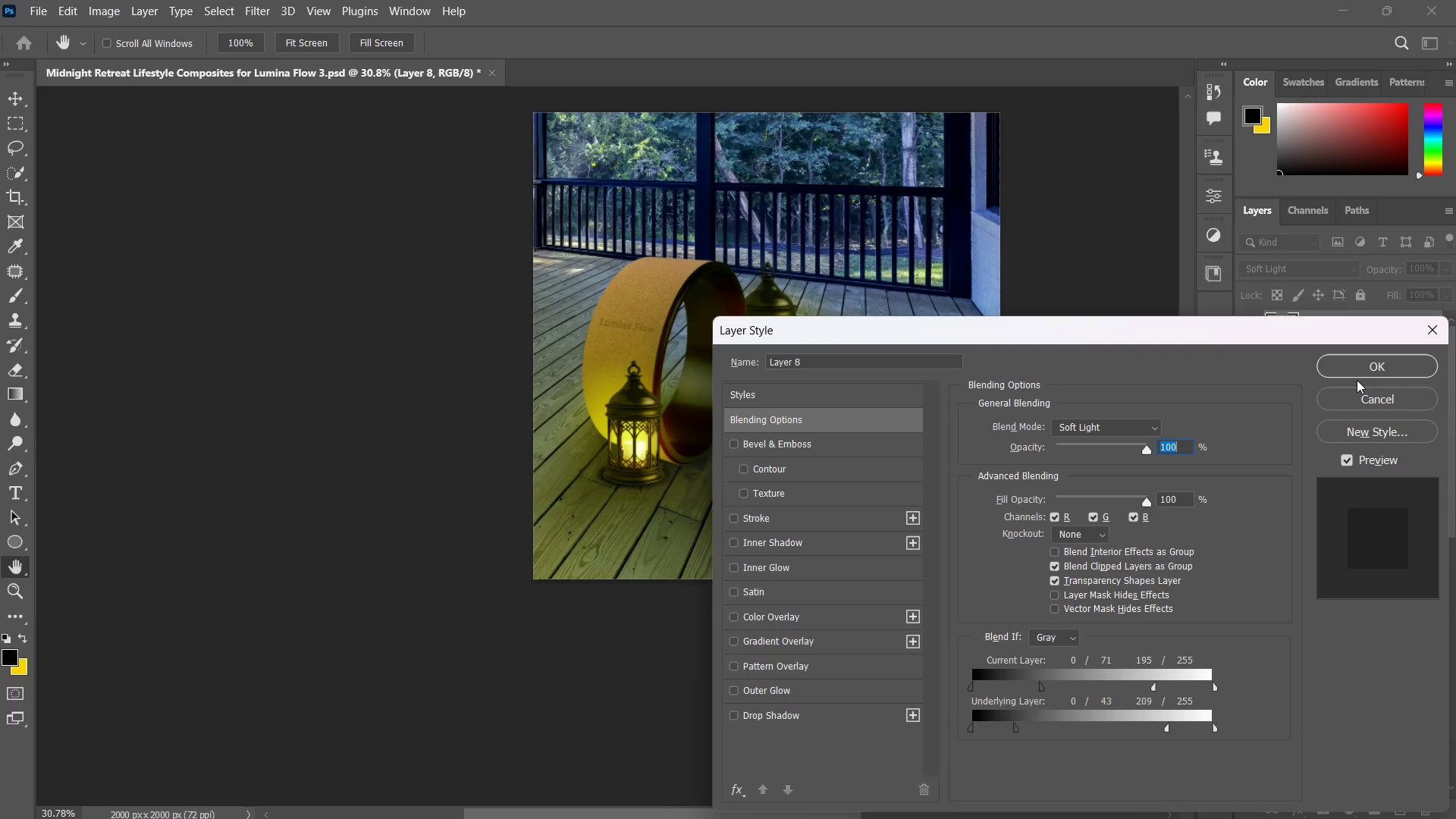 
left_click([1360, 366])
 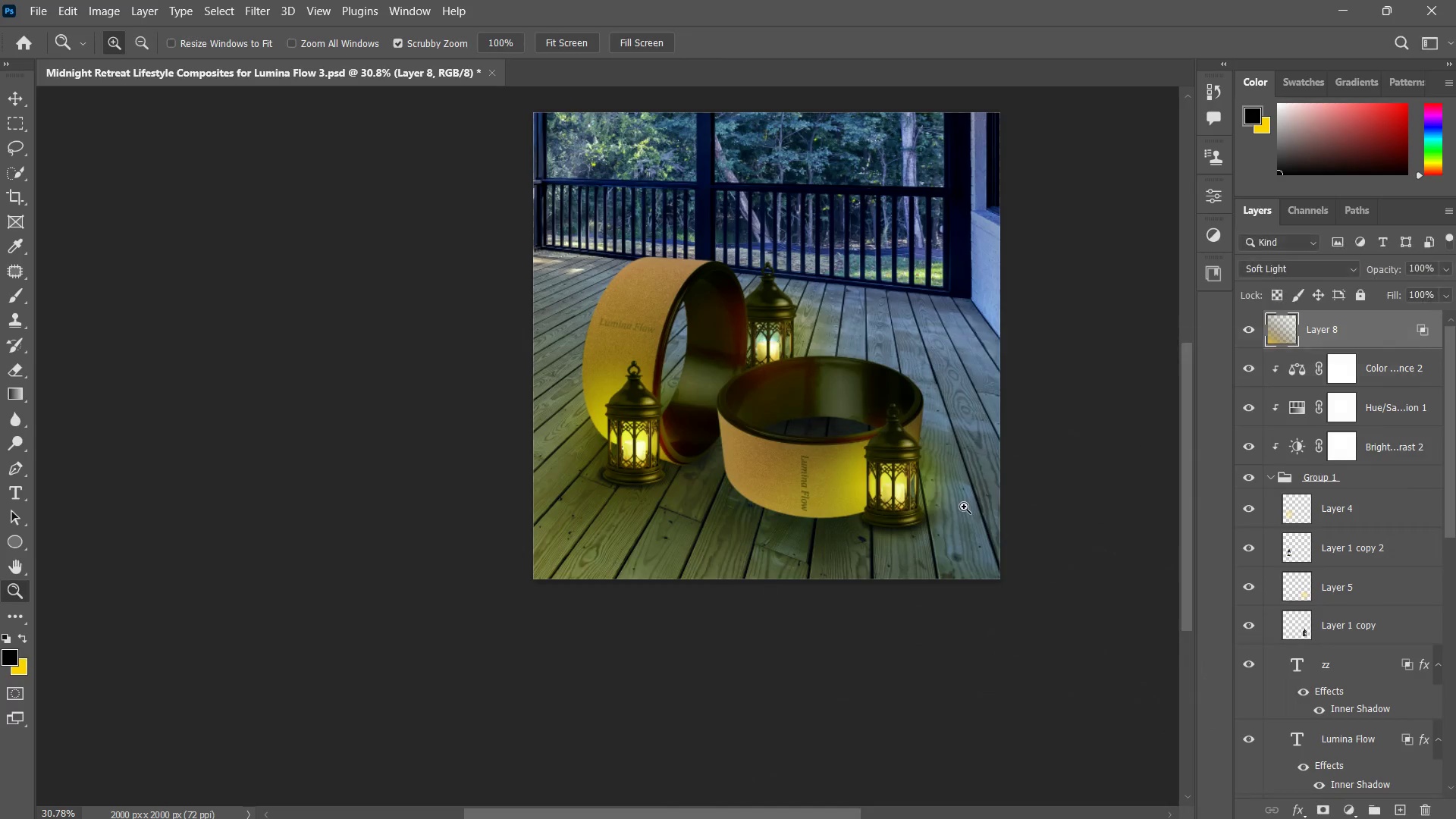 
key(Z)
 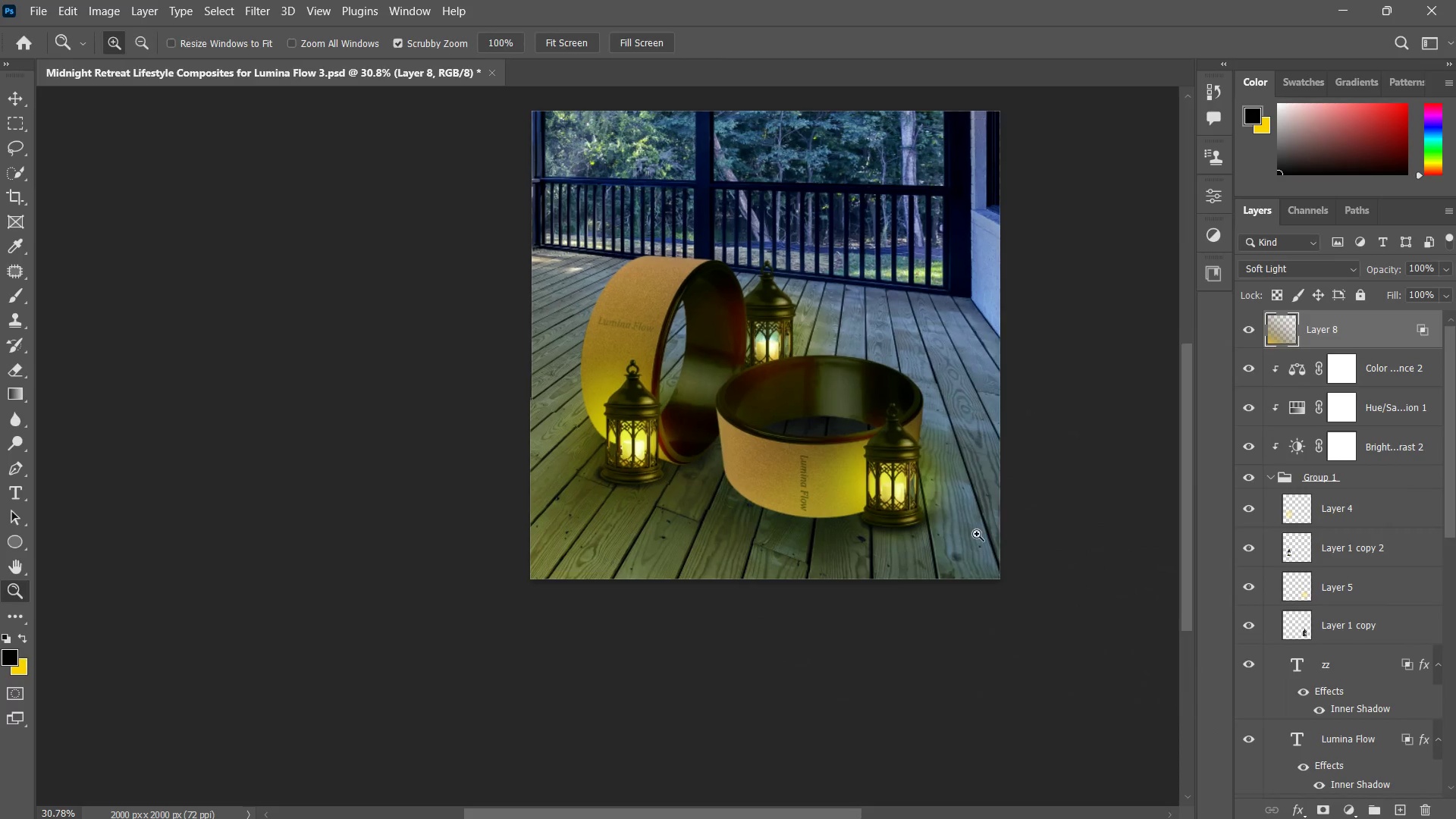 
left_click_drag(start_coordinate=[1006, 511], to_coordinate=[997, 516])
 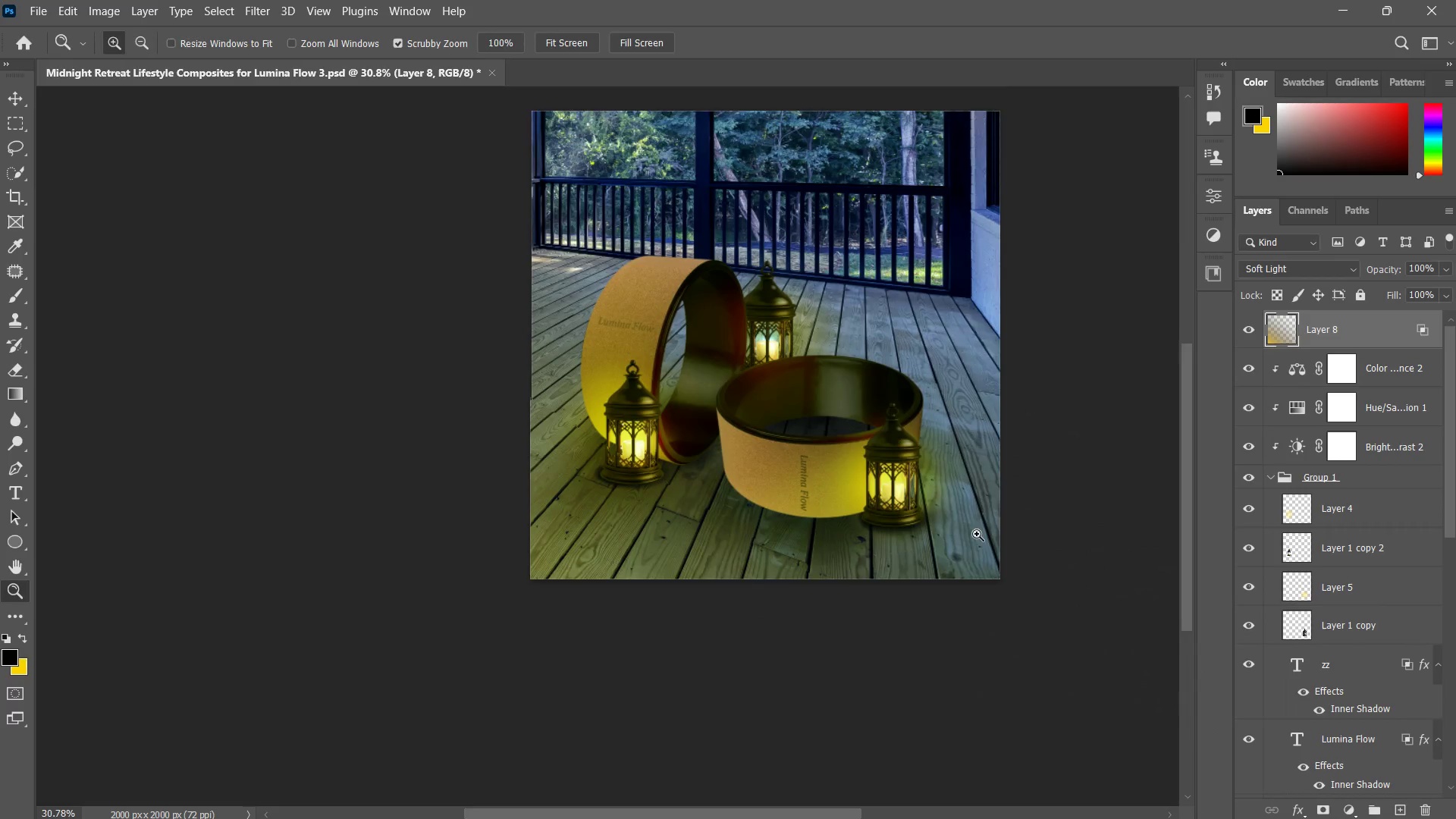 
left_click_drag(start_coordinate=[989, 522], to_coordinate=[974, 539])
 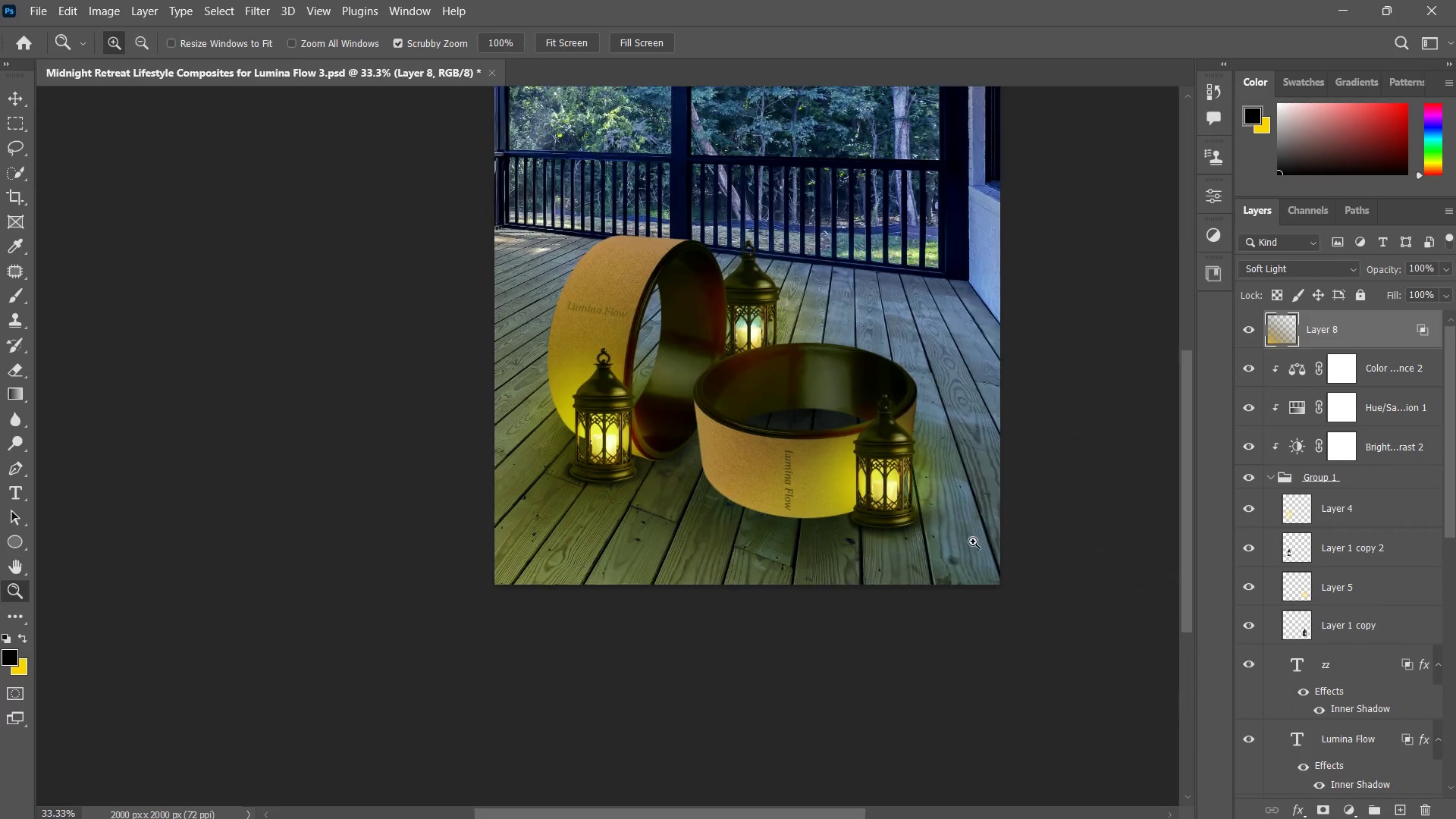 
left_click_drag(start_coordinate=[973, 541], to_coordinate=[949, 560])
 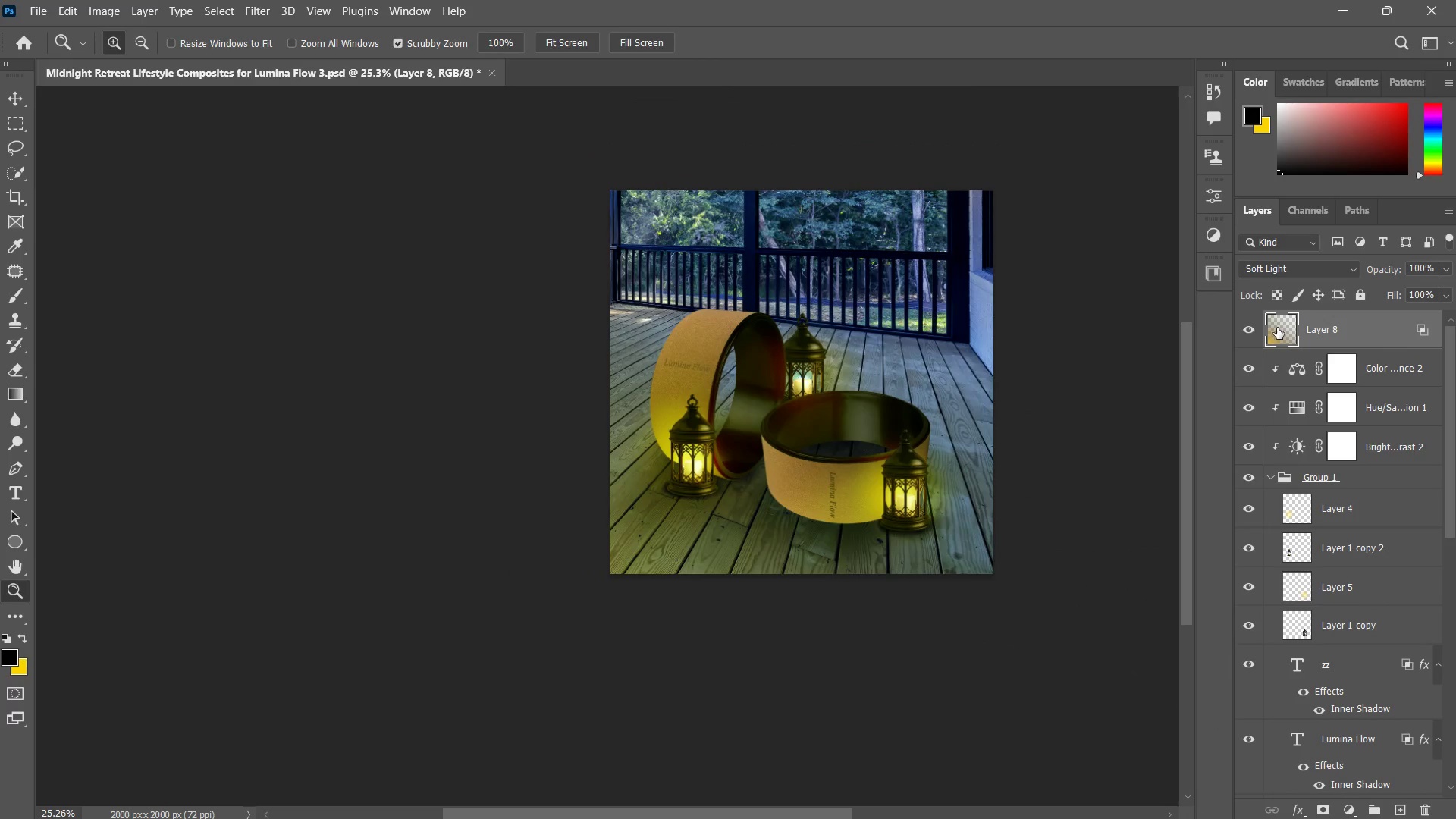 
left_click([1254, 334])
 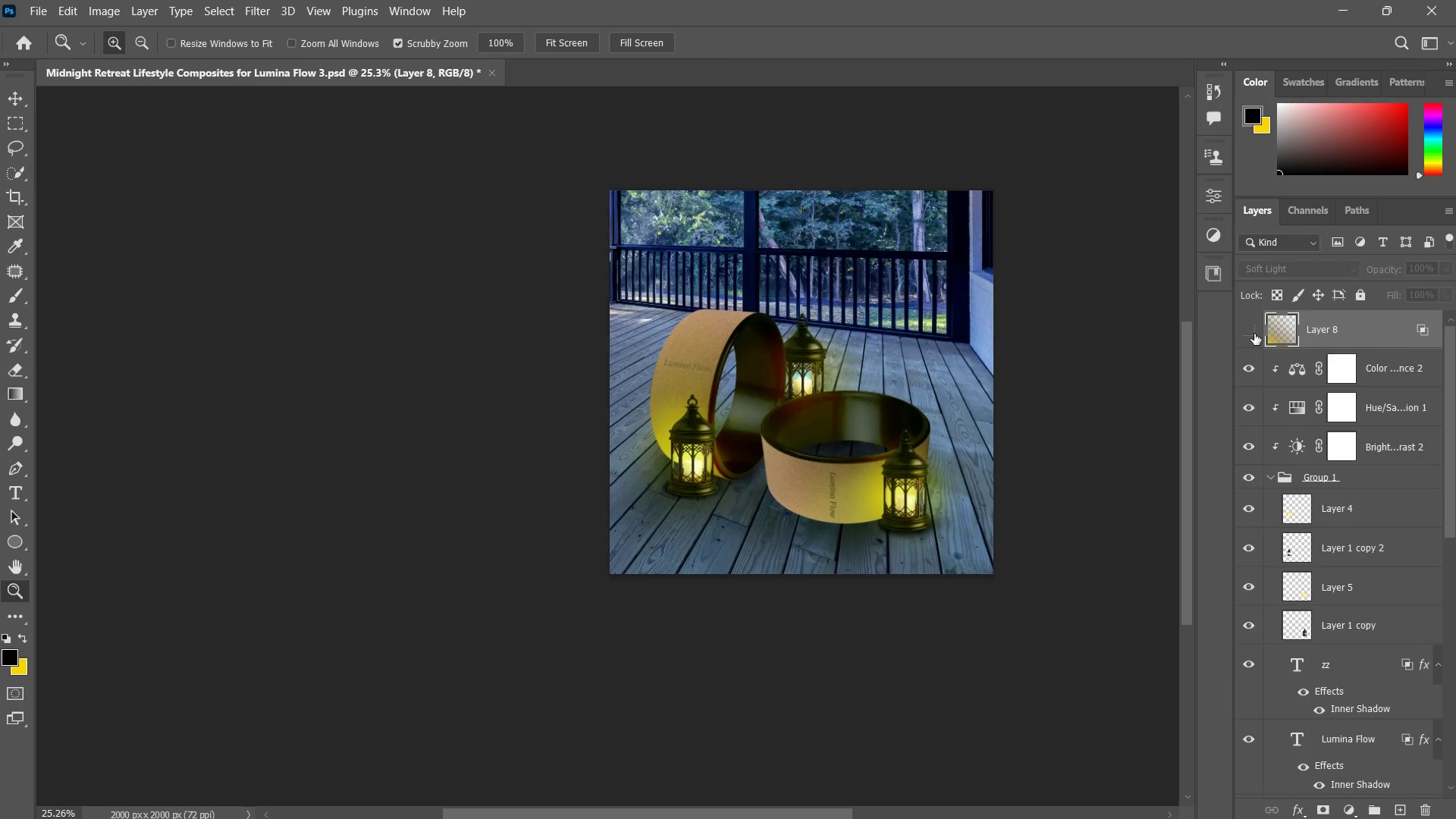 
left_click([1254, 334])
 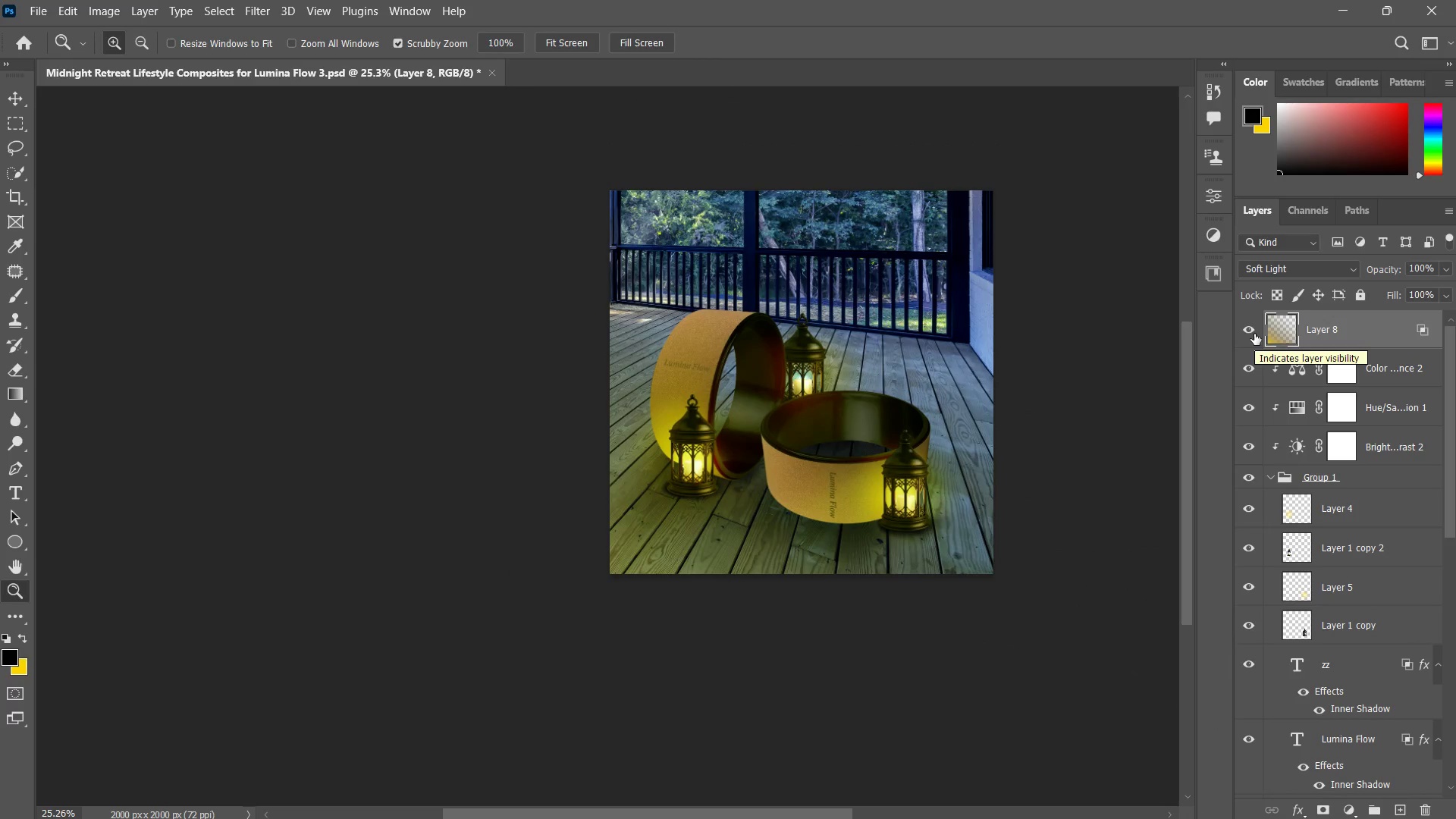 
key(G)
 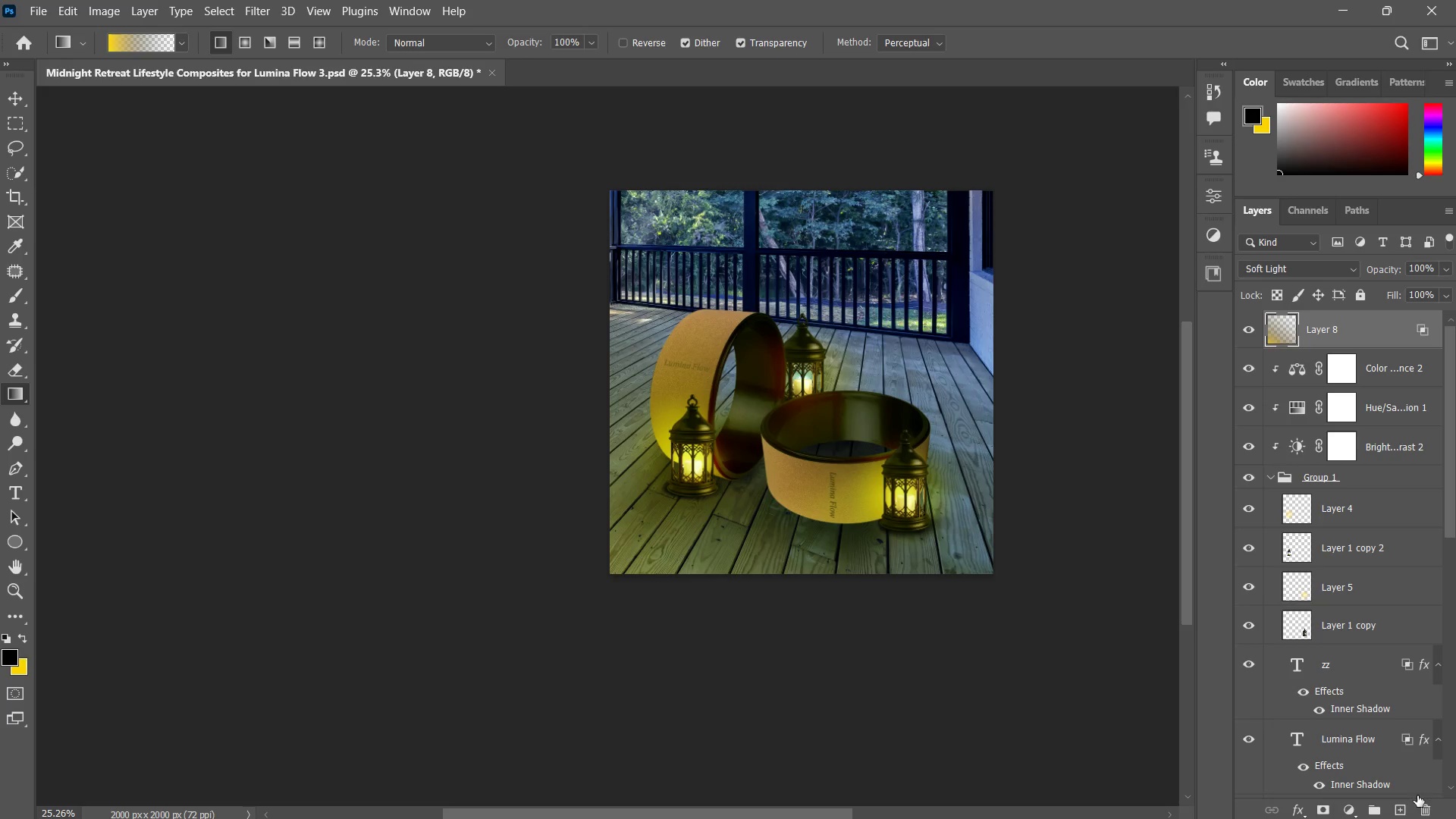 
left_click([1402, 811])
 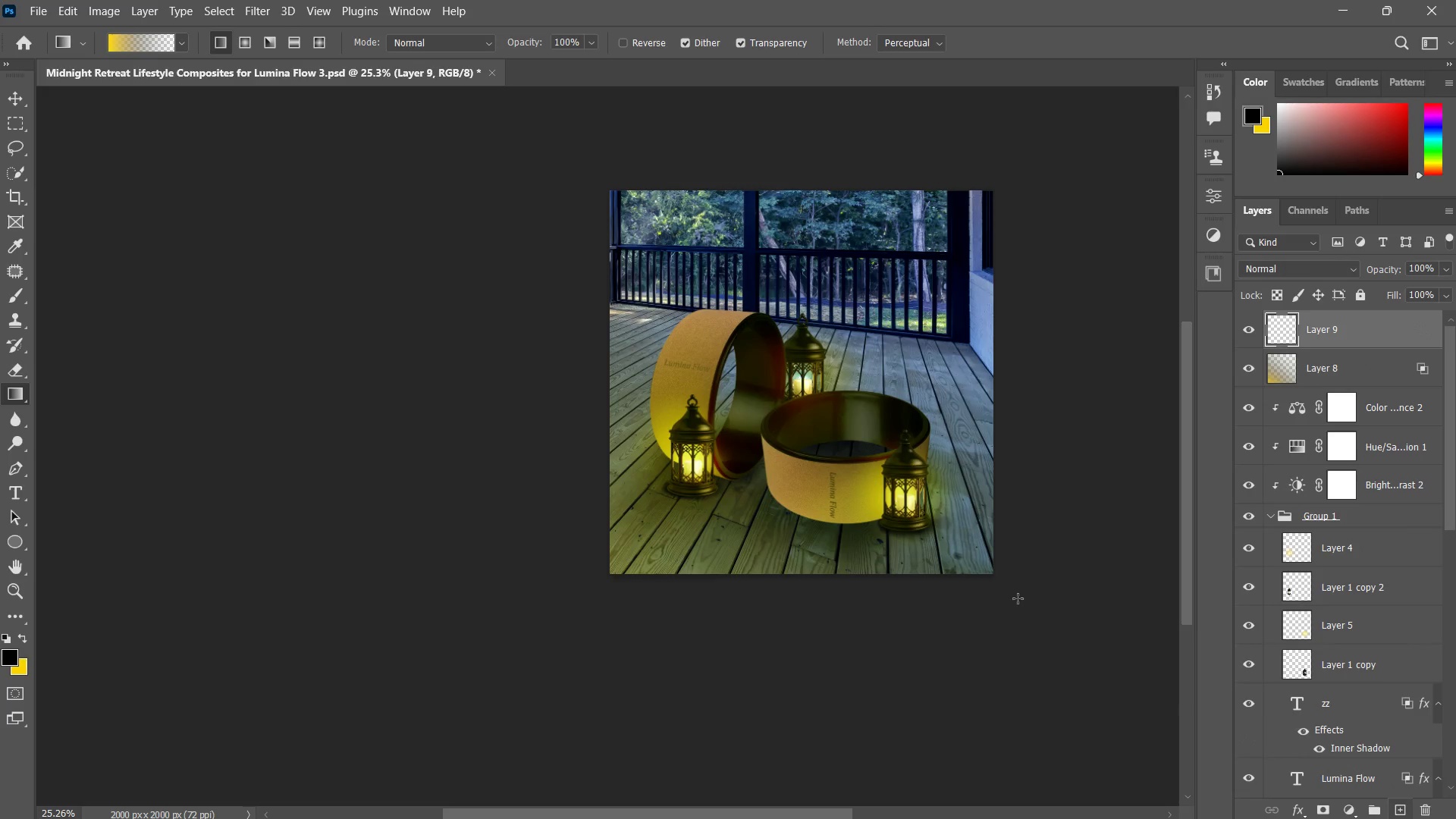 
key(G)
 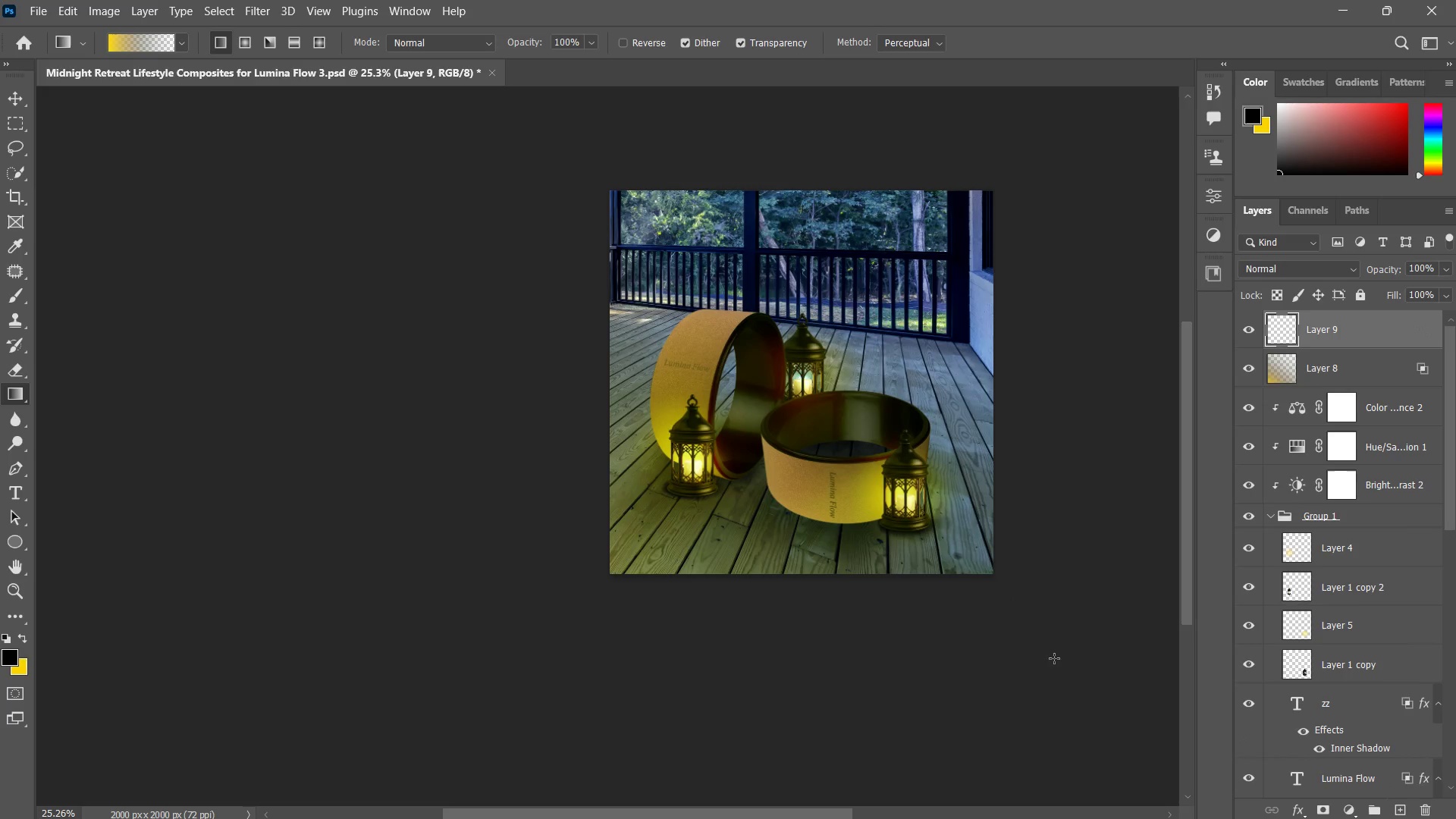 
left_click_drag(start_coordinate=[1054, 658], to_coordinate=[837, 346])
 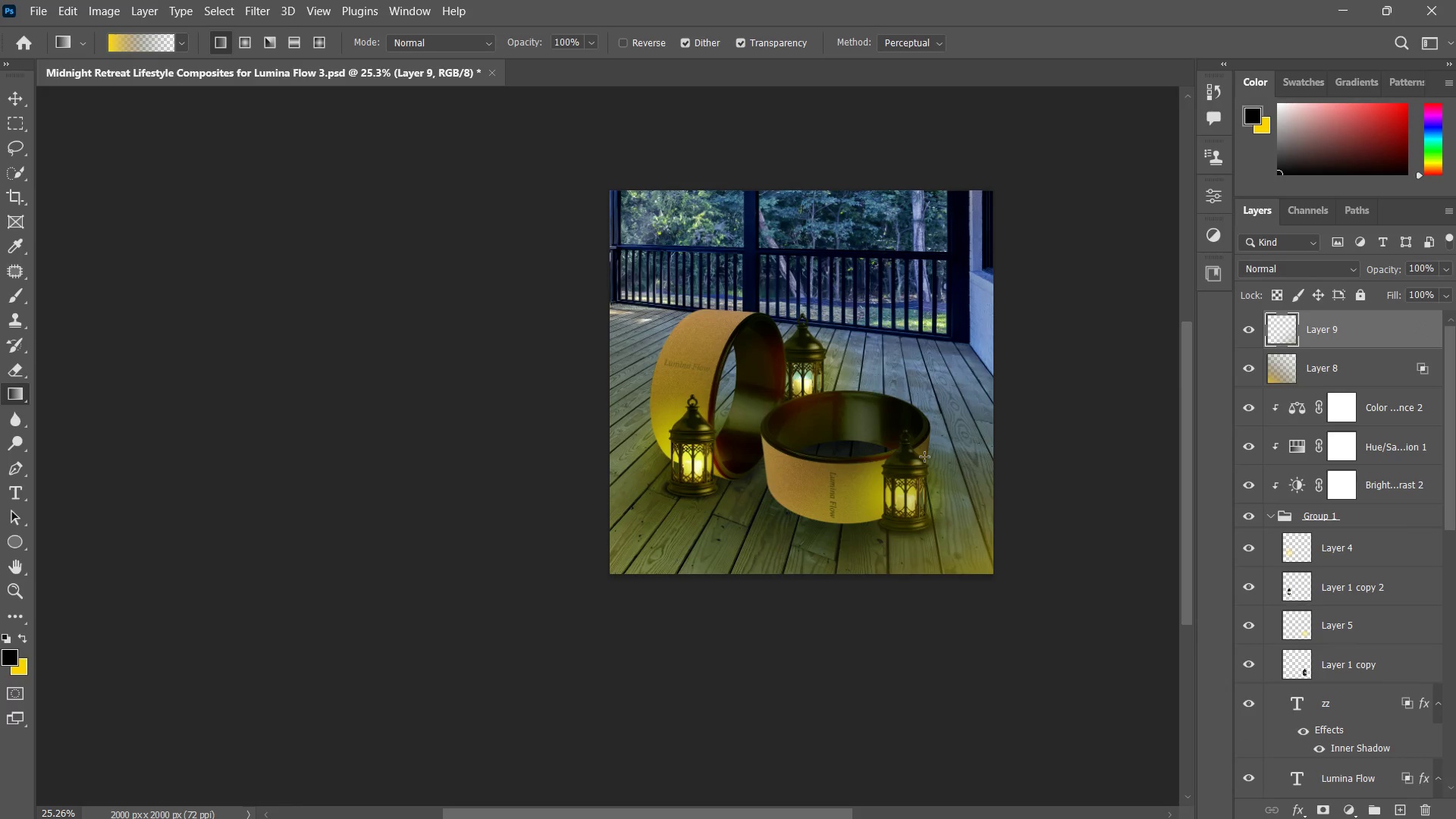 
key(Control+ControlLeft)
 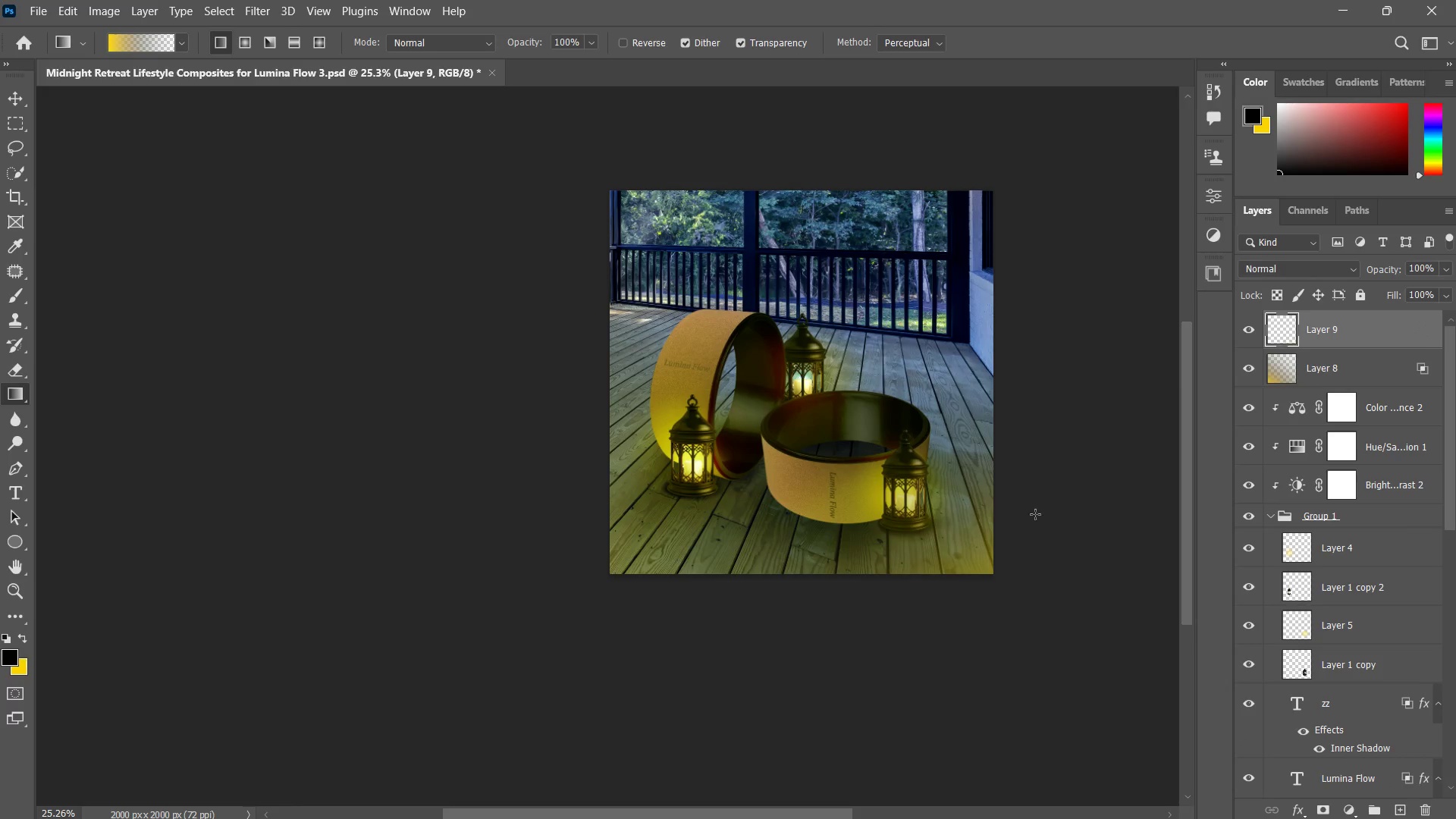 
key(Control+Z)
 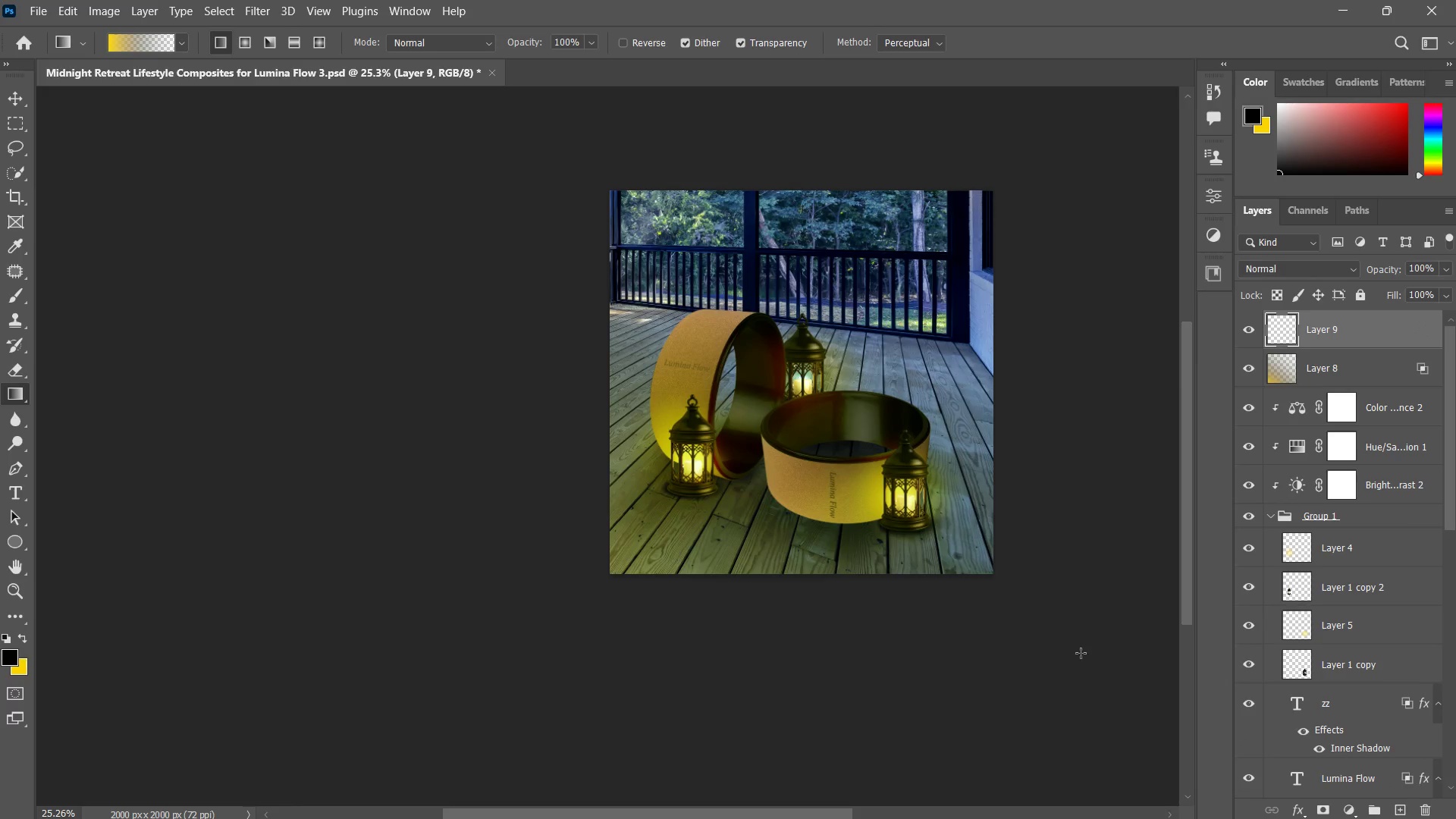 
left_click_drag(start_coordinate=[1081, 654], to_coordinate=[824, 334])
 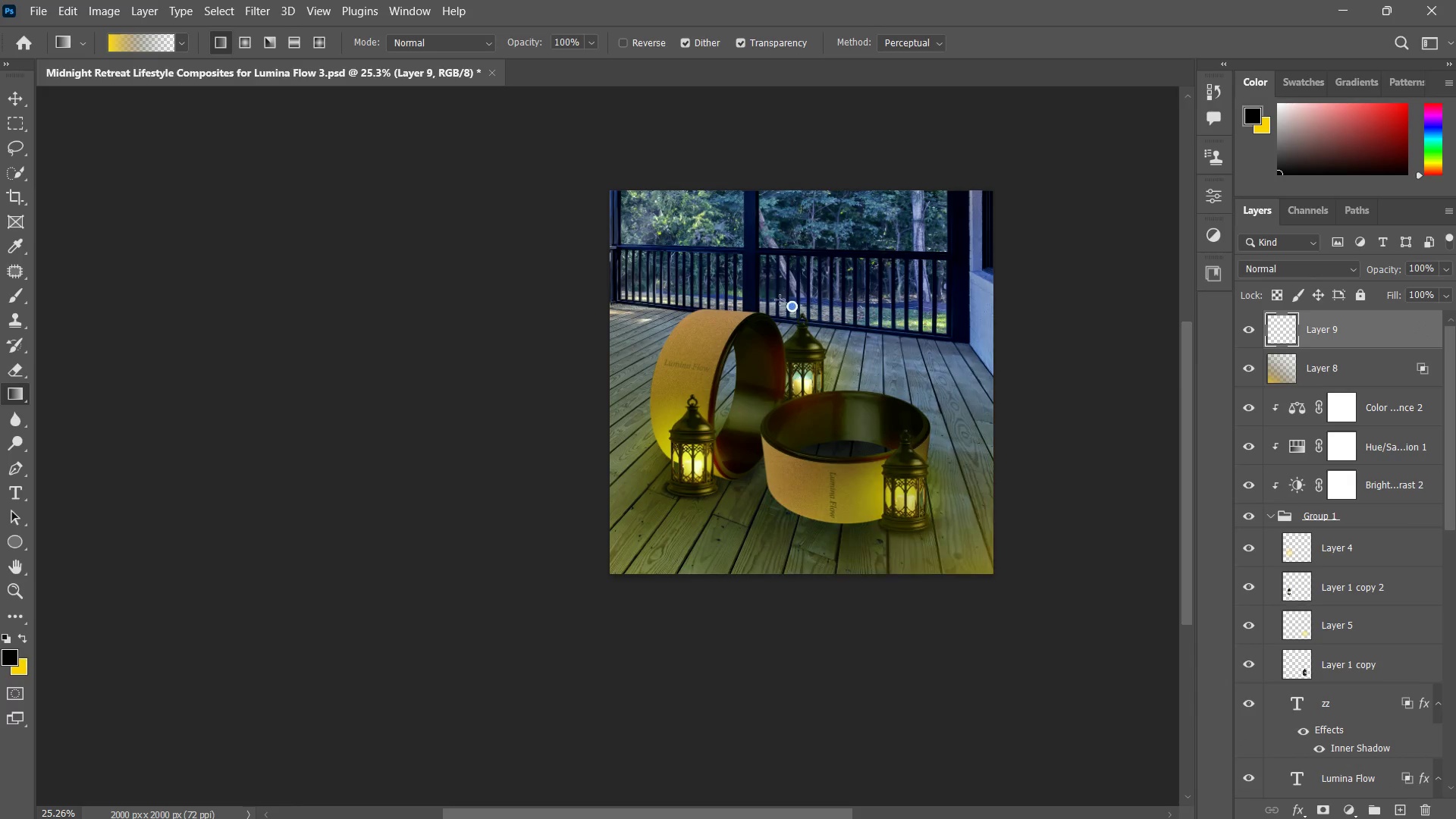 
left_click_drag(start_coordinate=[792, 307], to_coordinate=[779, 300])
 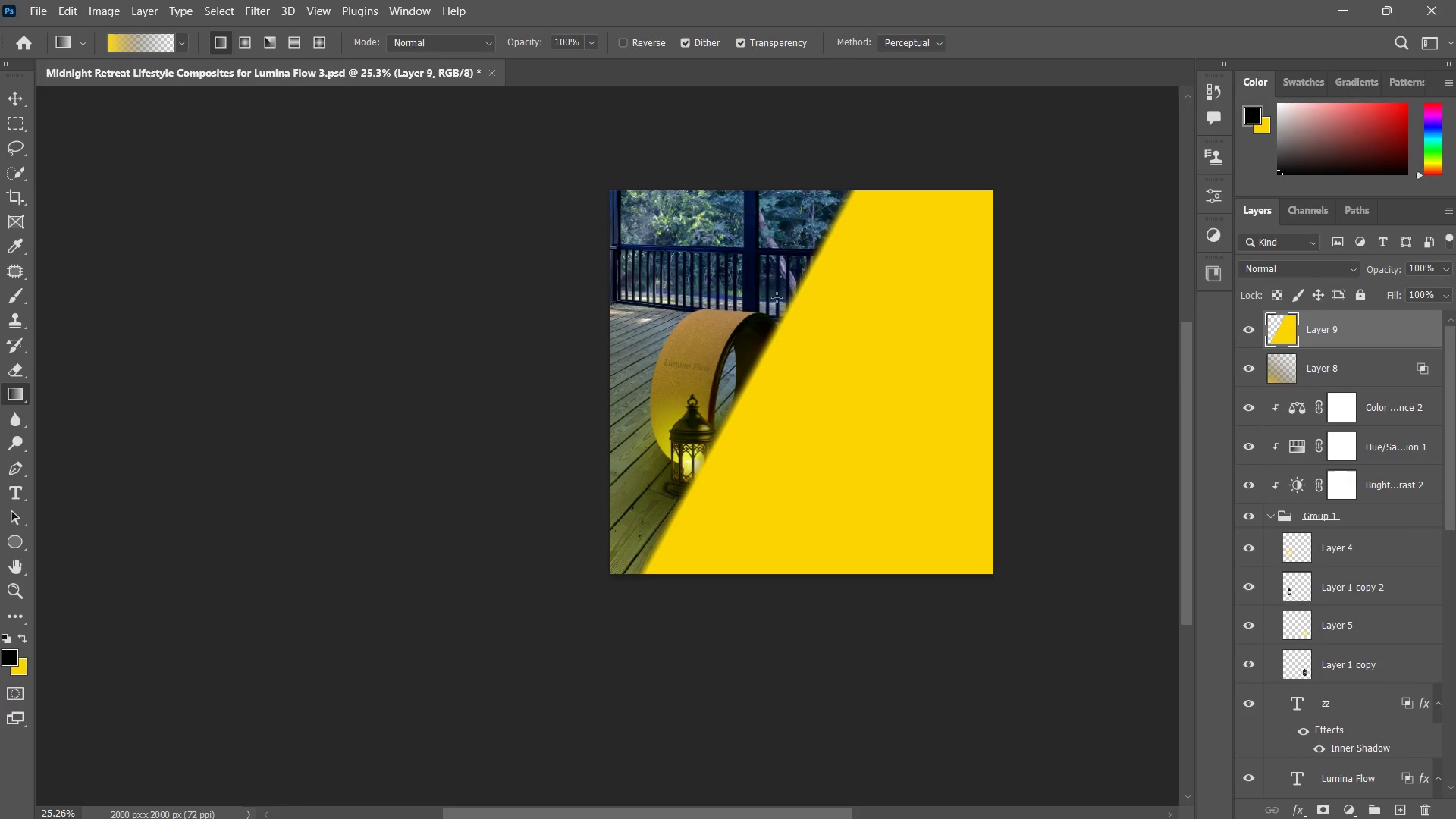 
triple_click([777, 297])
 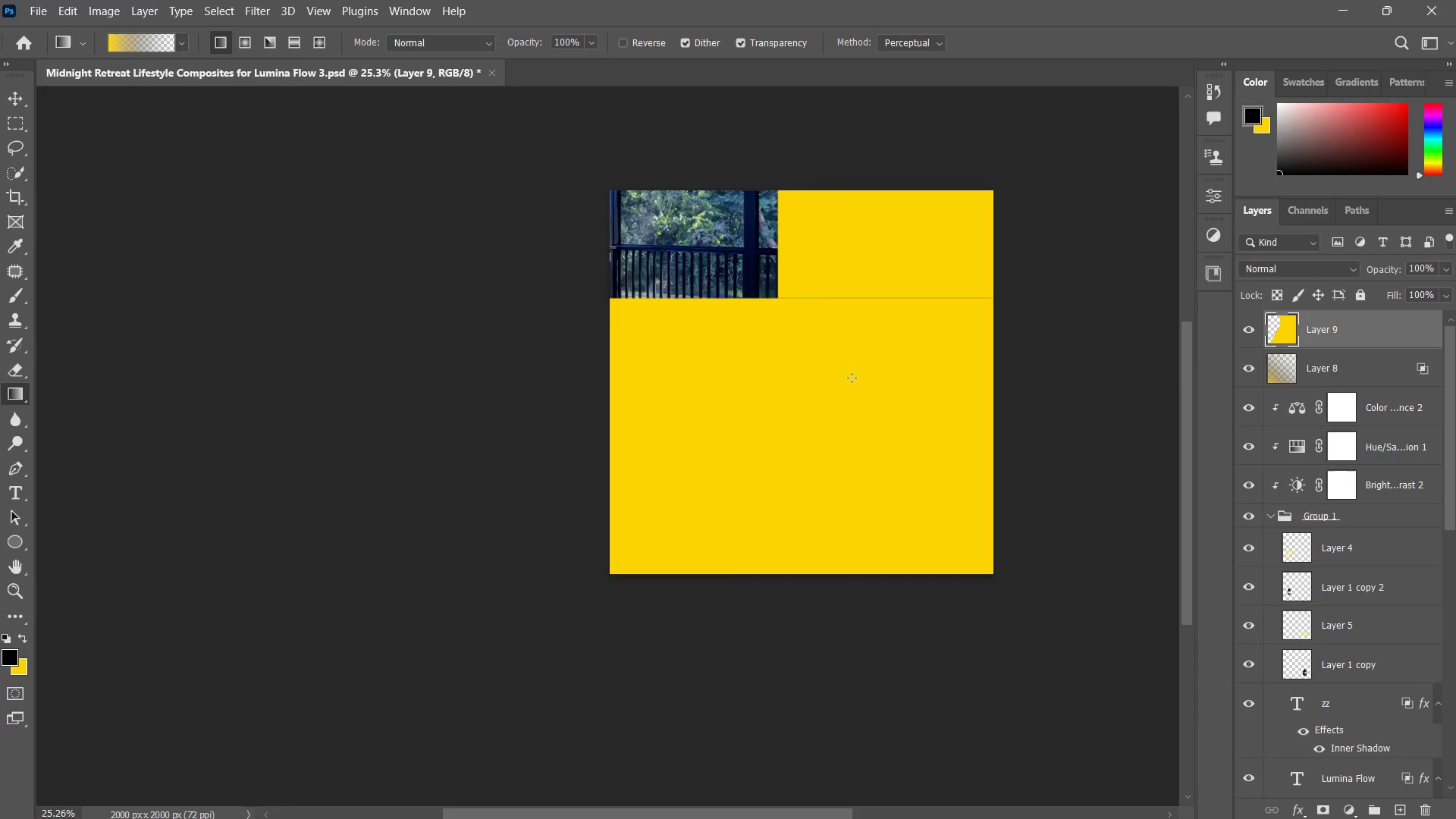 
key(Control+ControlLeft)
 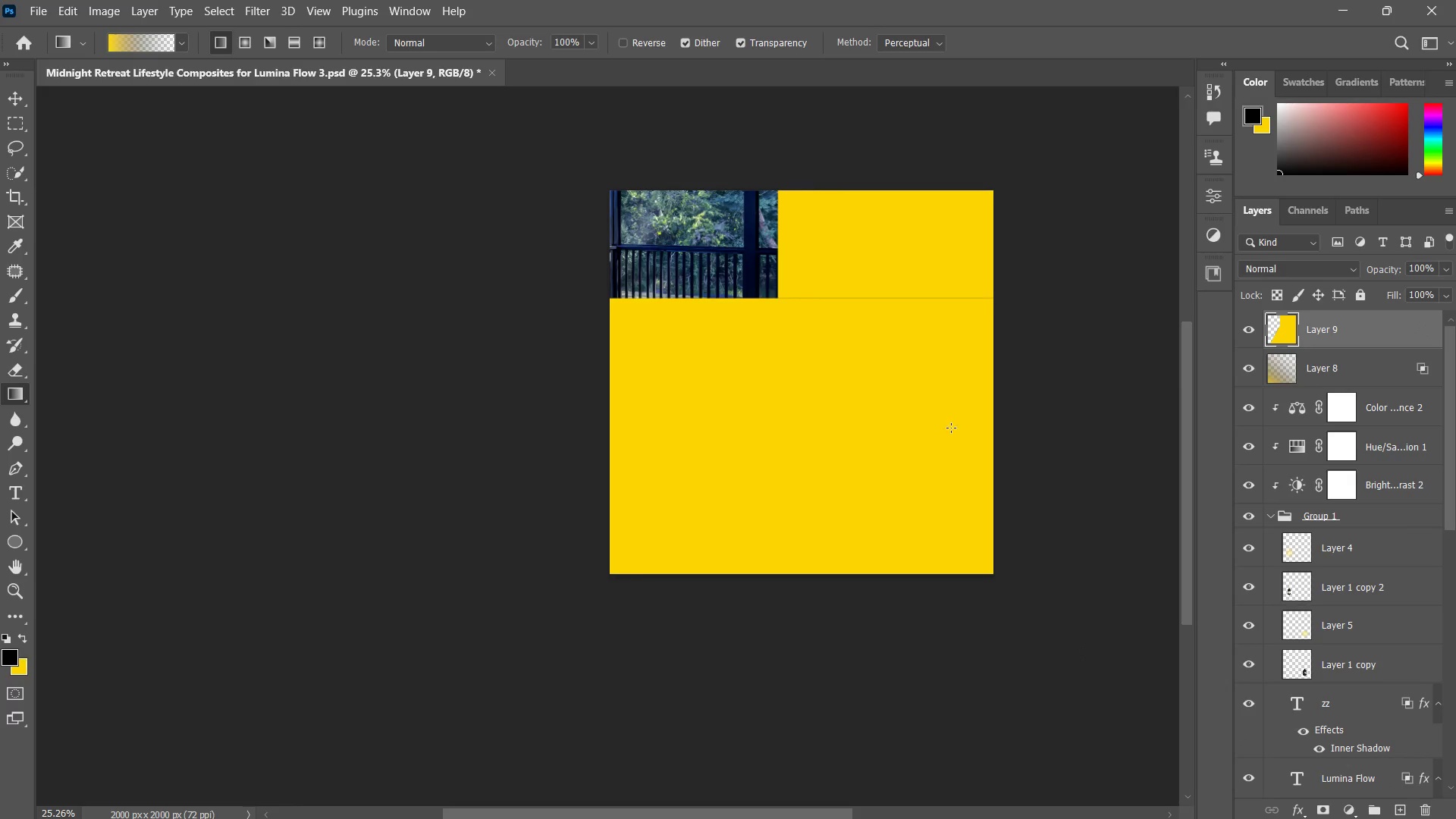 
key(Control+Z)
 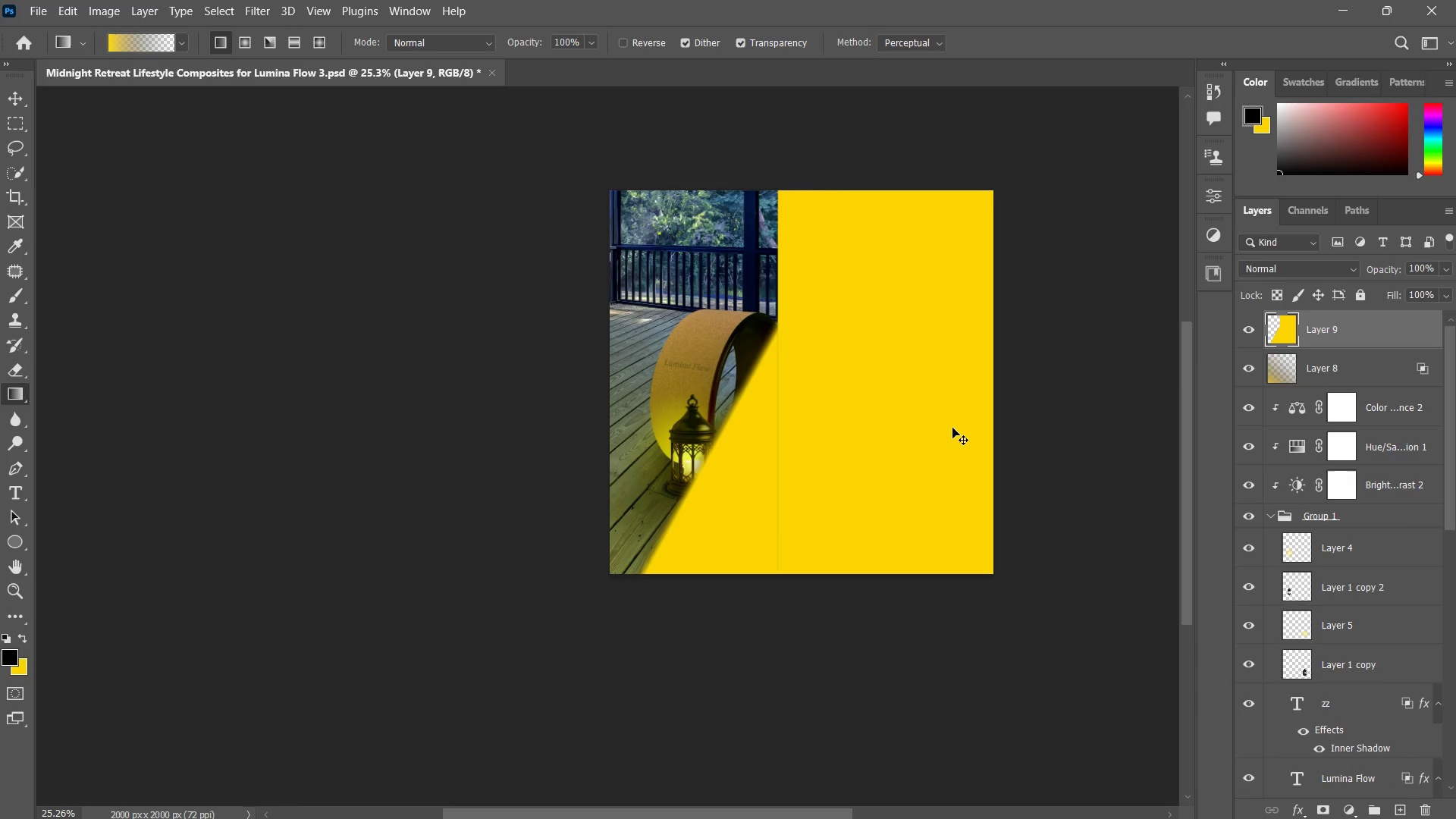 
key(Control+ControlLeft)
 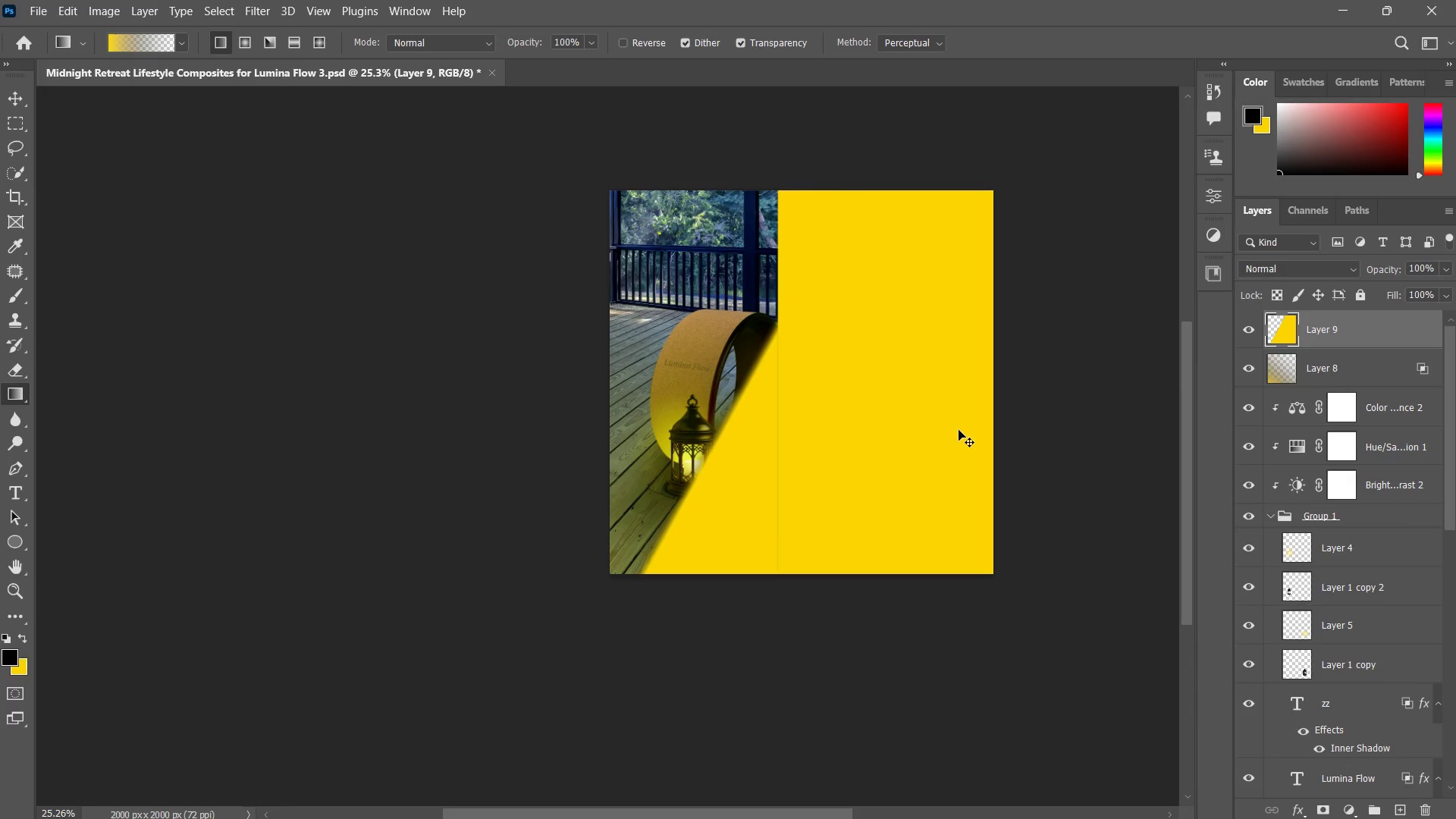 
key(Control+Z)
 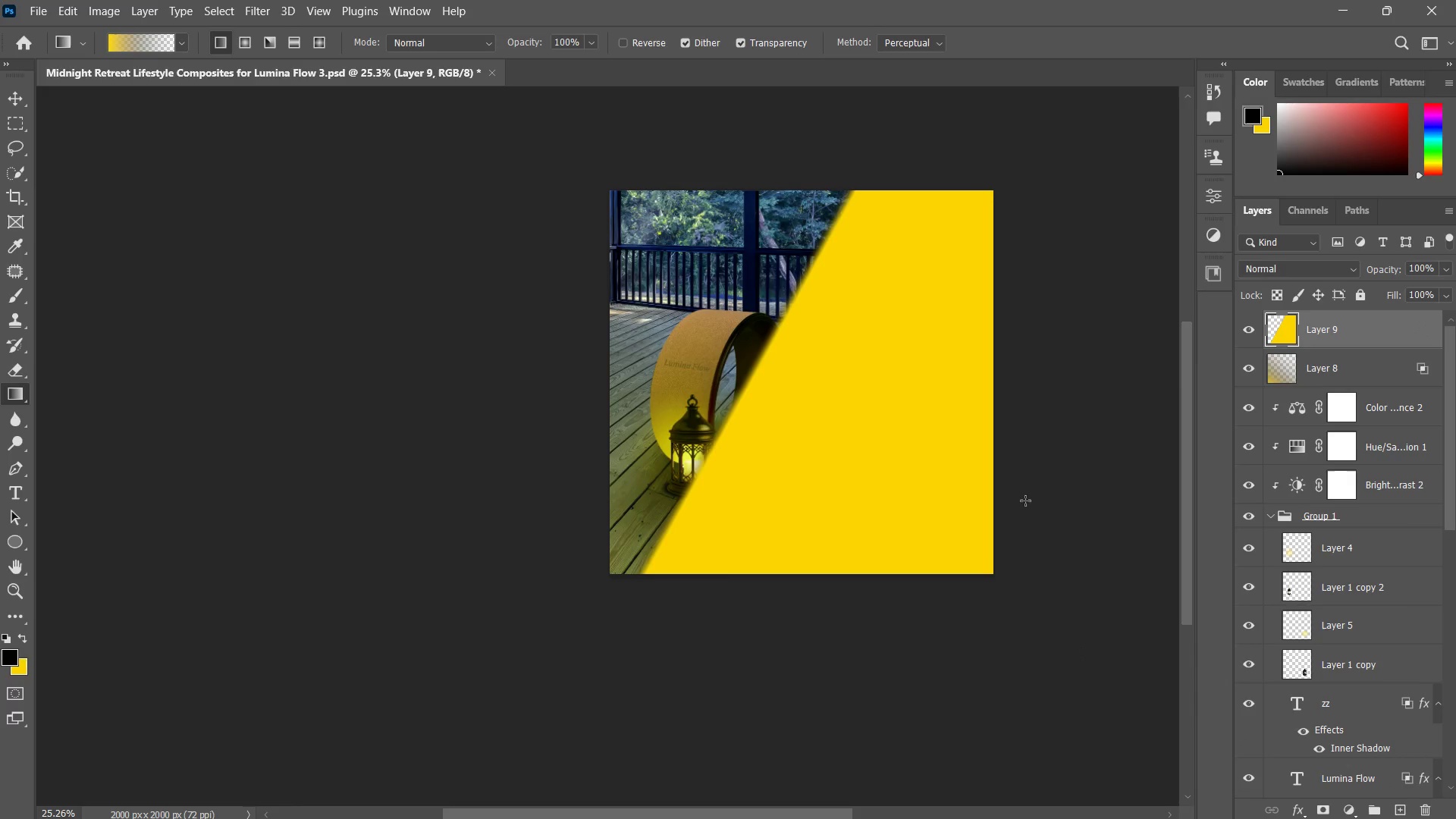 
key(Control+ControlLeft)
 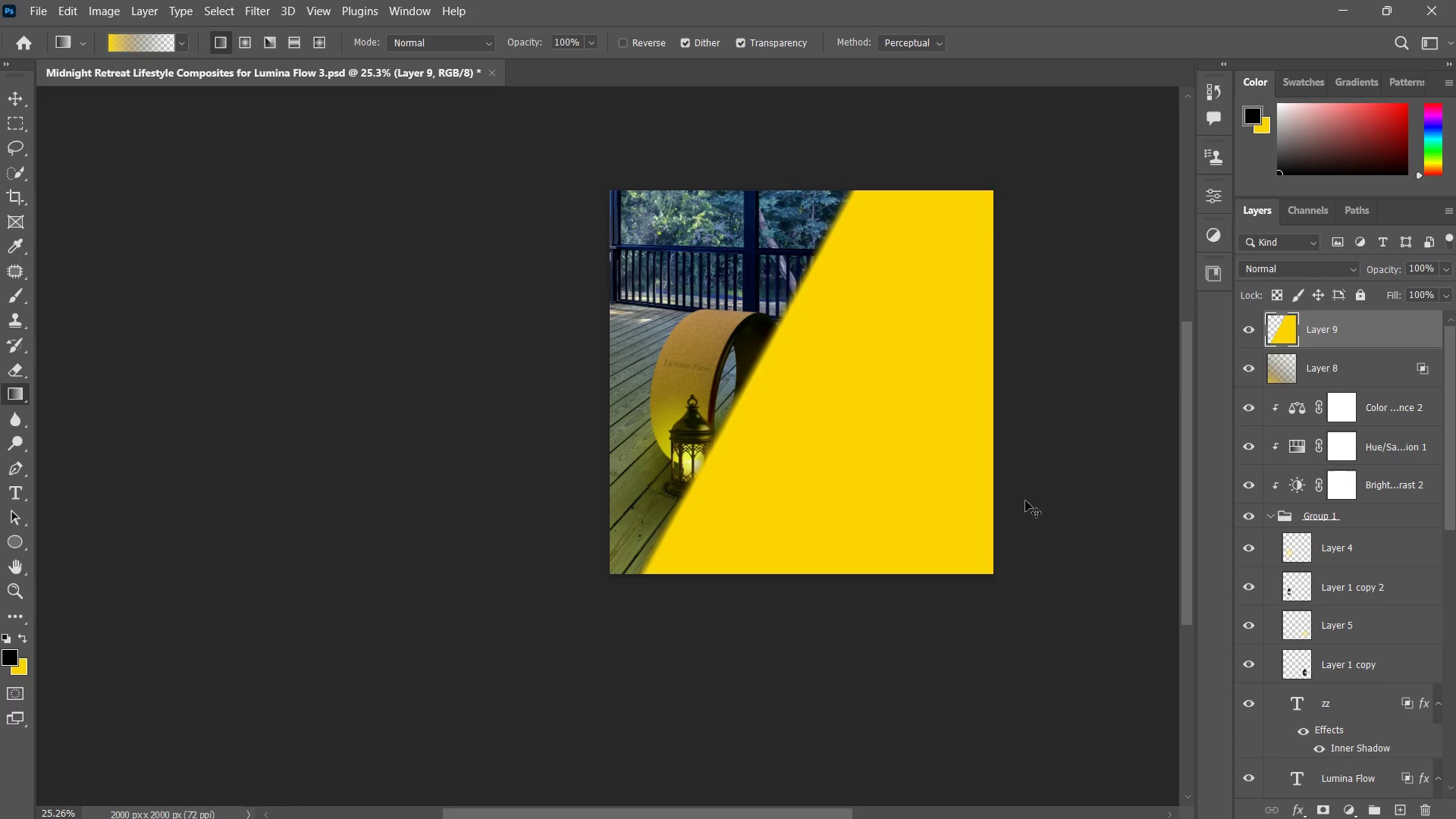 
key(Control+Z)
 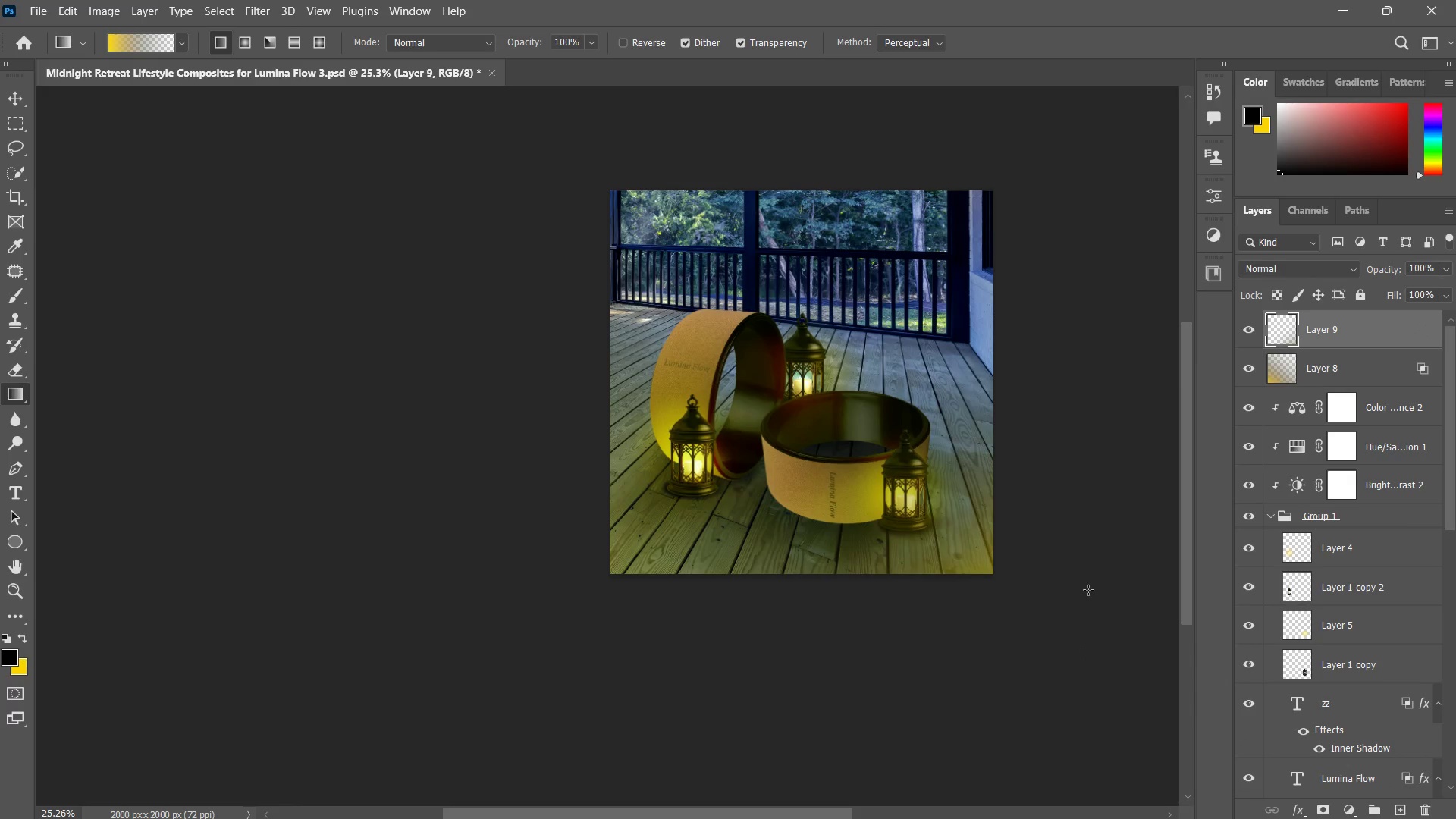 
left_click_drag(start_coordinate=[1090, 652], to_coordinate=[720, 219])
 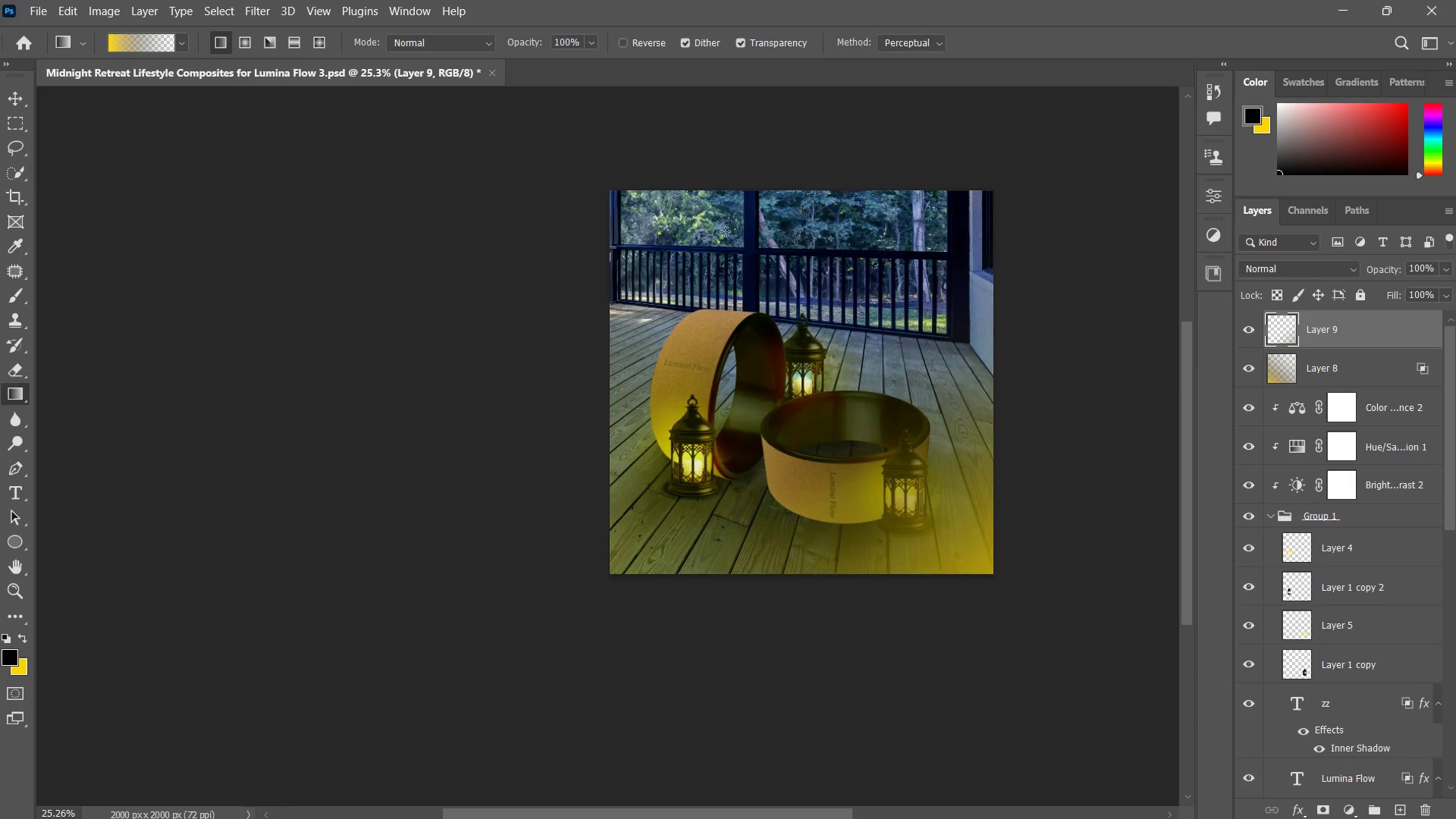 
double_click([720, 219])
 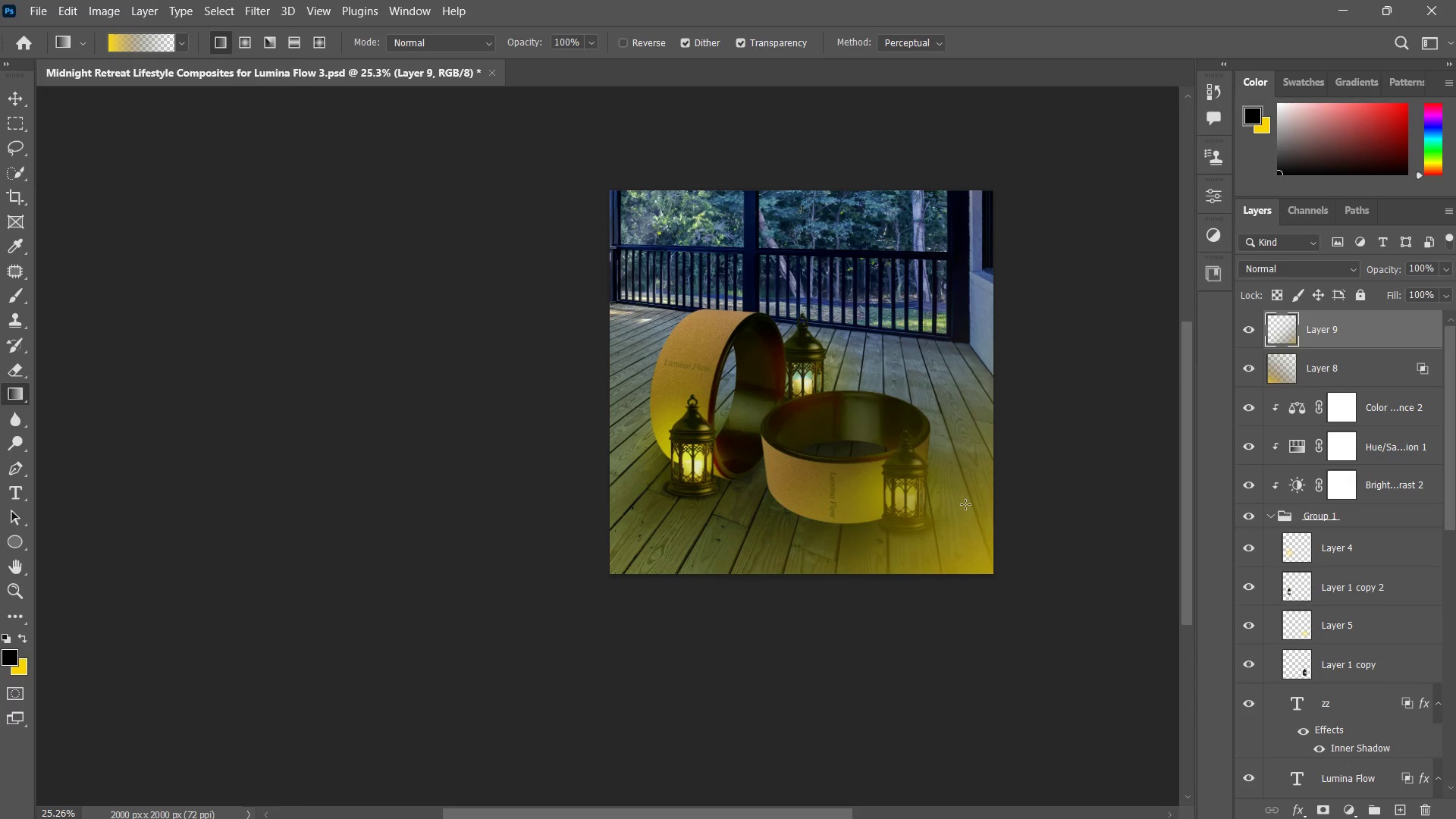 
key(Control+Z)
 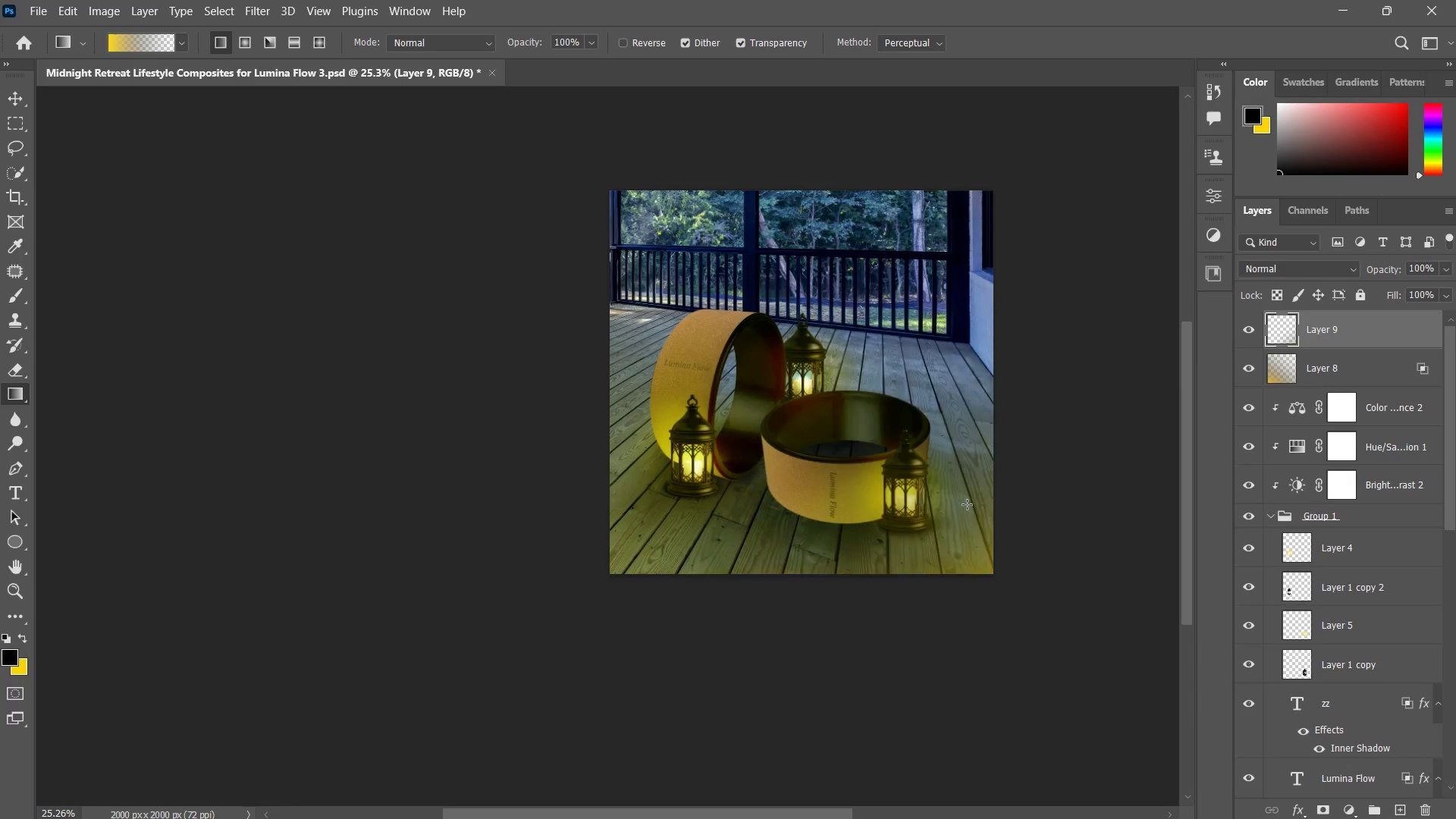 
key(Control+ControlLeft)
 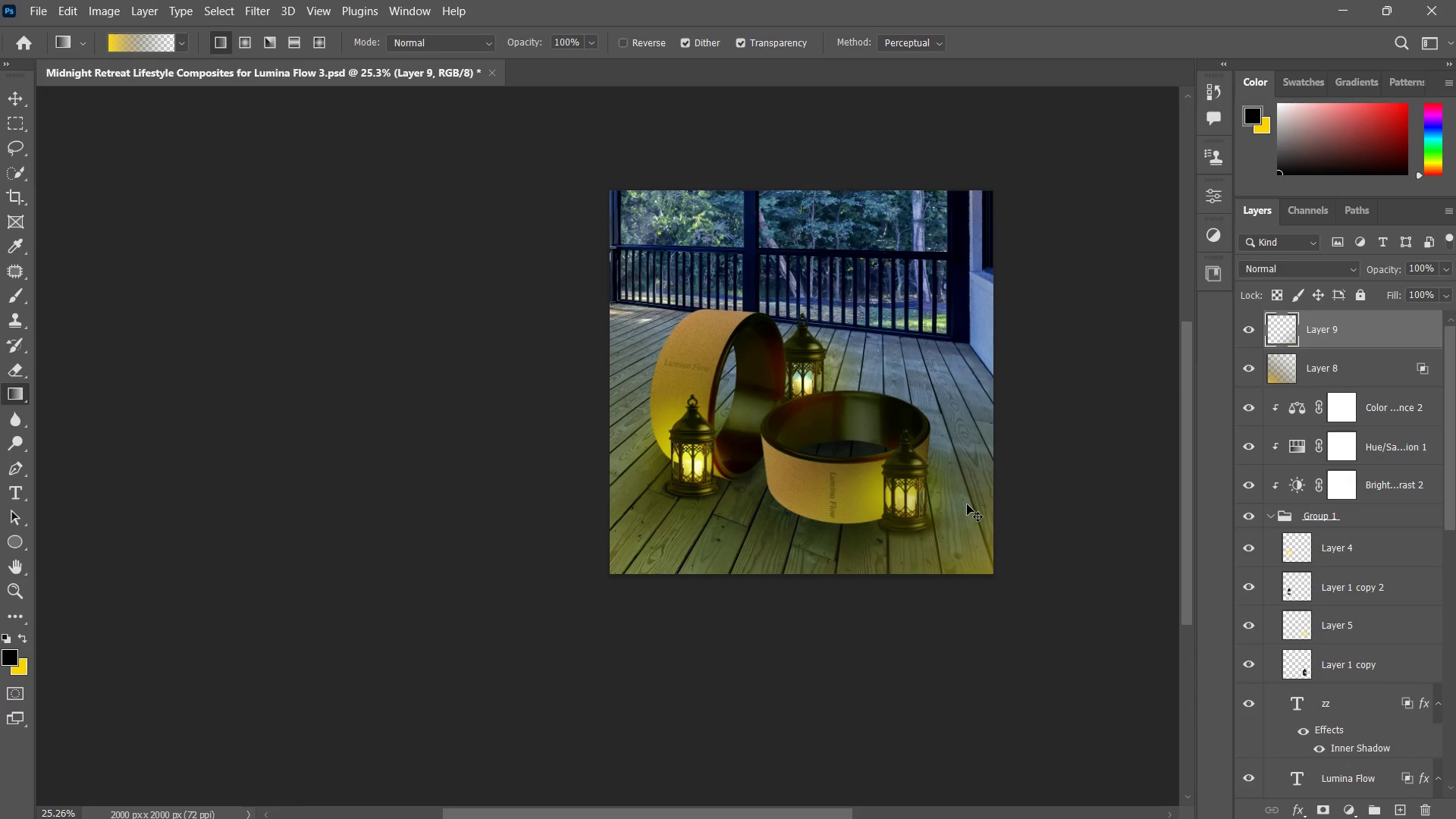 
key(Control+Z)
 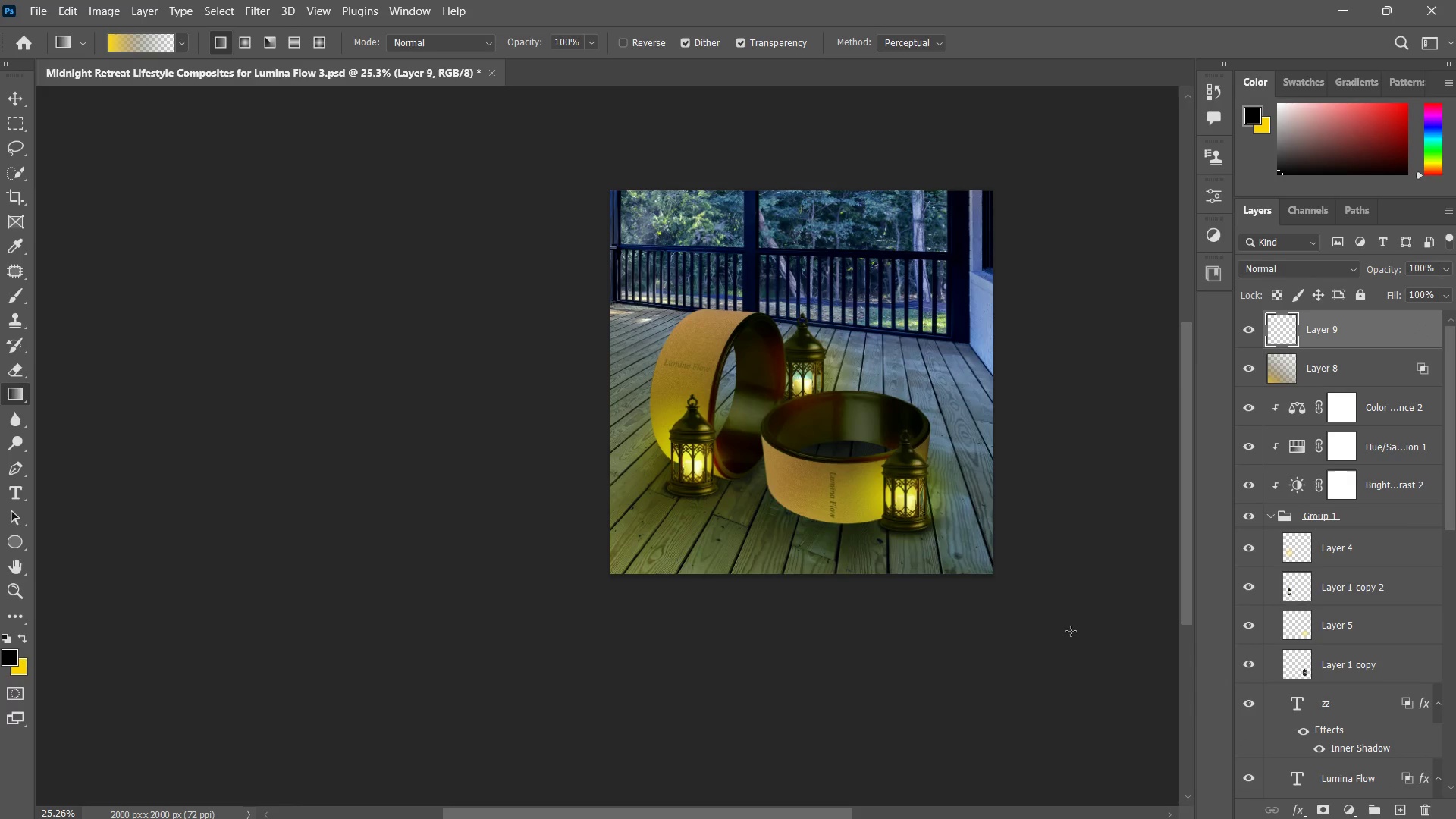 
left_click_drag(start_coordinate=[1080, 643], to_coordinate=[694, 186])
 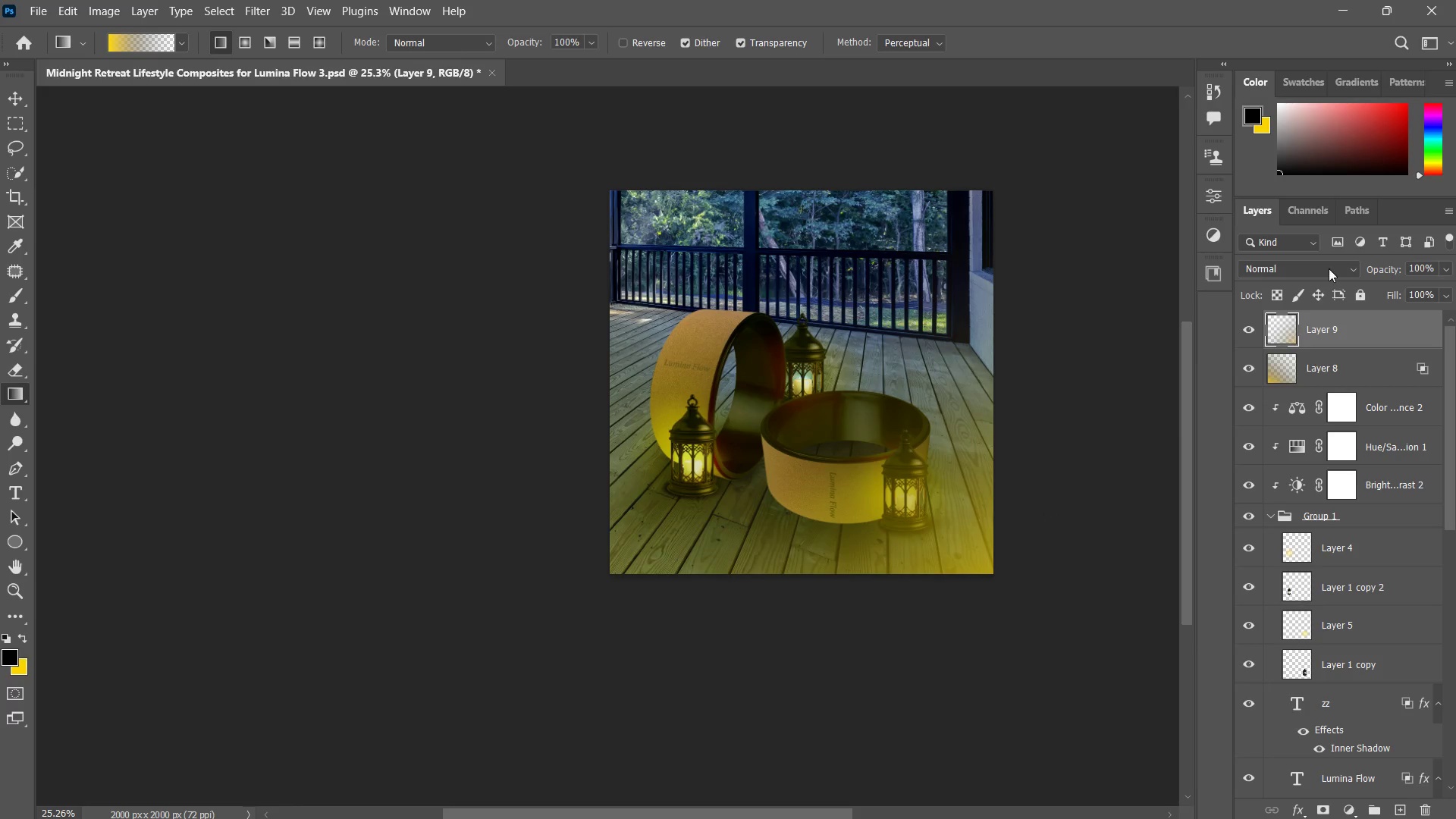 
double_click([1320, 265])
 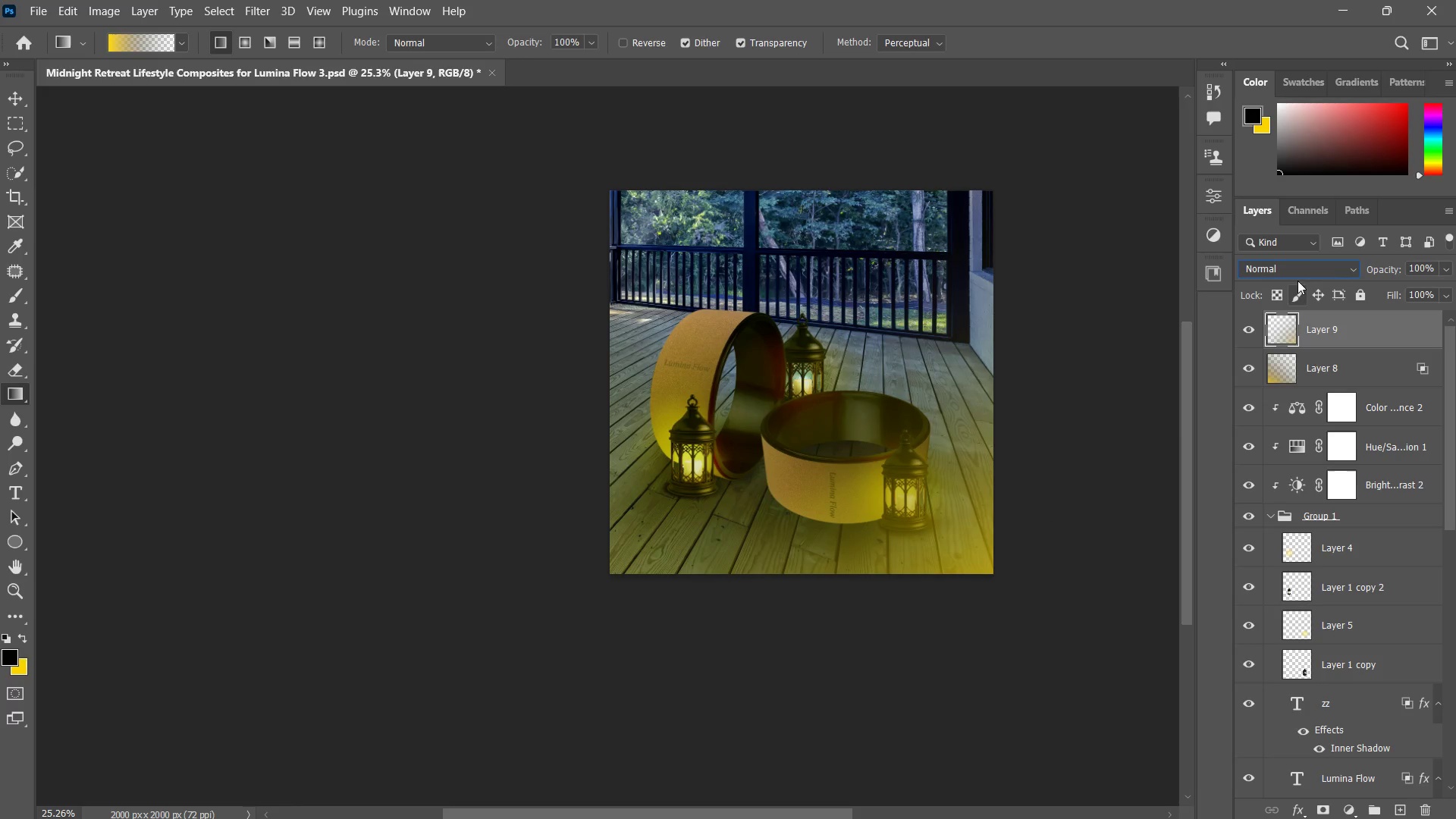 
double_click([1294, 259])
 